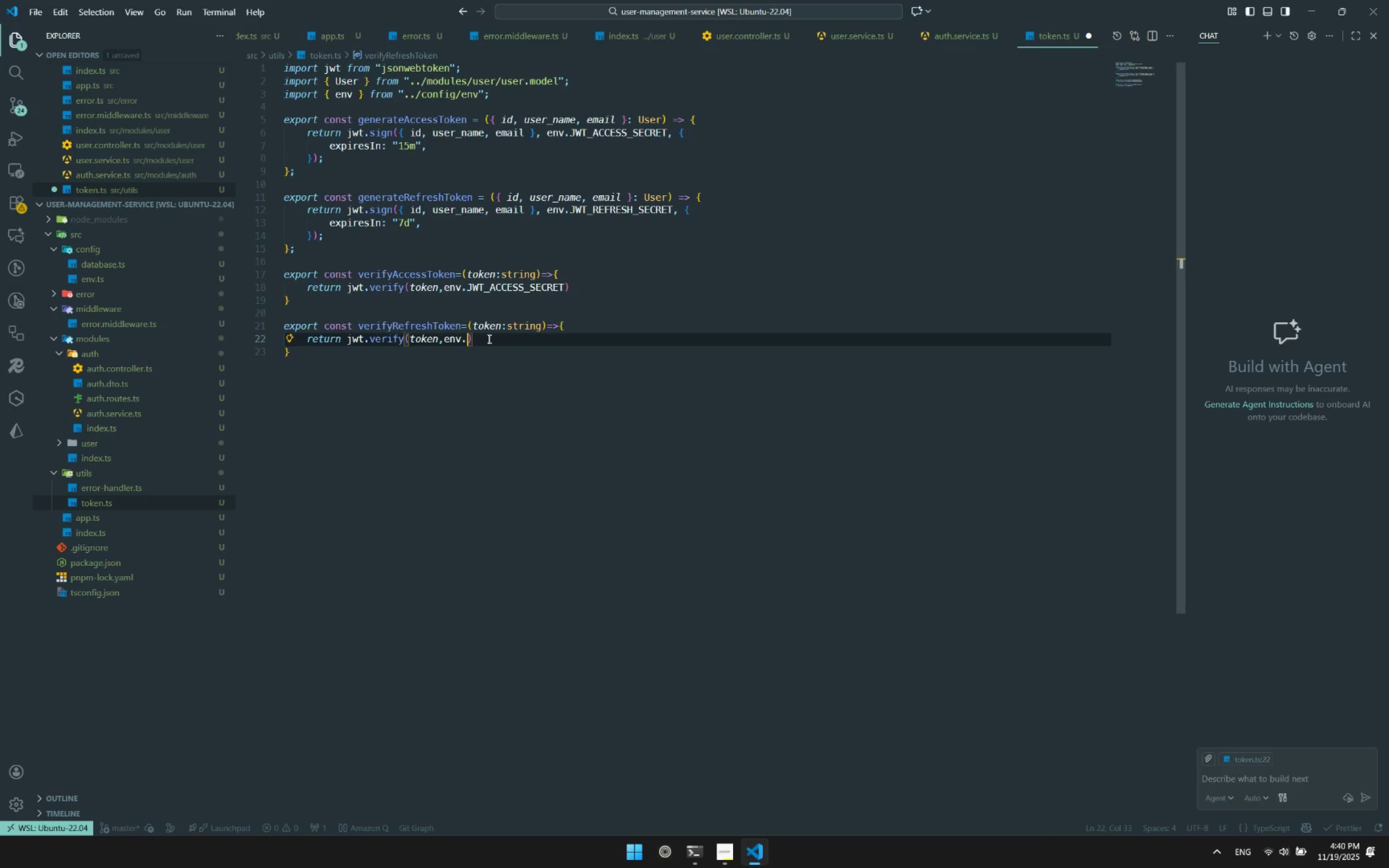 
key(Shift+J)
 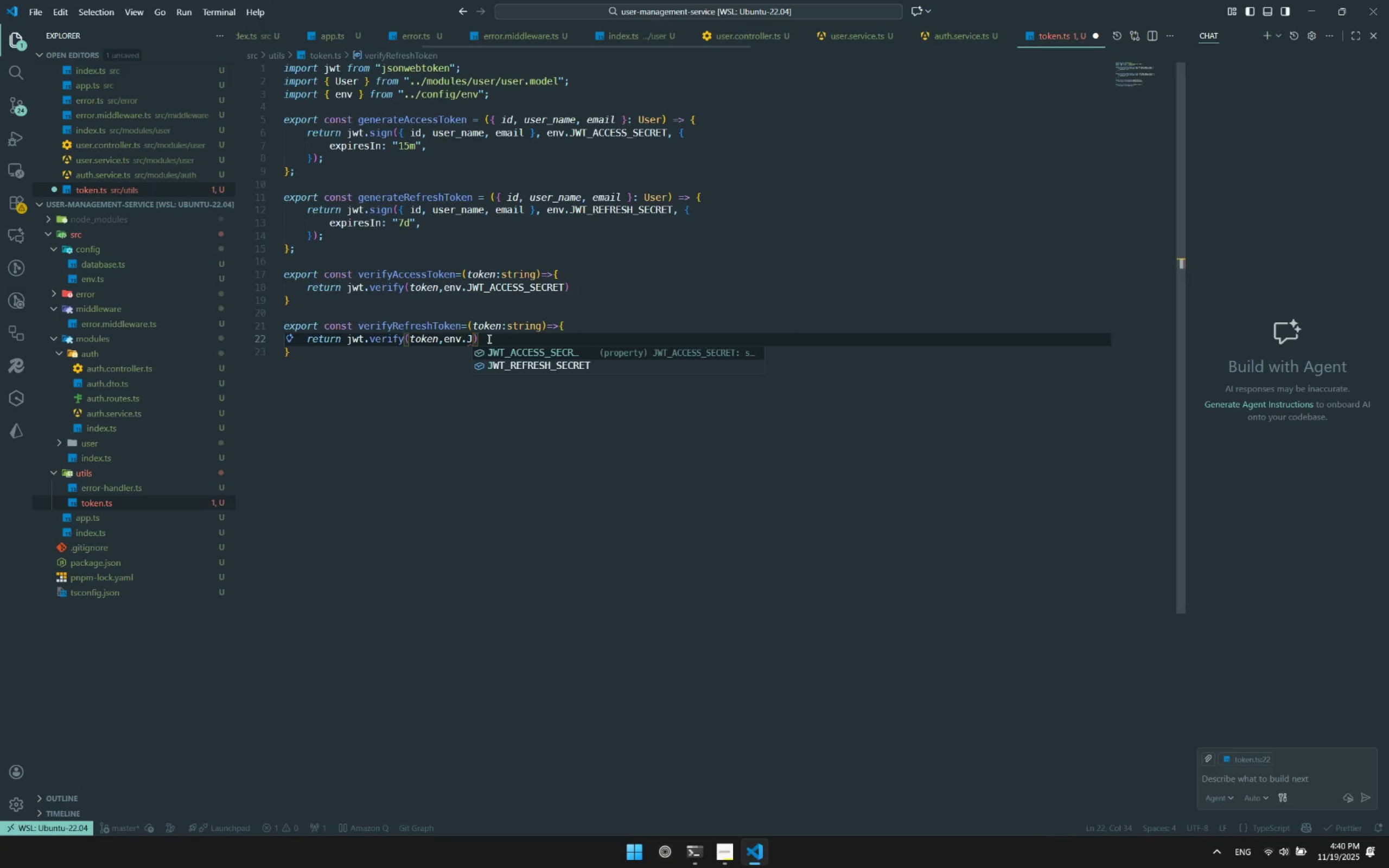 
key(ArrowDown)
 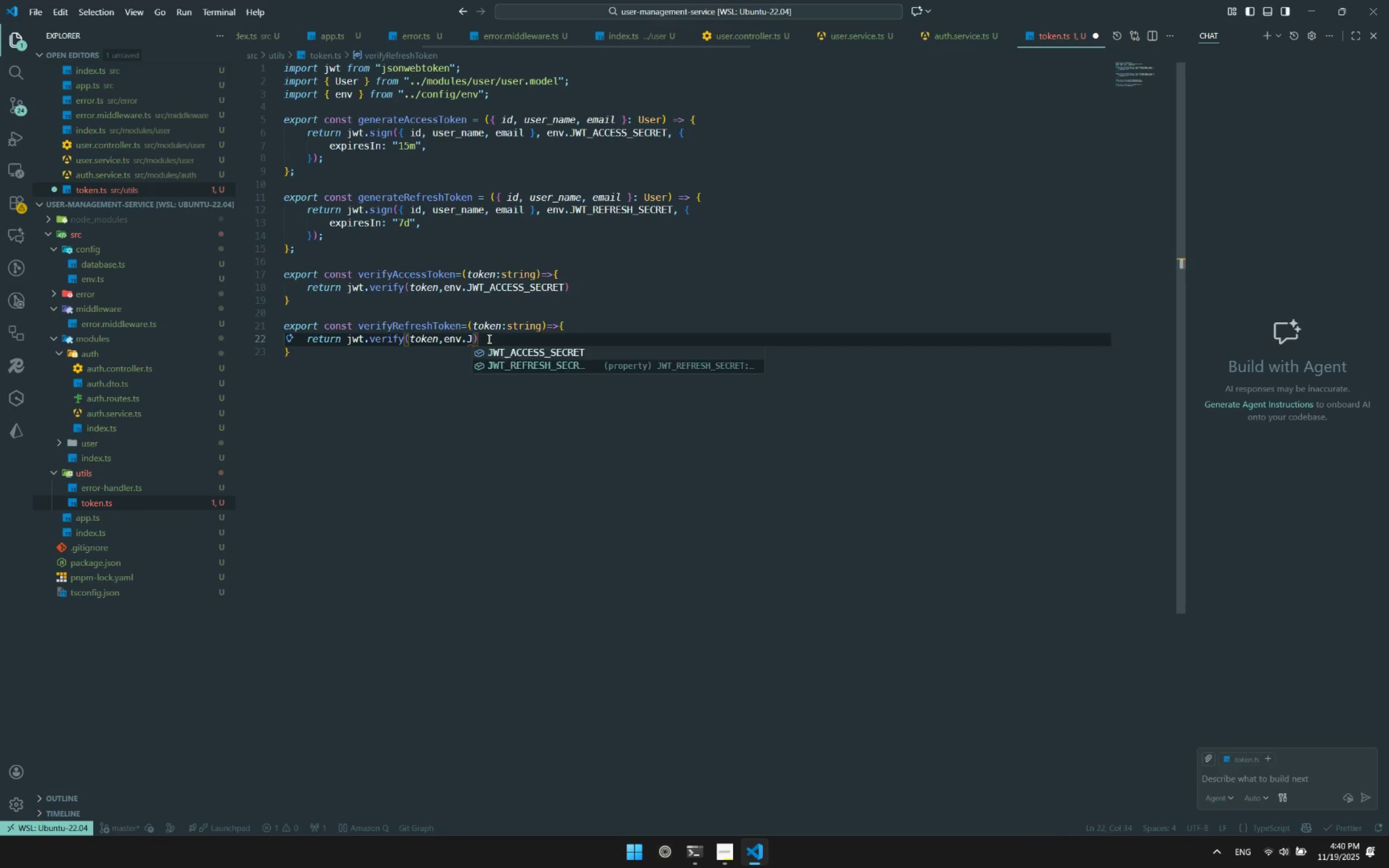 
key(Enter)
 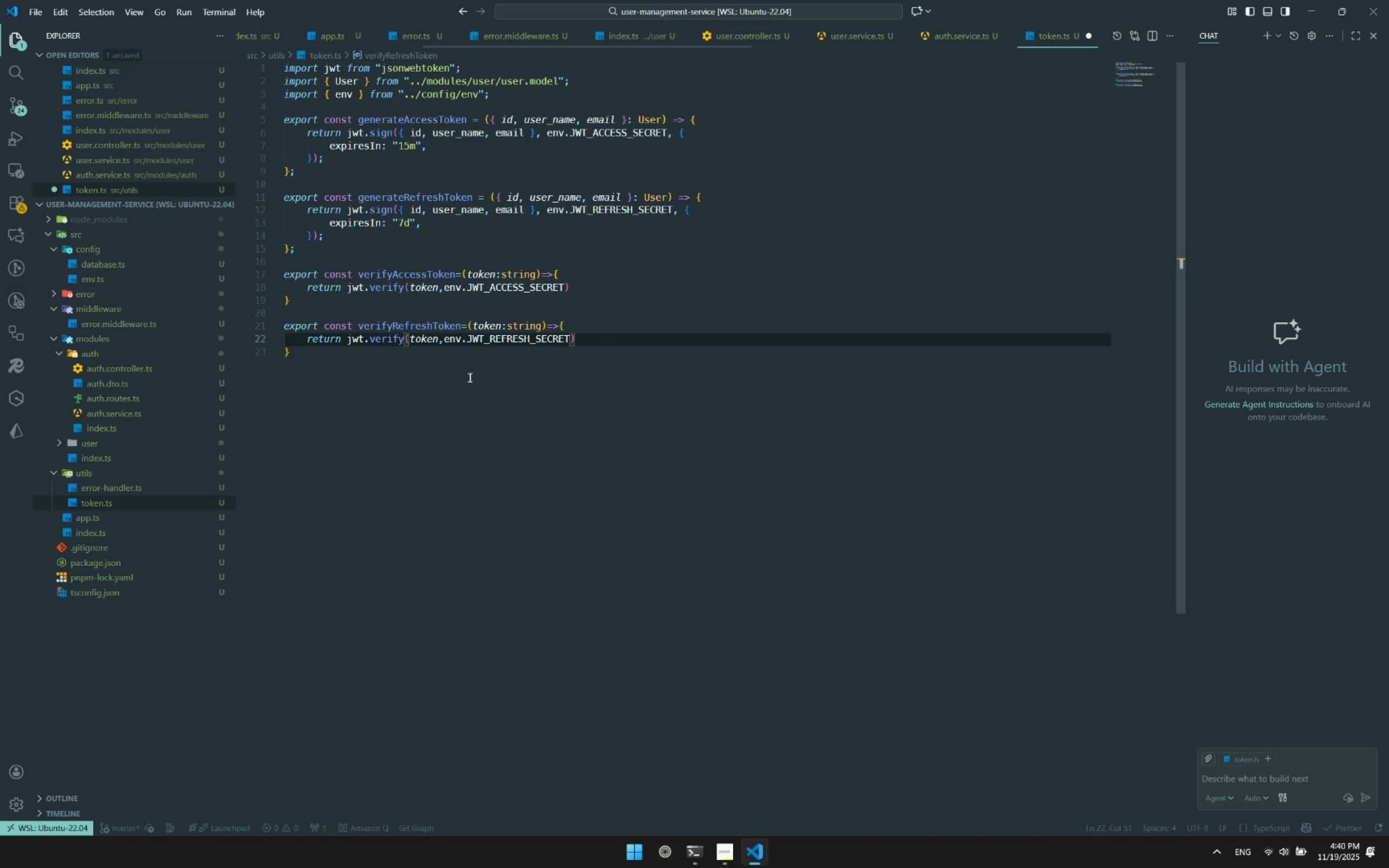 
left_click([470, 377])
 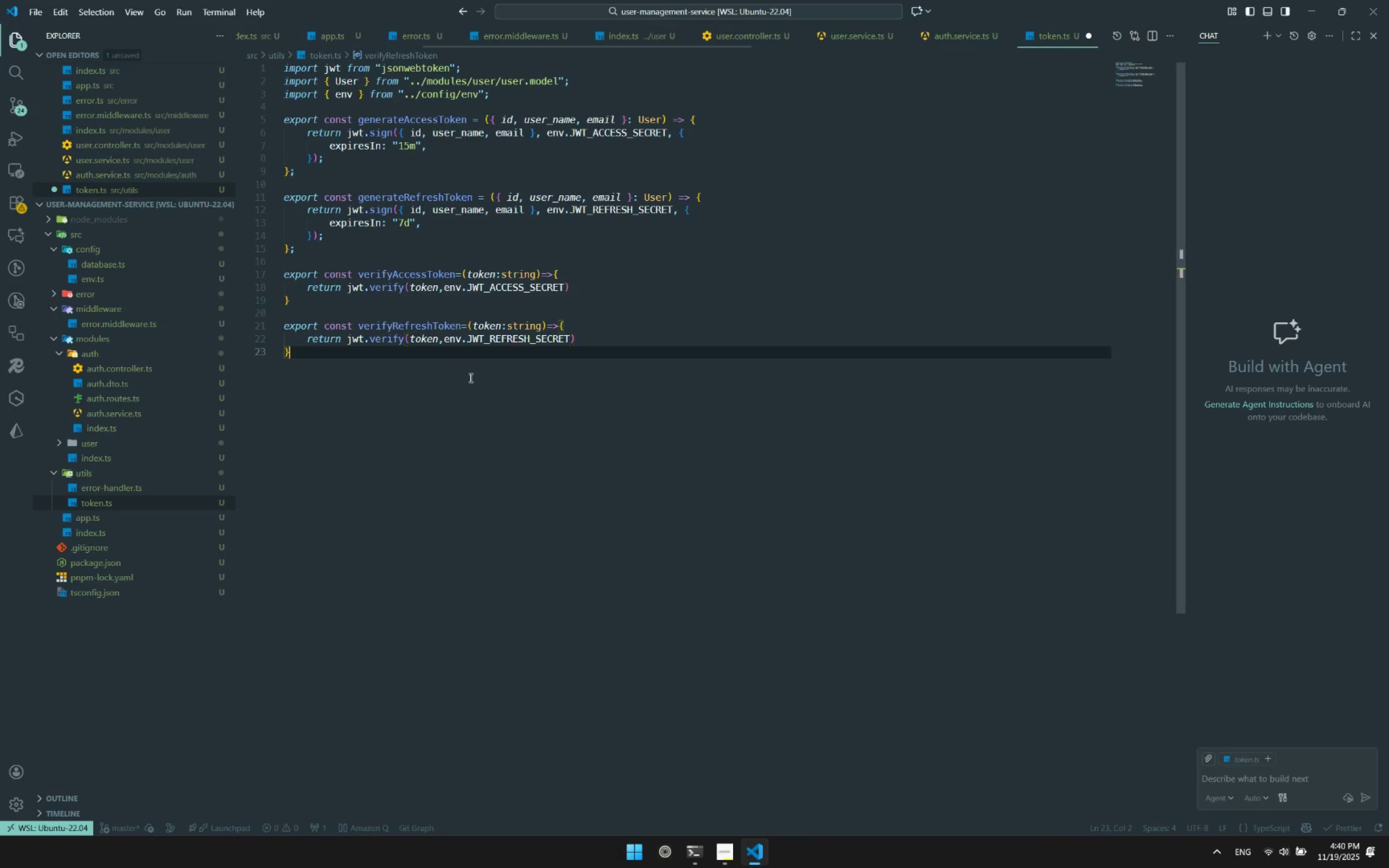 
key(Control+ControlLeft)
 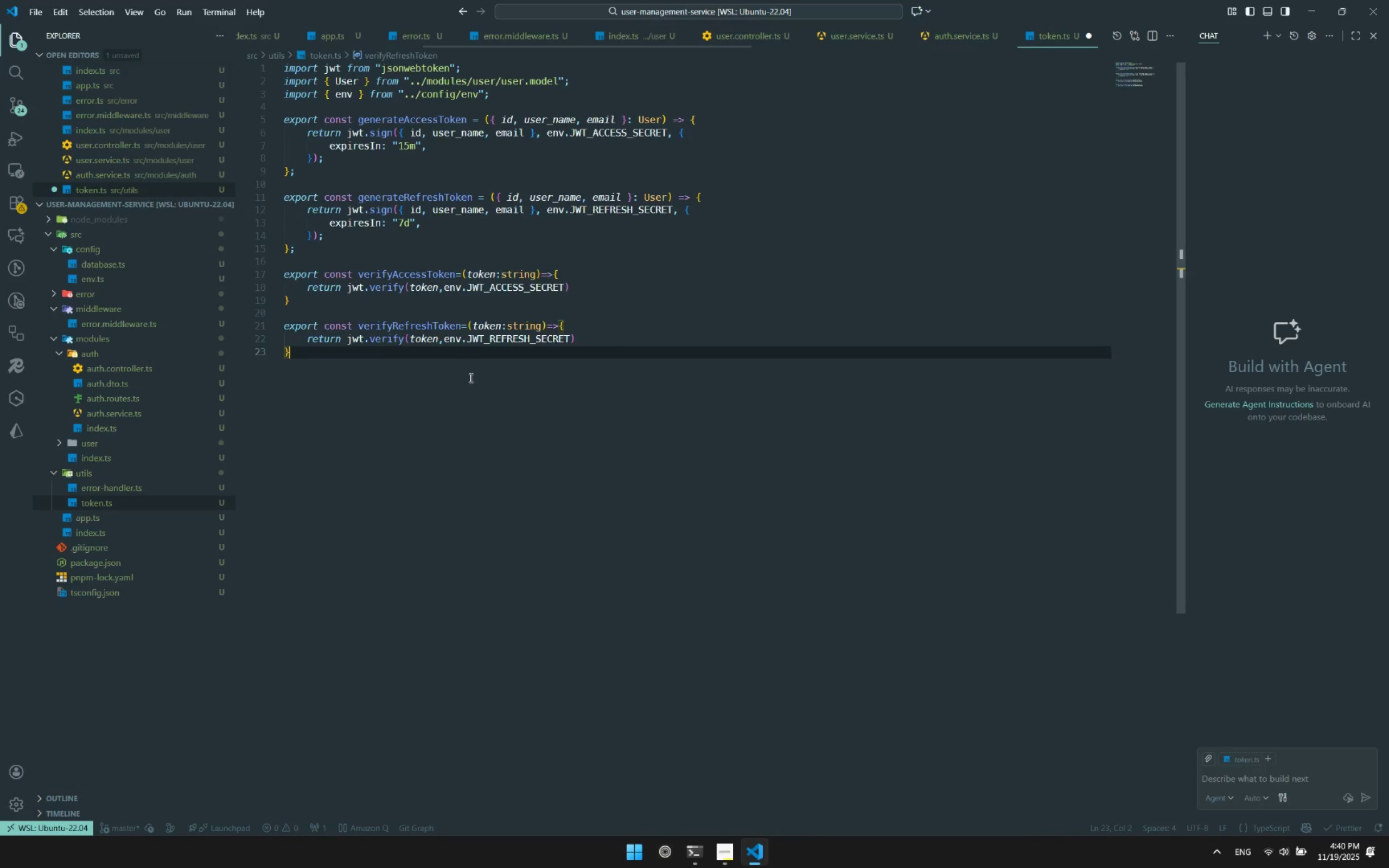 
key(Control+S)
 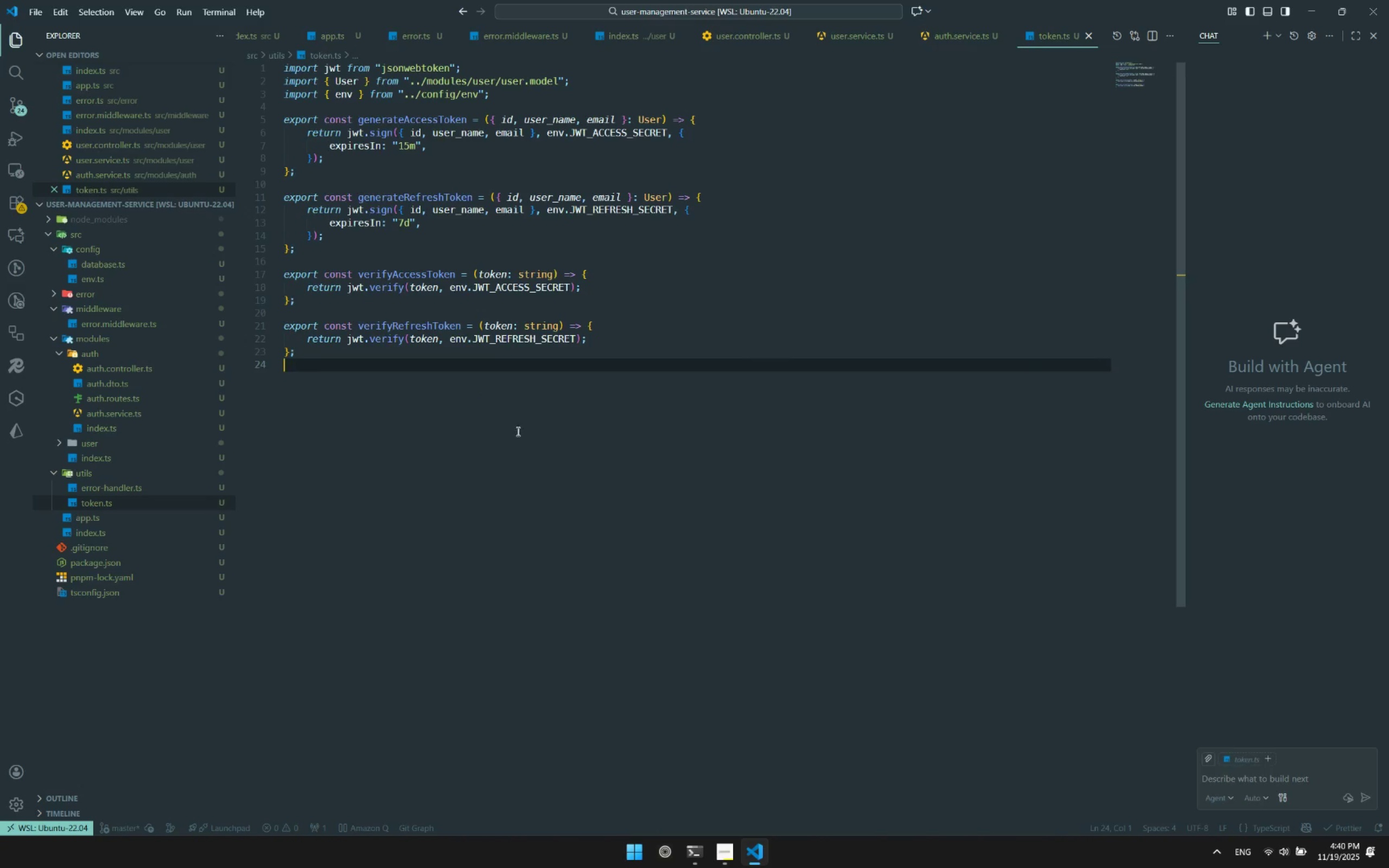 
scroll: coordinate [119, 424], scroll_direction: up, amount: 6.0
 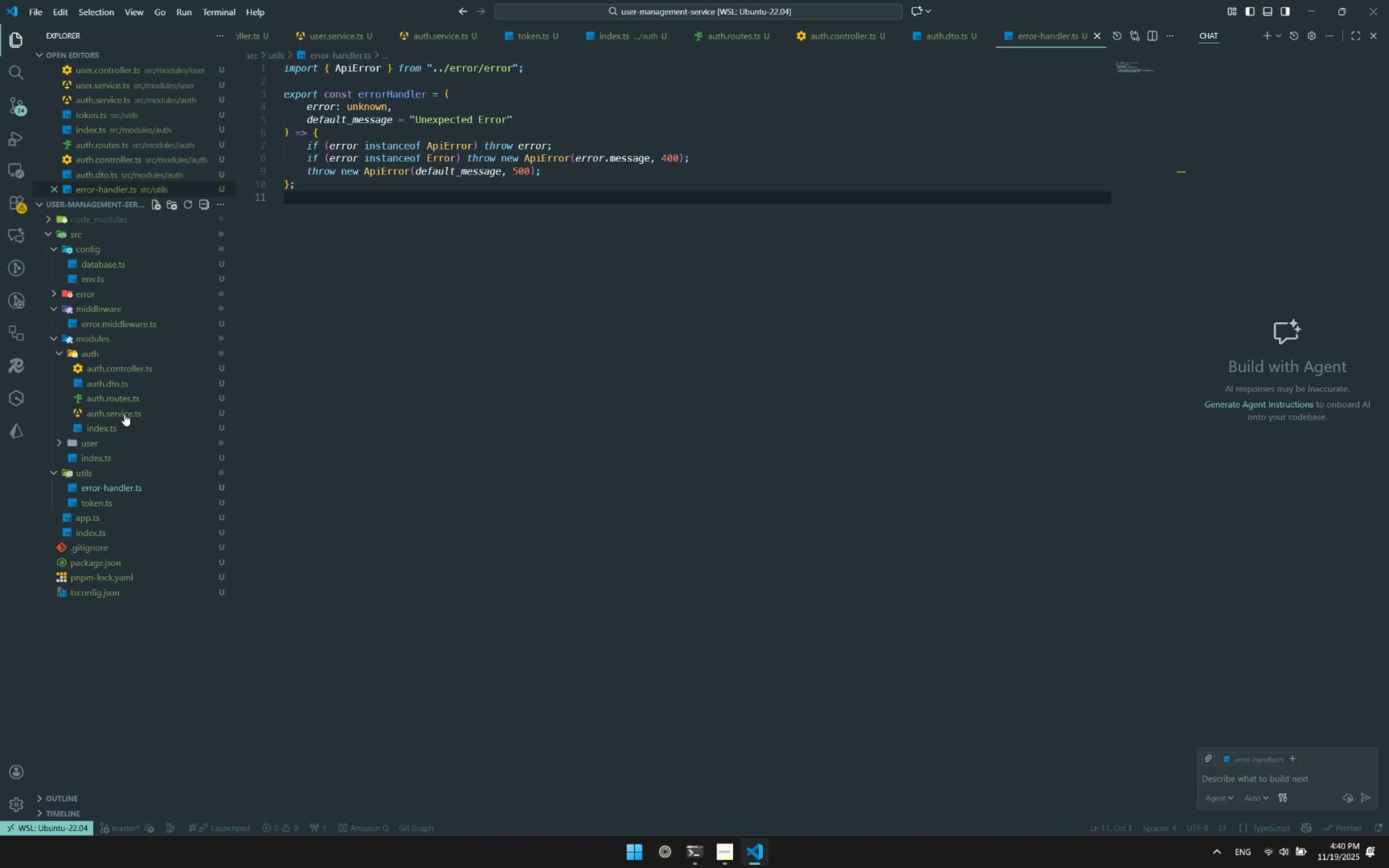 
left_click([124, 414])
 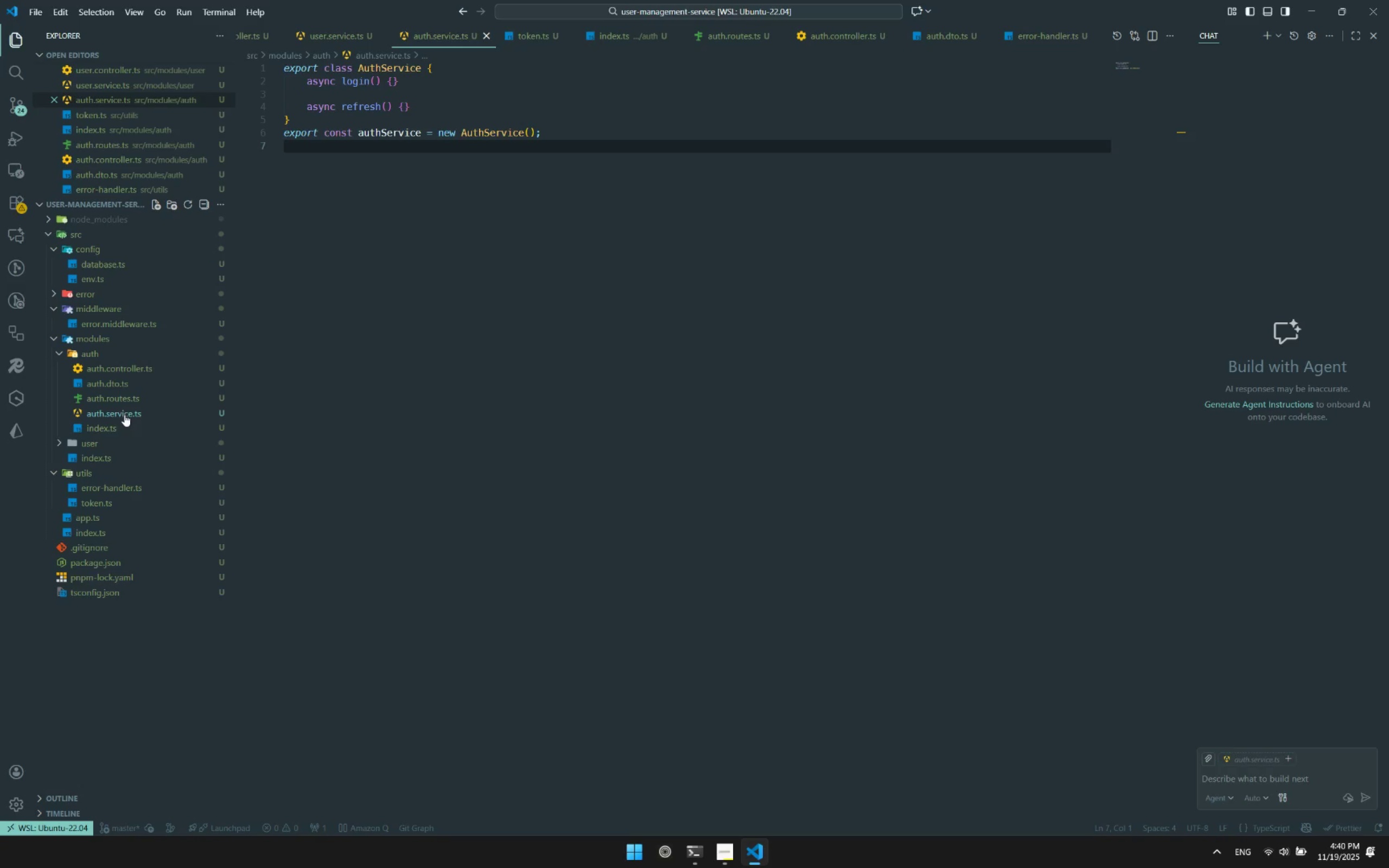 
scroll: coordinate [458, 412], scroll_direction: up, amount: 9.0
 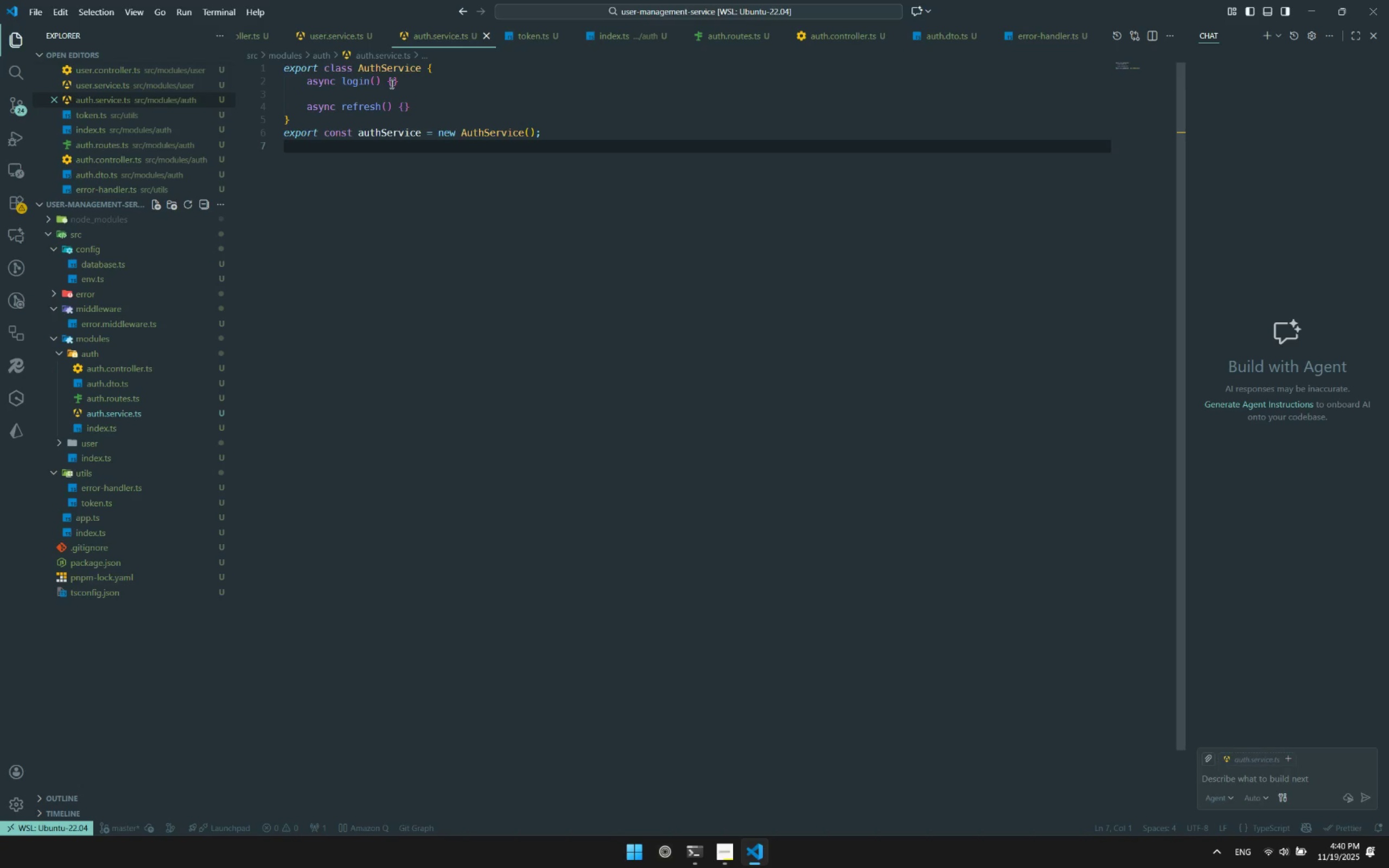 
left_click([375, 81])
 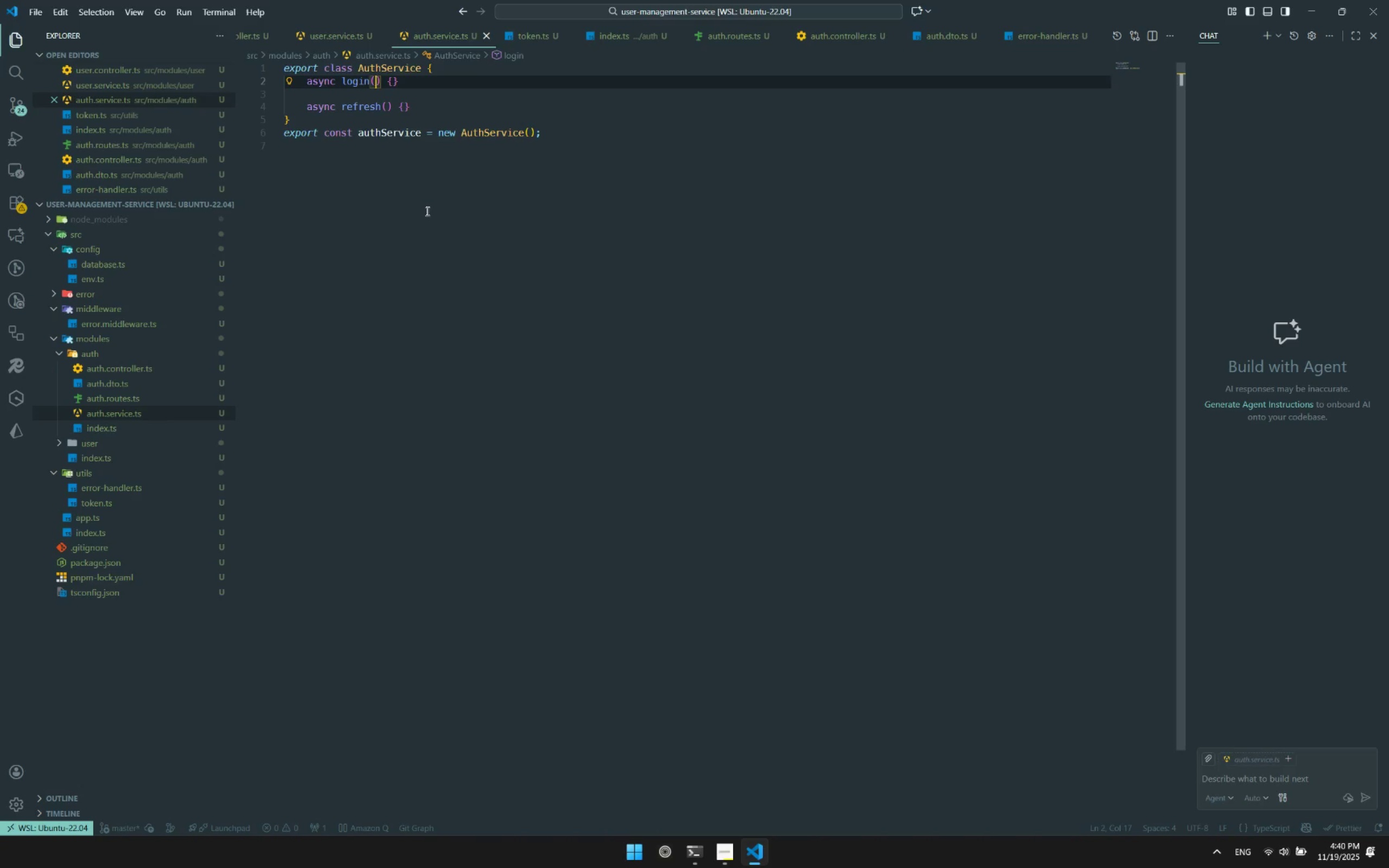 
type(payload:)
 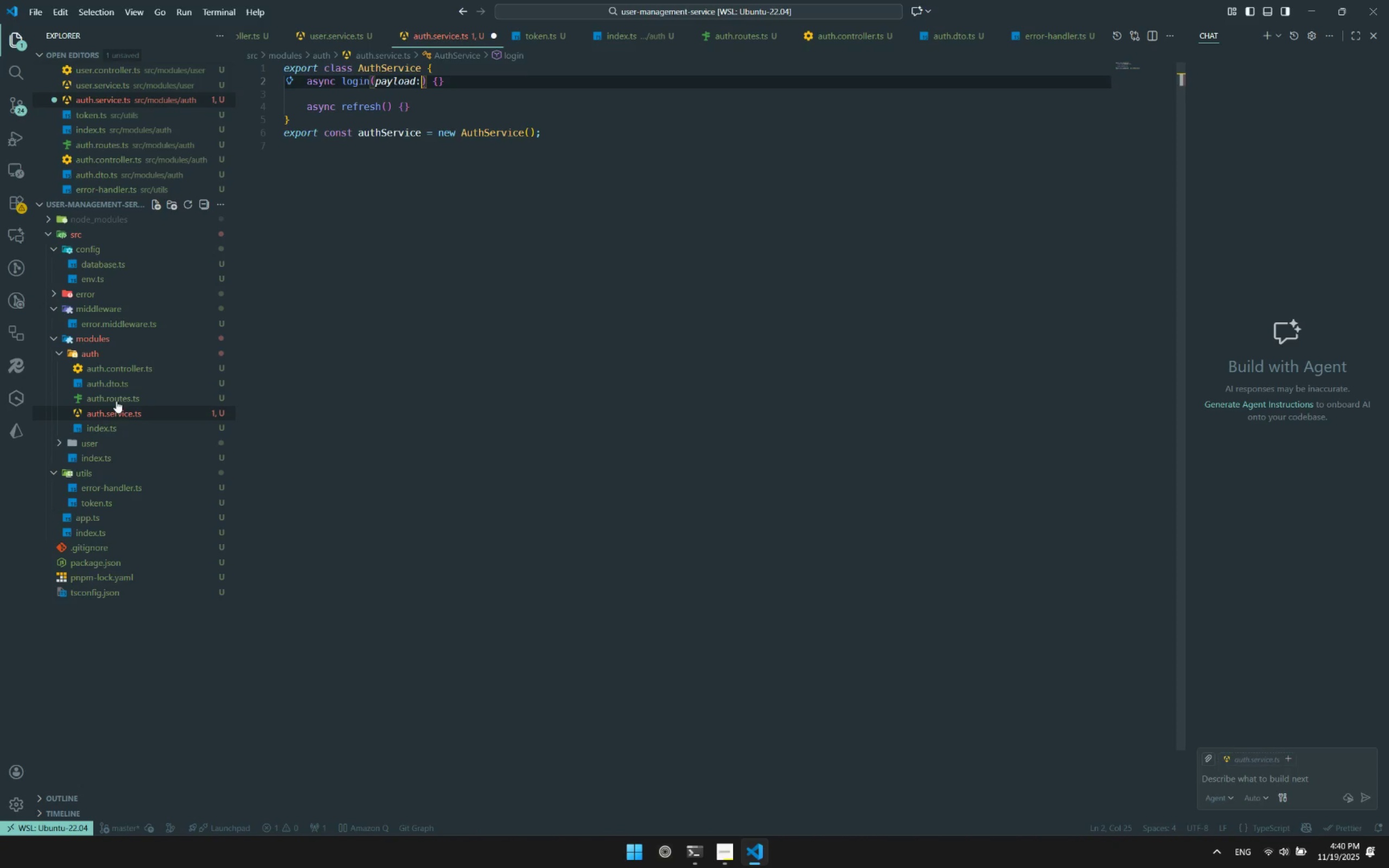 
left_click([110, 387])
 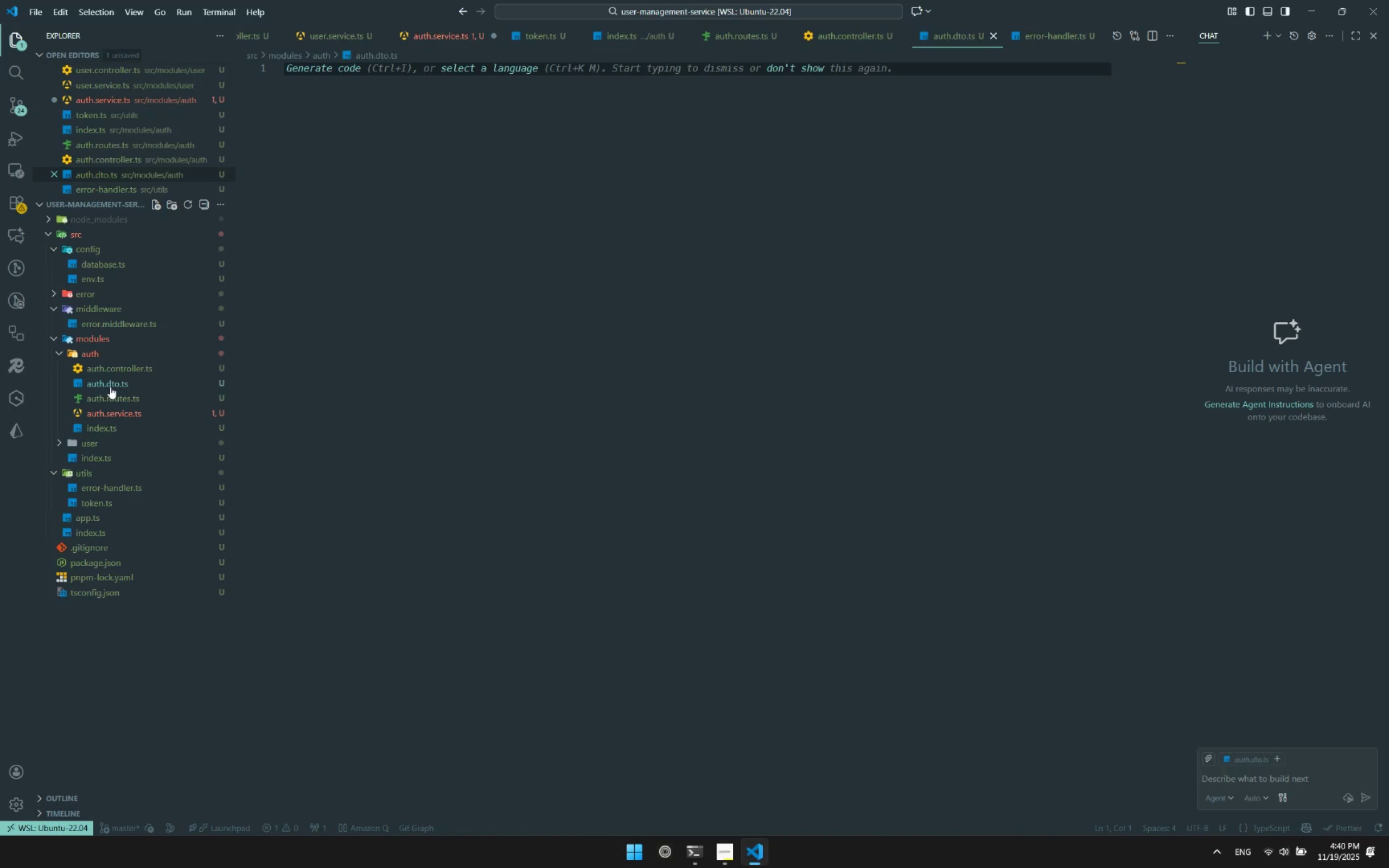 
left_click([416, 309])
 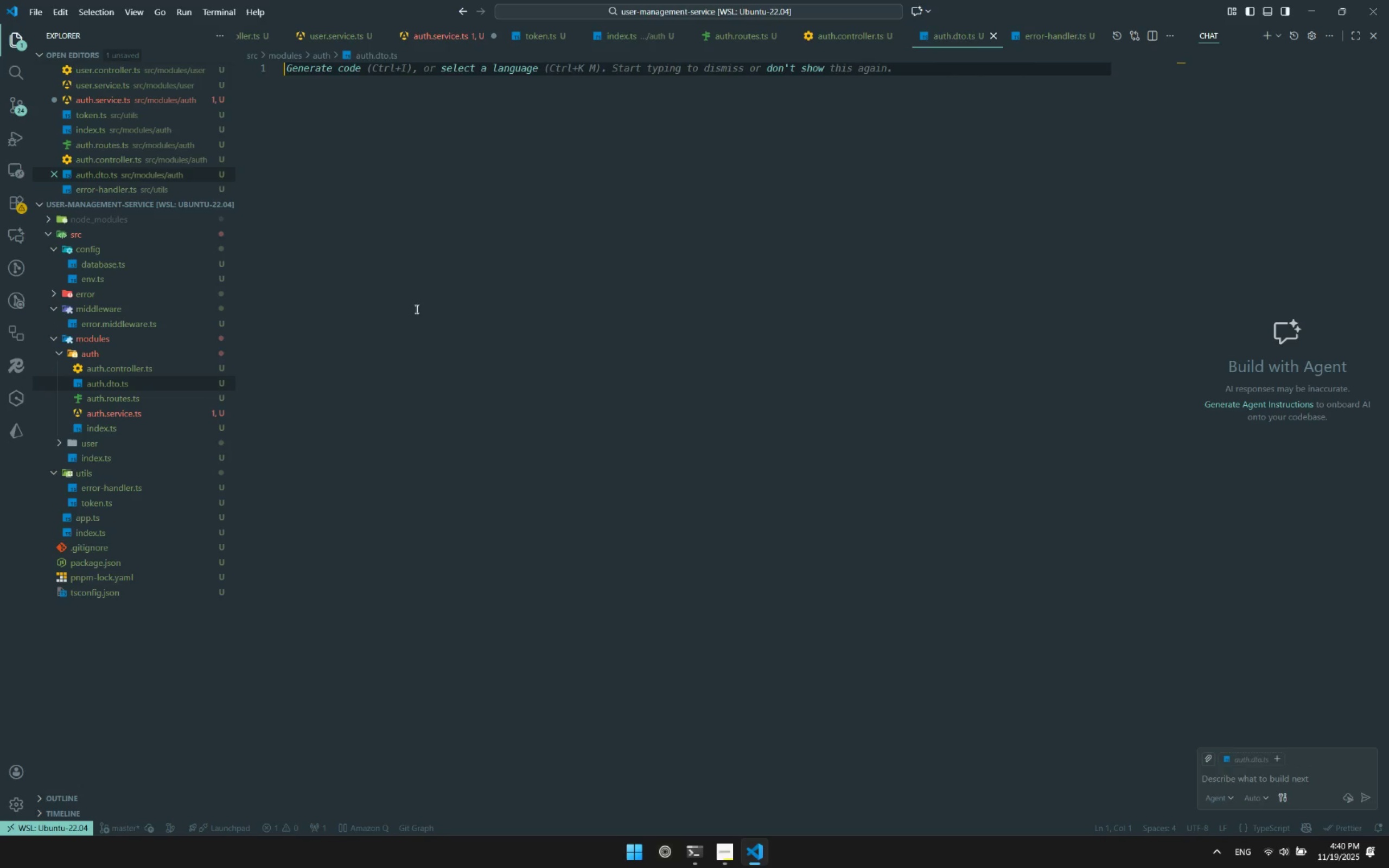 
left_click([416, 308])
 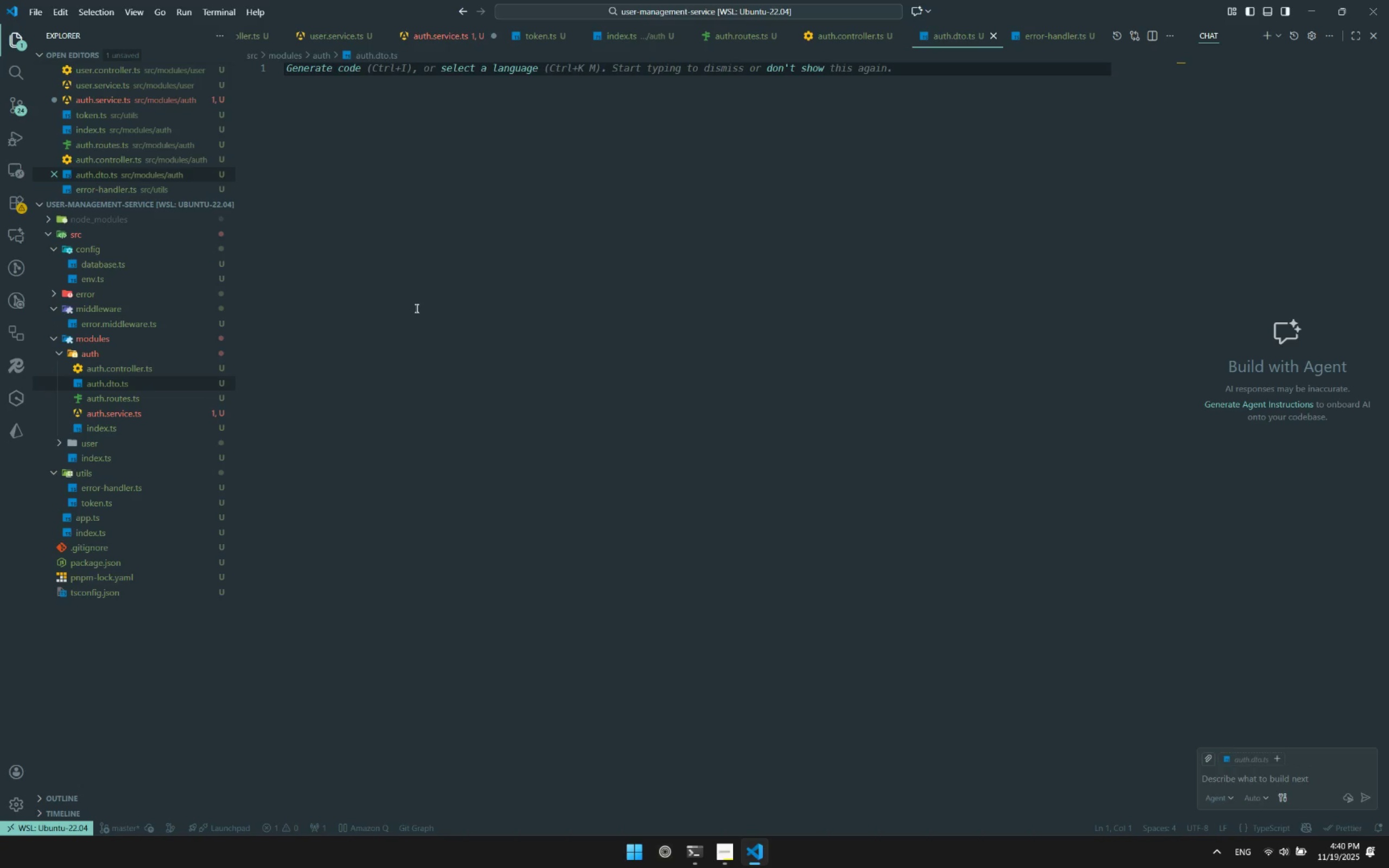 
scroll: coordinate [416, 308], scroll_direction: up, amount: 1.0
 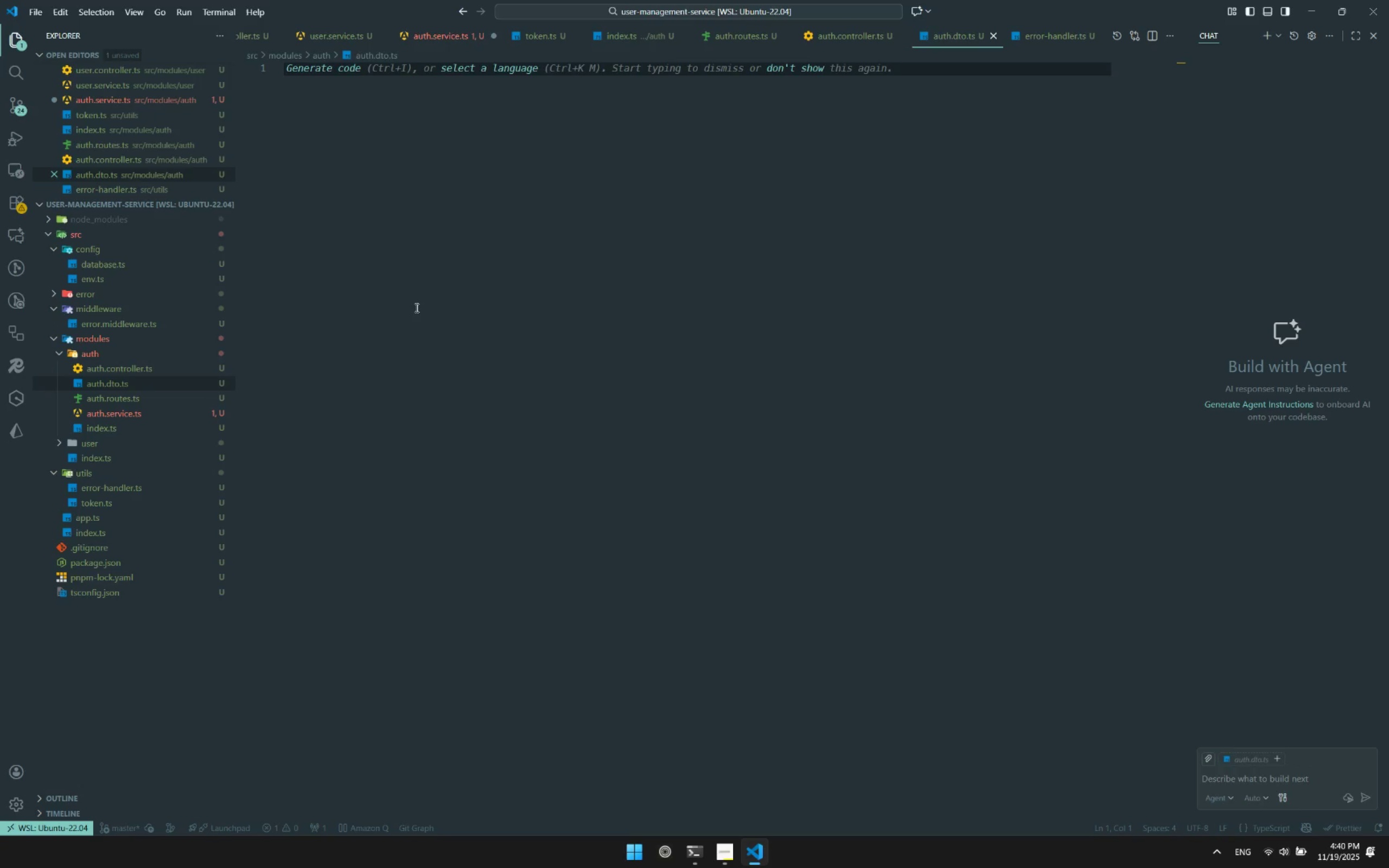 
type(Export const loginDtop)
key(Backspace)
type(=)
 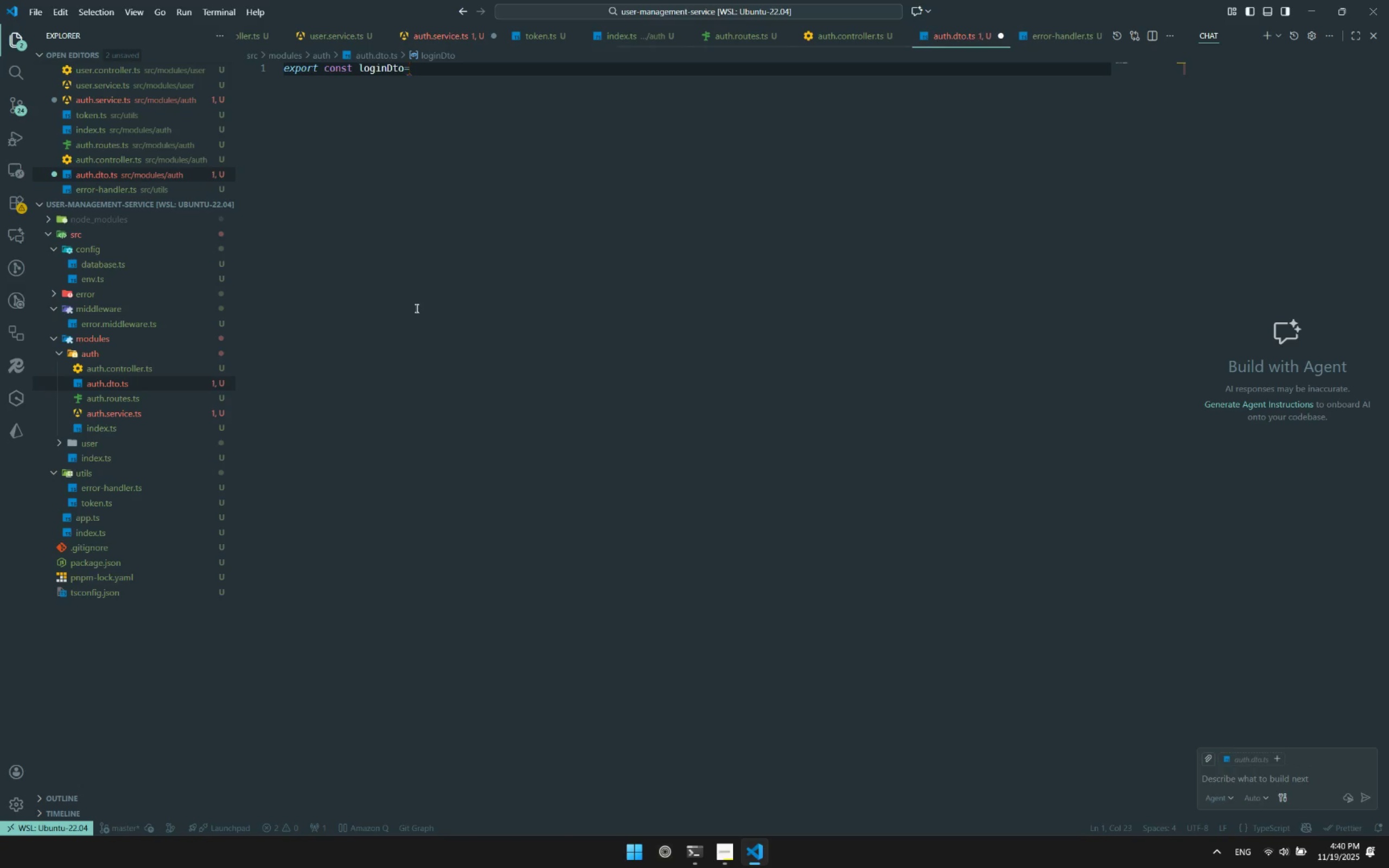 
key(Z)
 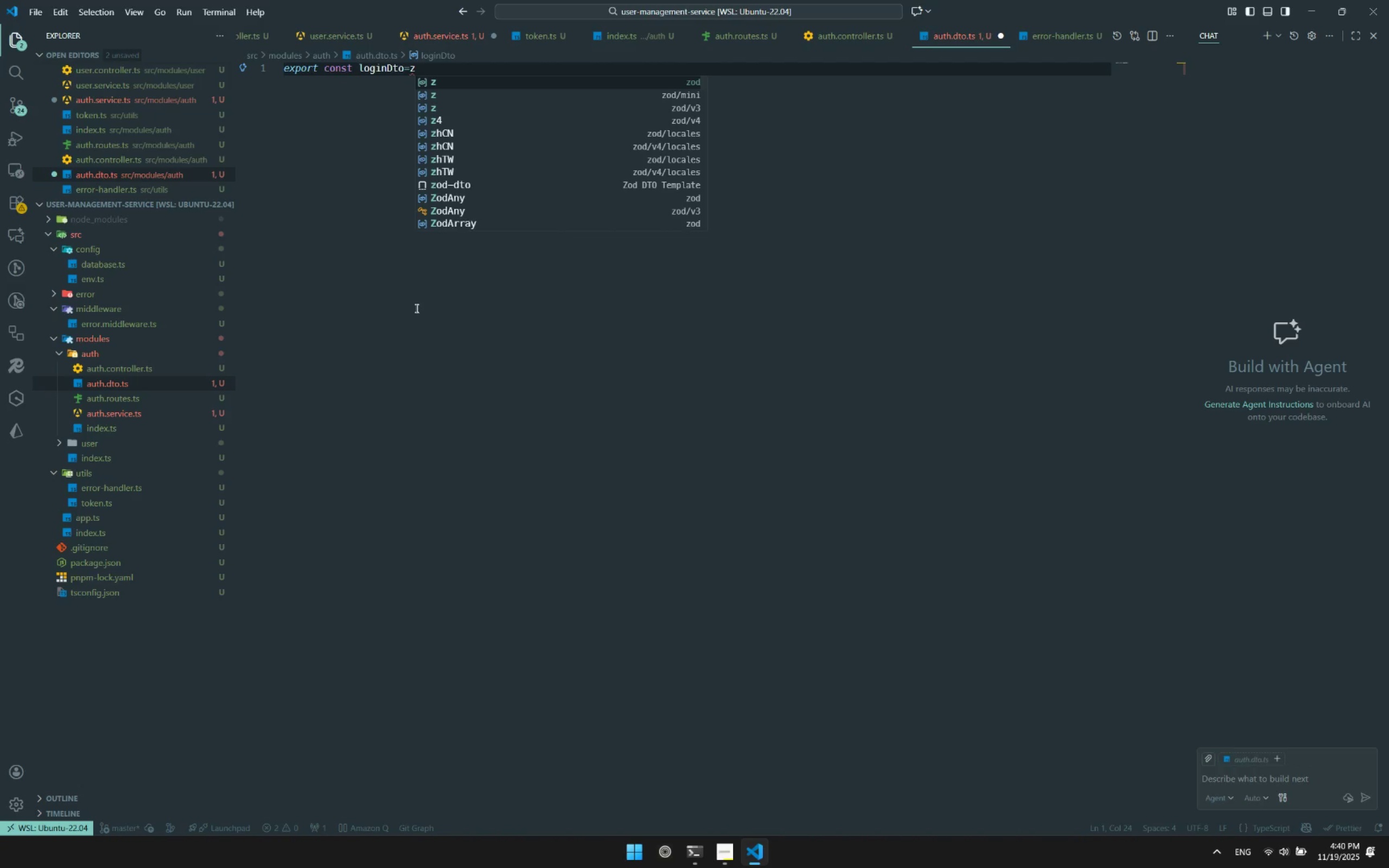 
key(Period)
 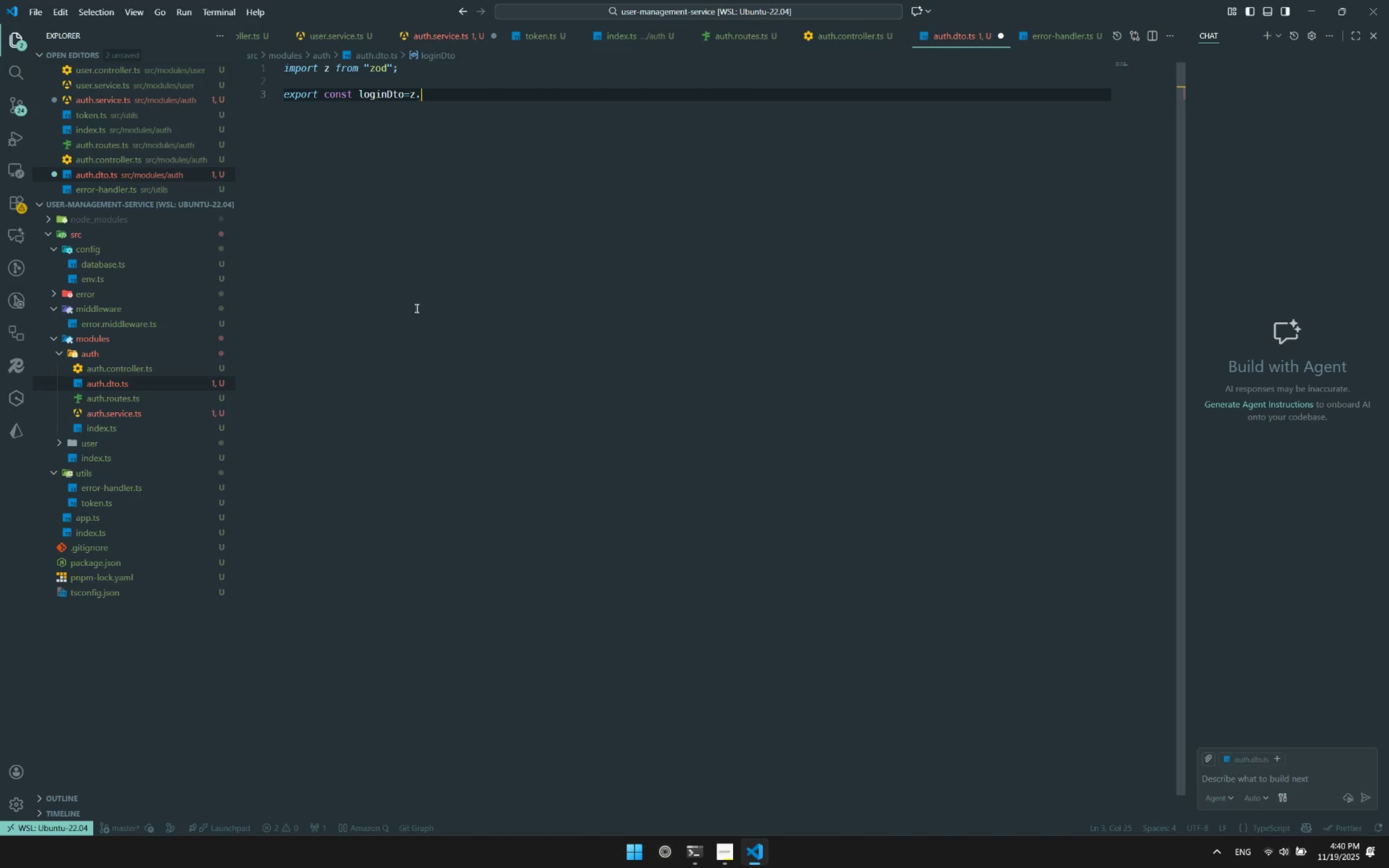 
key(O)
 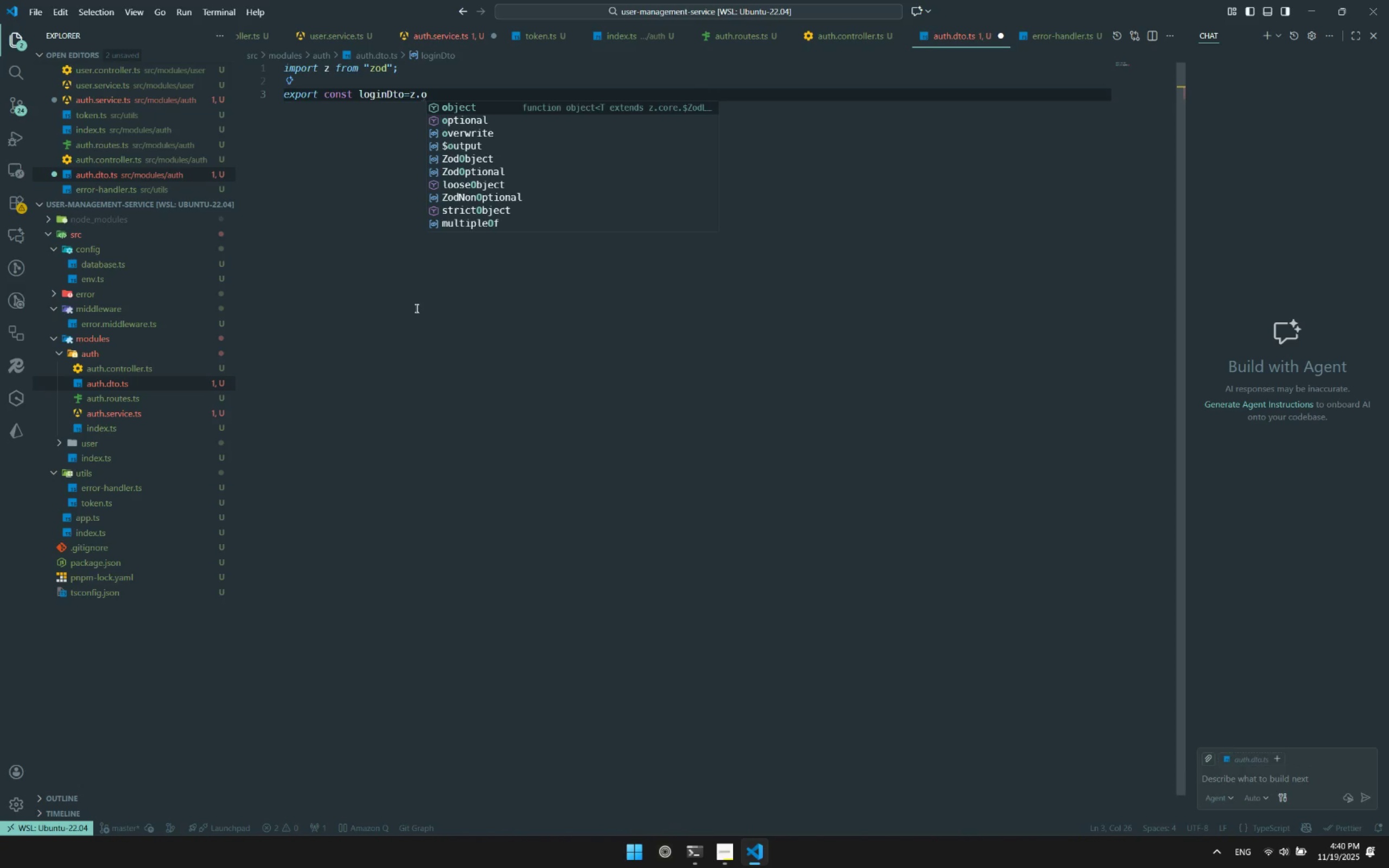 
key(Enter)
 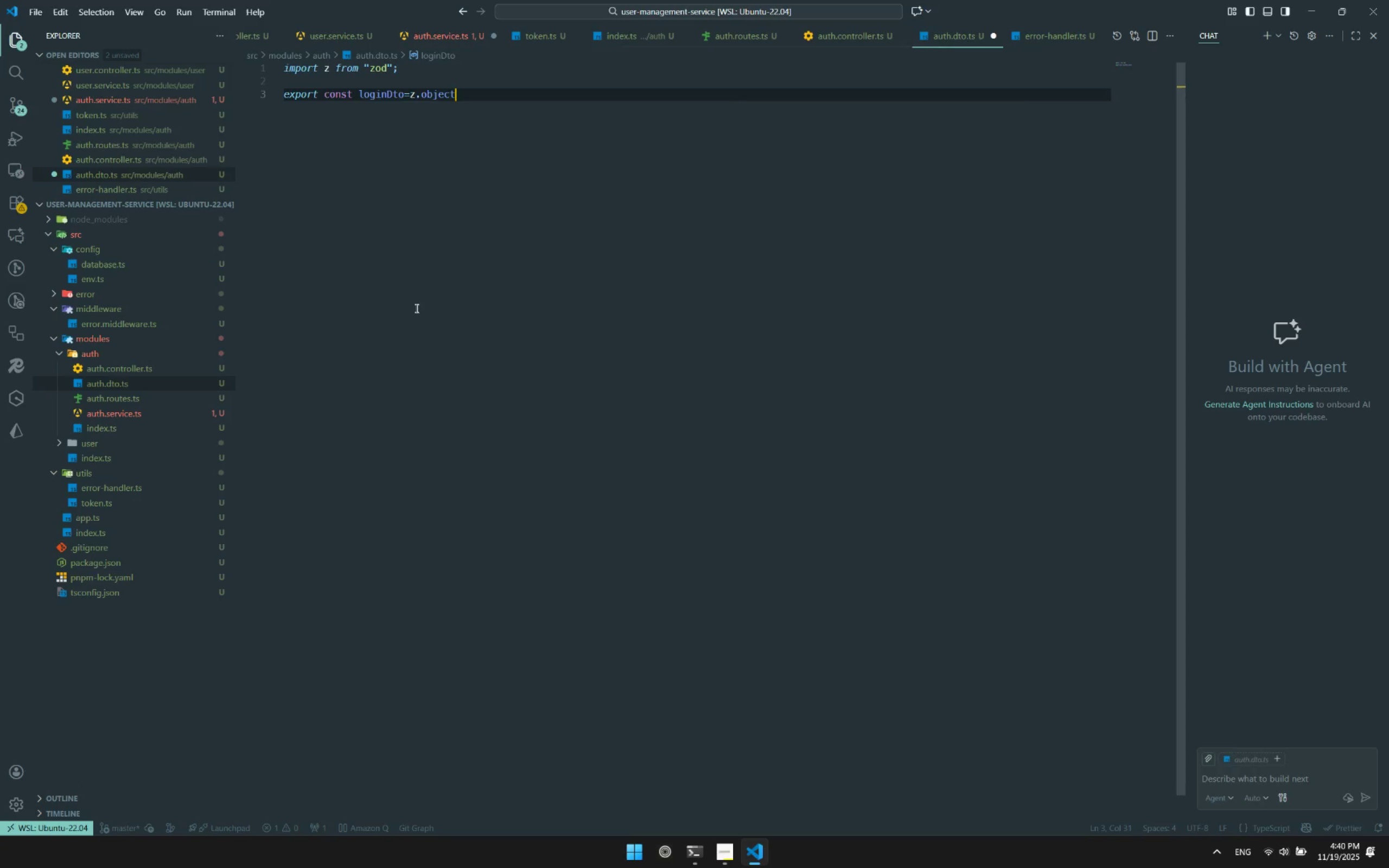 
hold_key(key=ShiftRight, duration=1.53)
 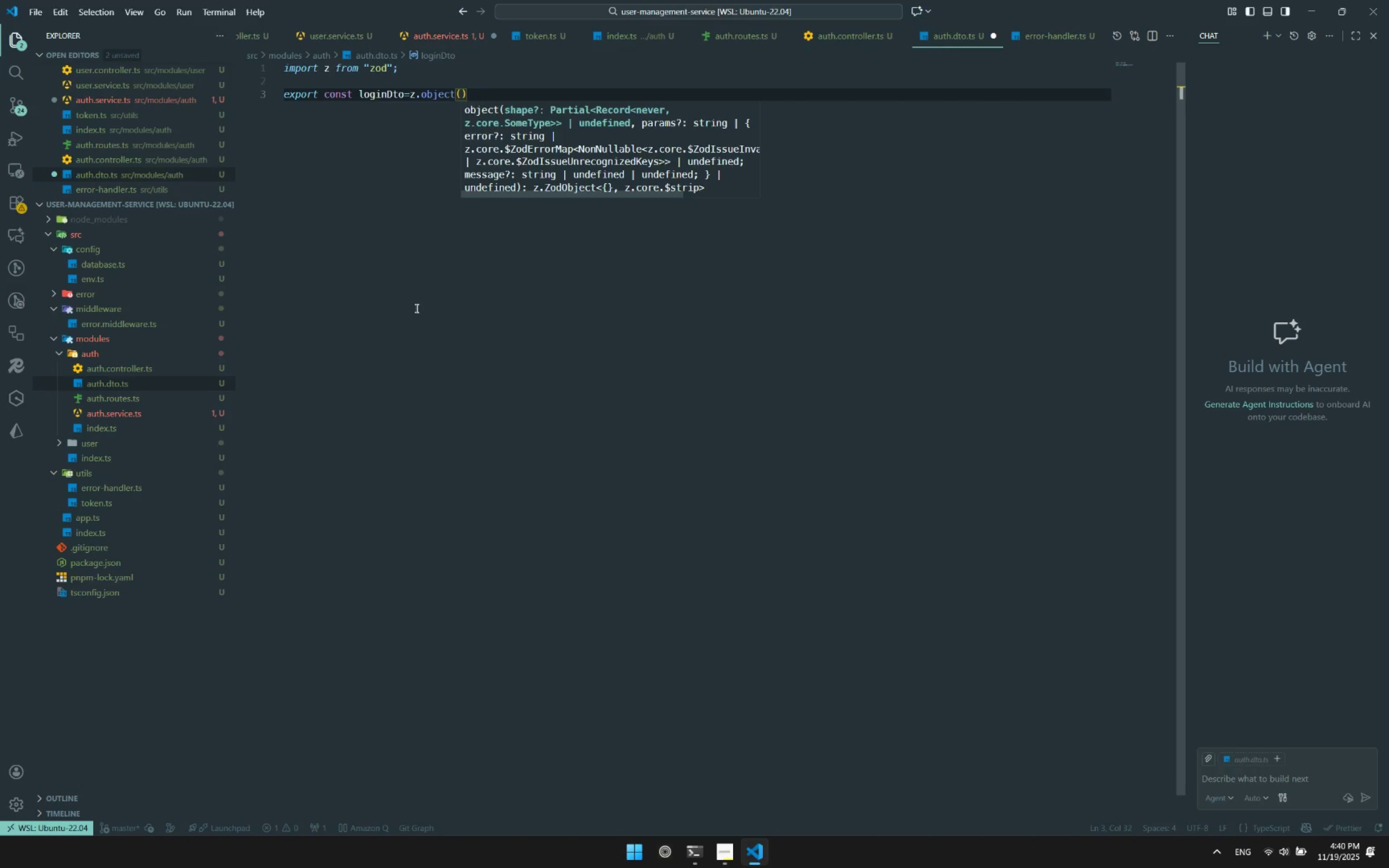 
key(Shift+9)
 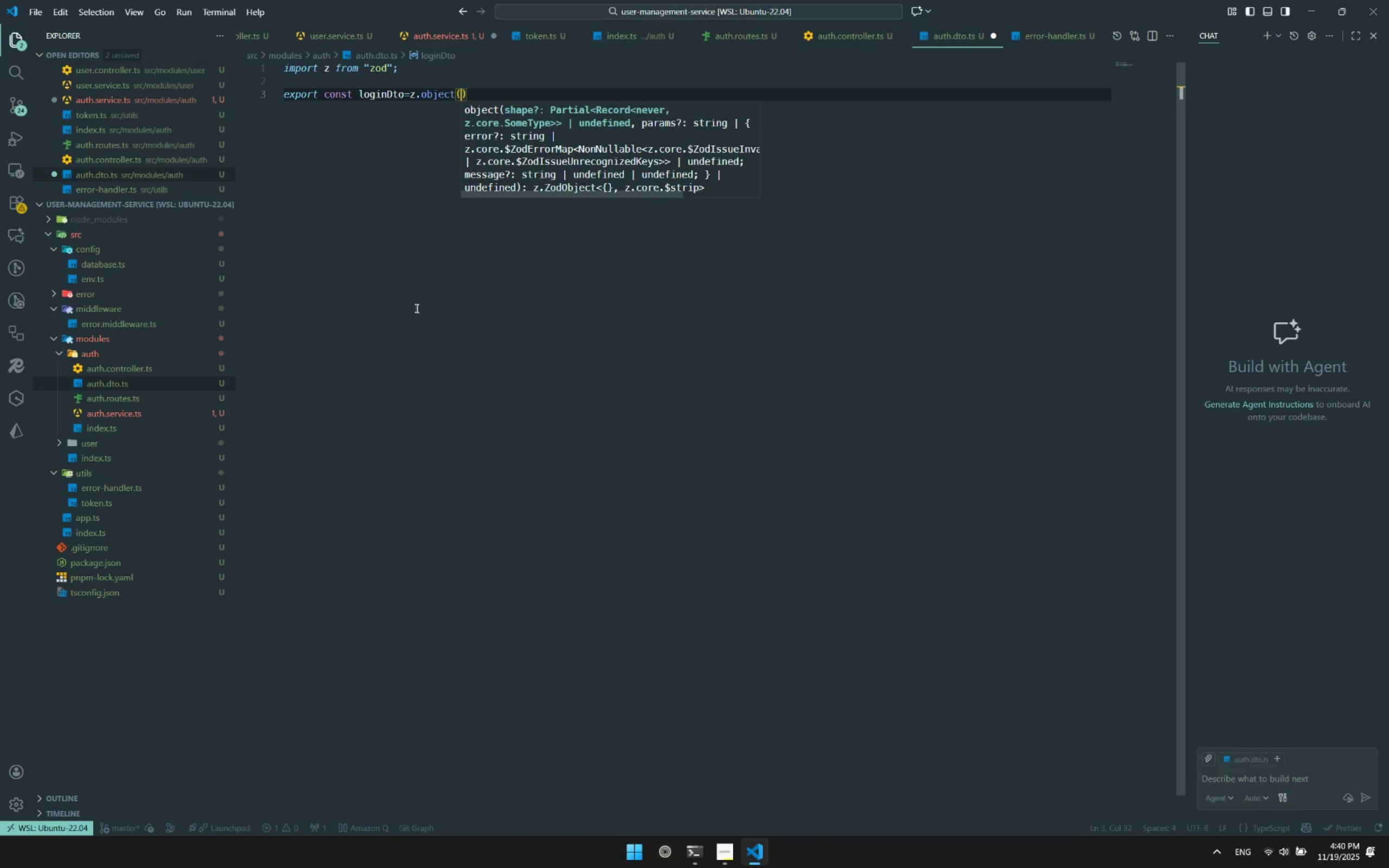 
key(Shift+BracketLeft)
 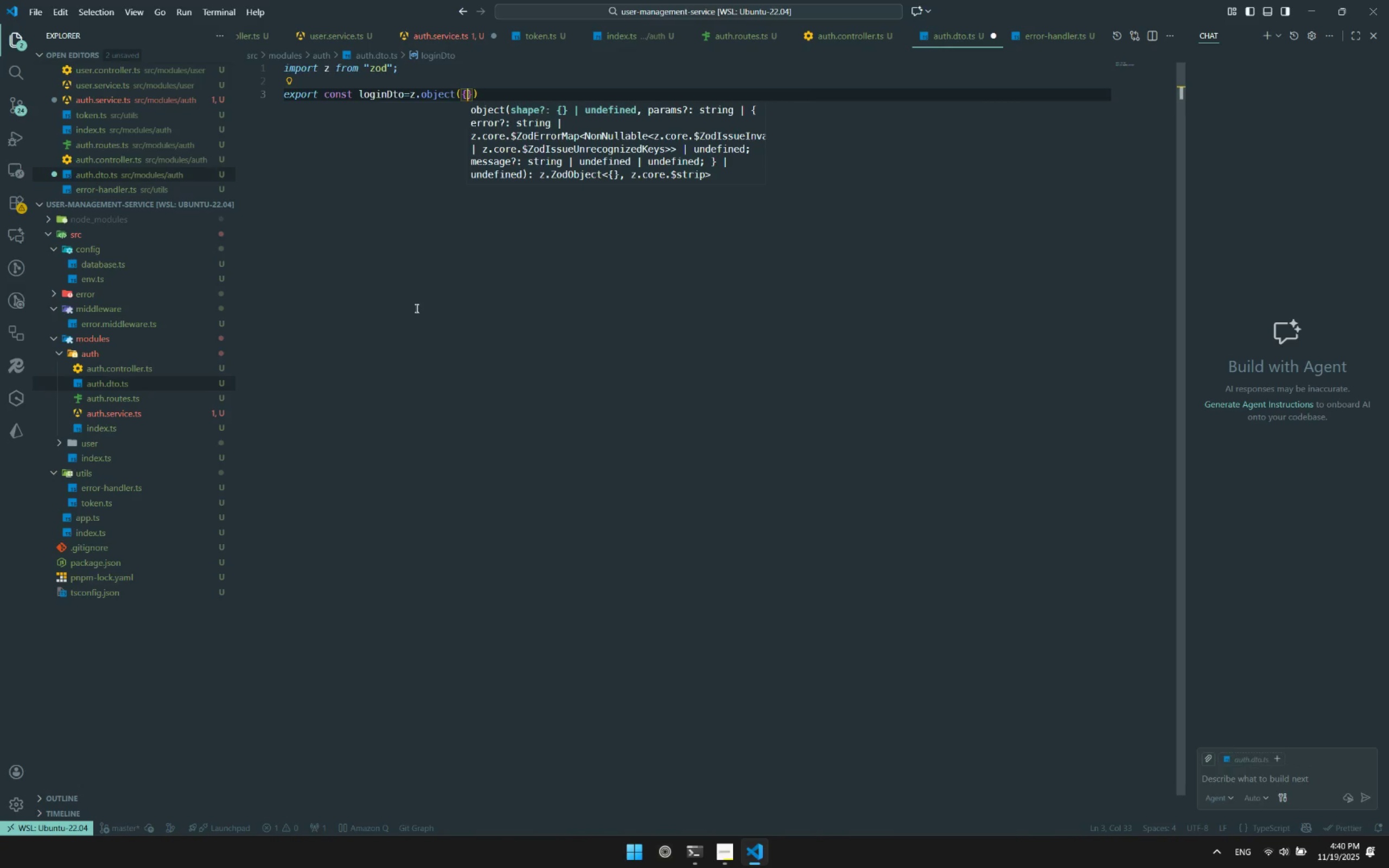 
key(Enter)
 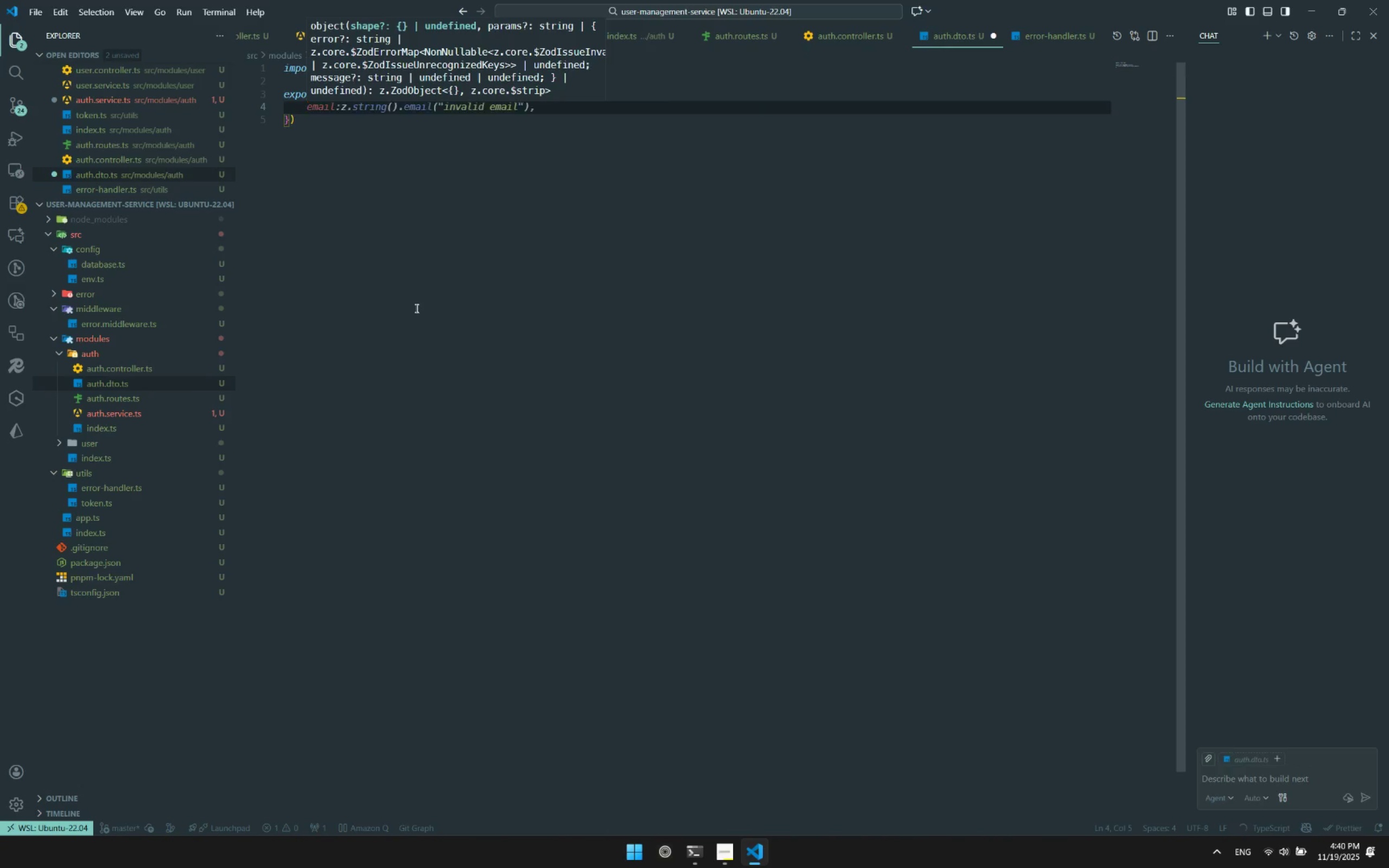 
type(identification:)
 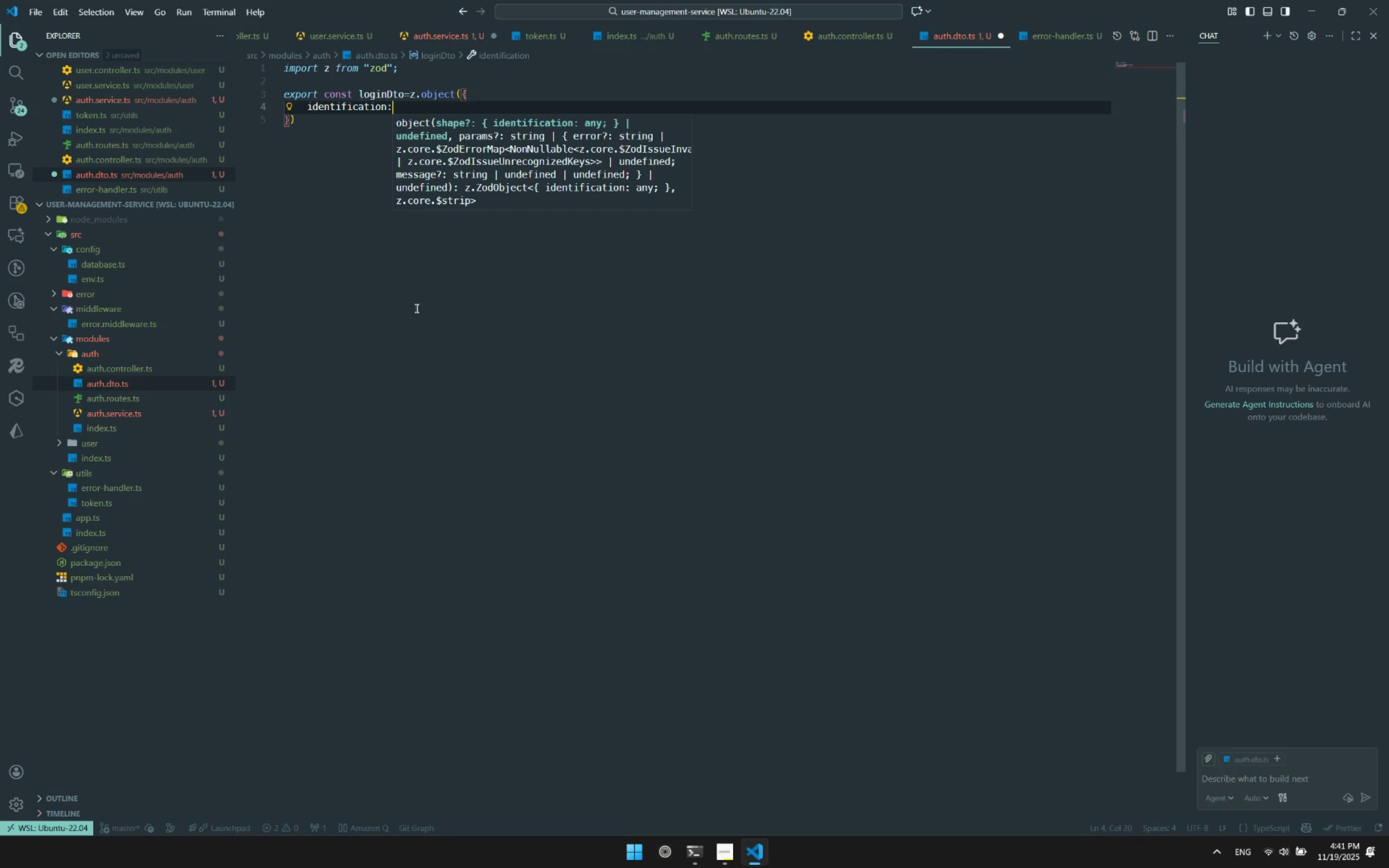 
key(Escape)
 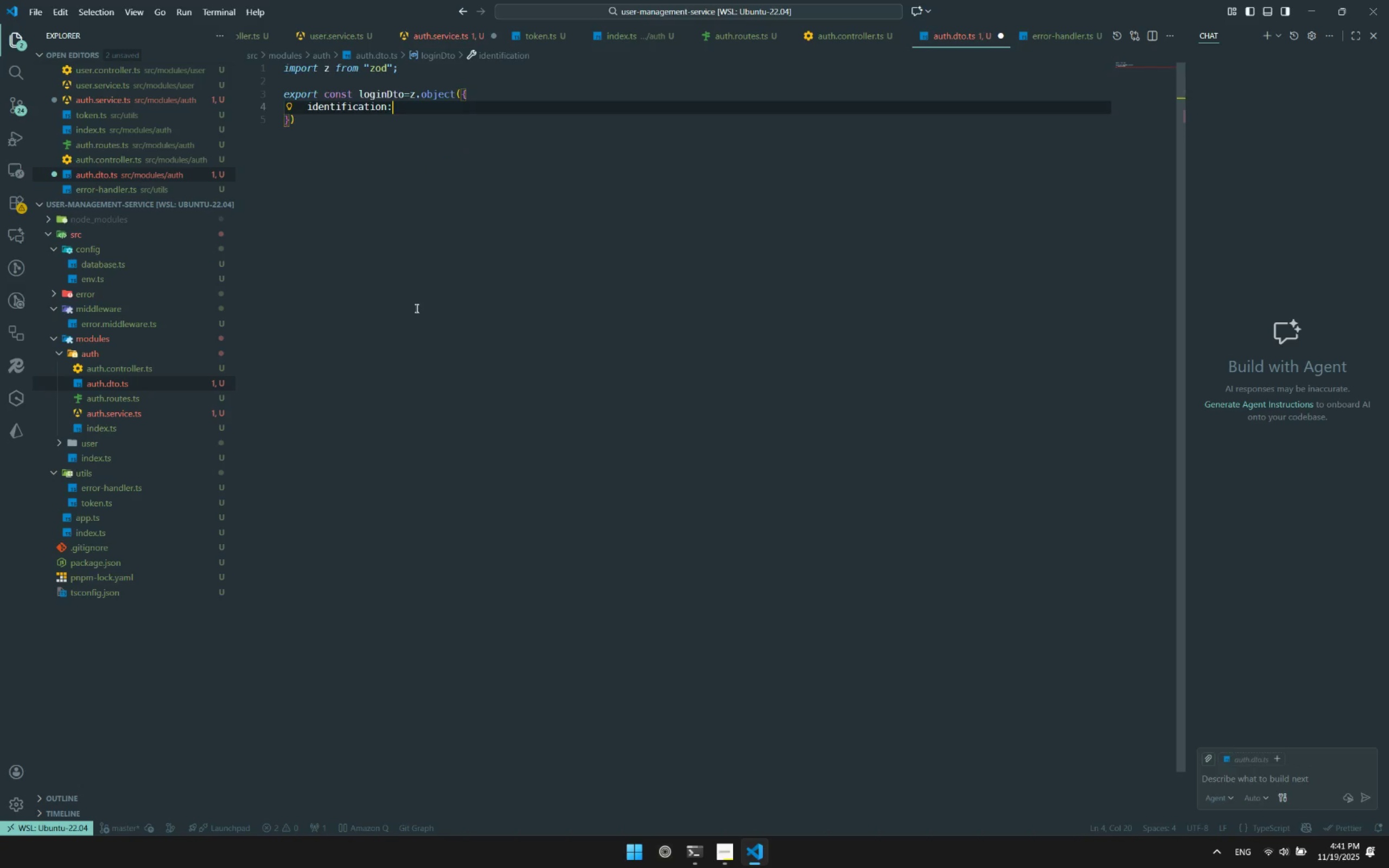 
key(ArrowUp)
 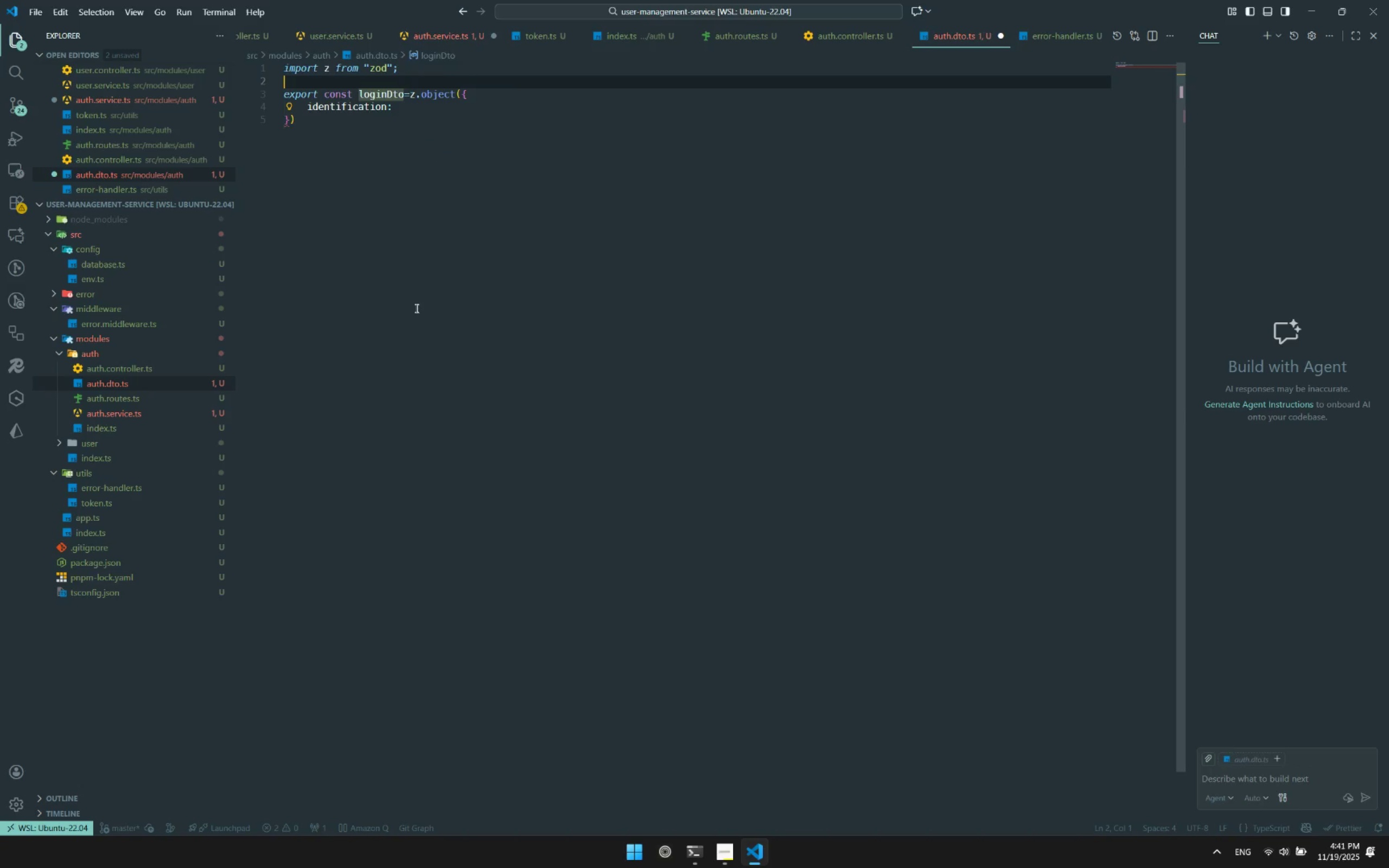 
key(ArrowUp)
 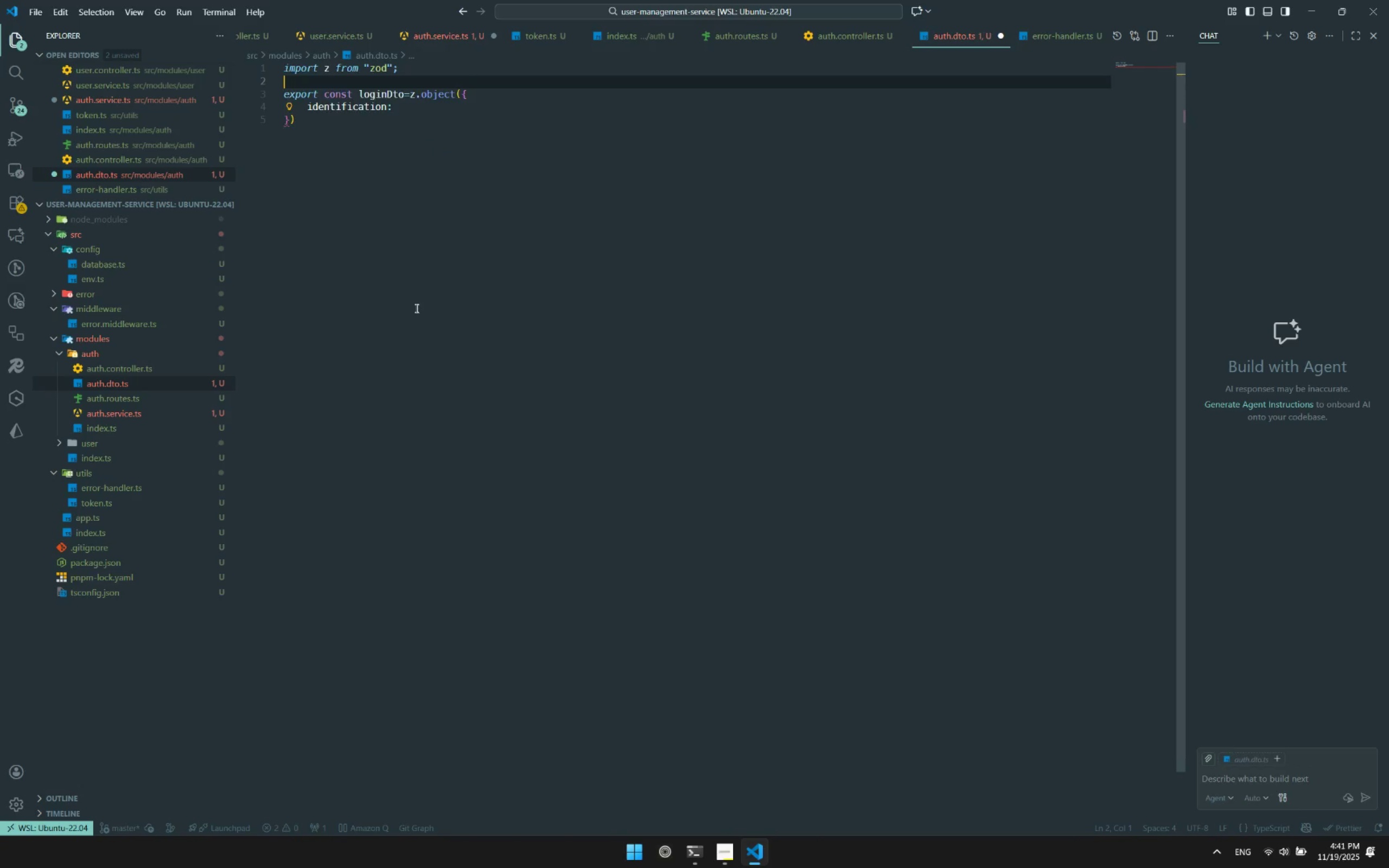 
key(Enter)
 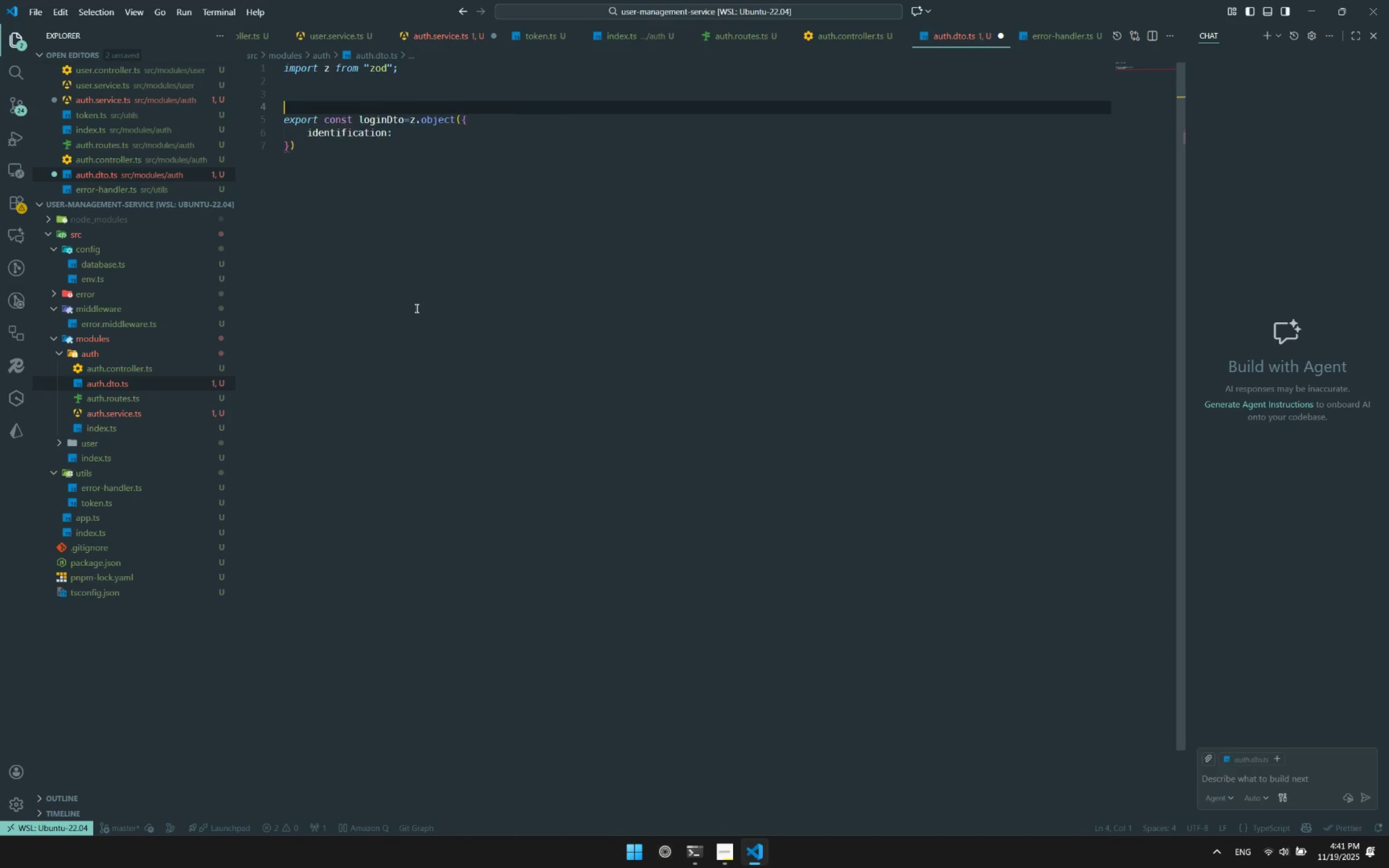 
key(Enter)
 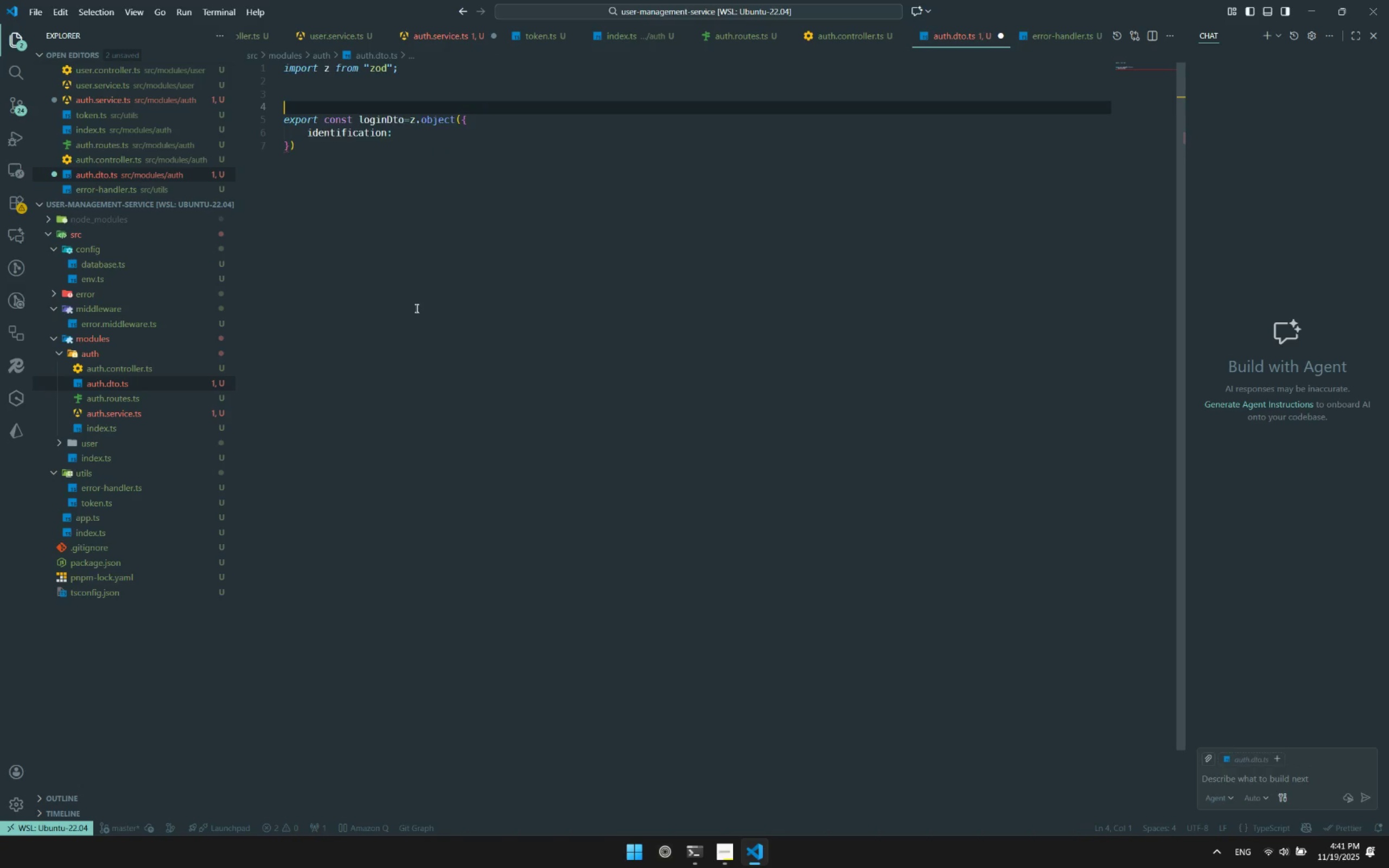 
key(Enter)
 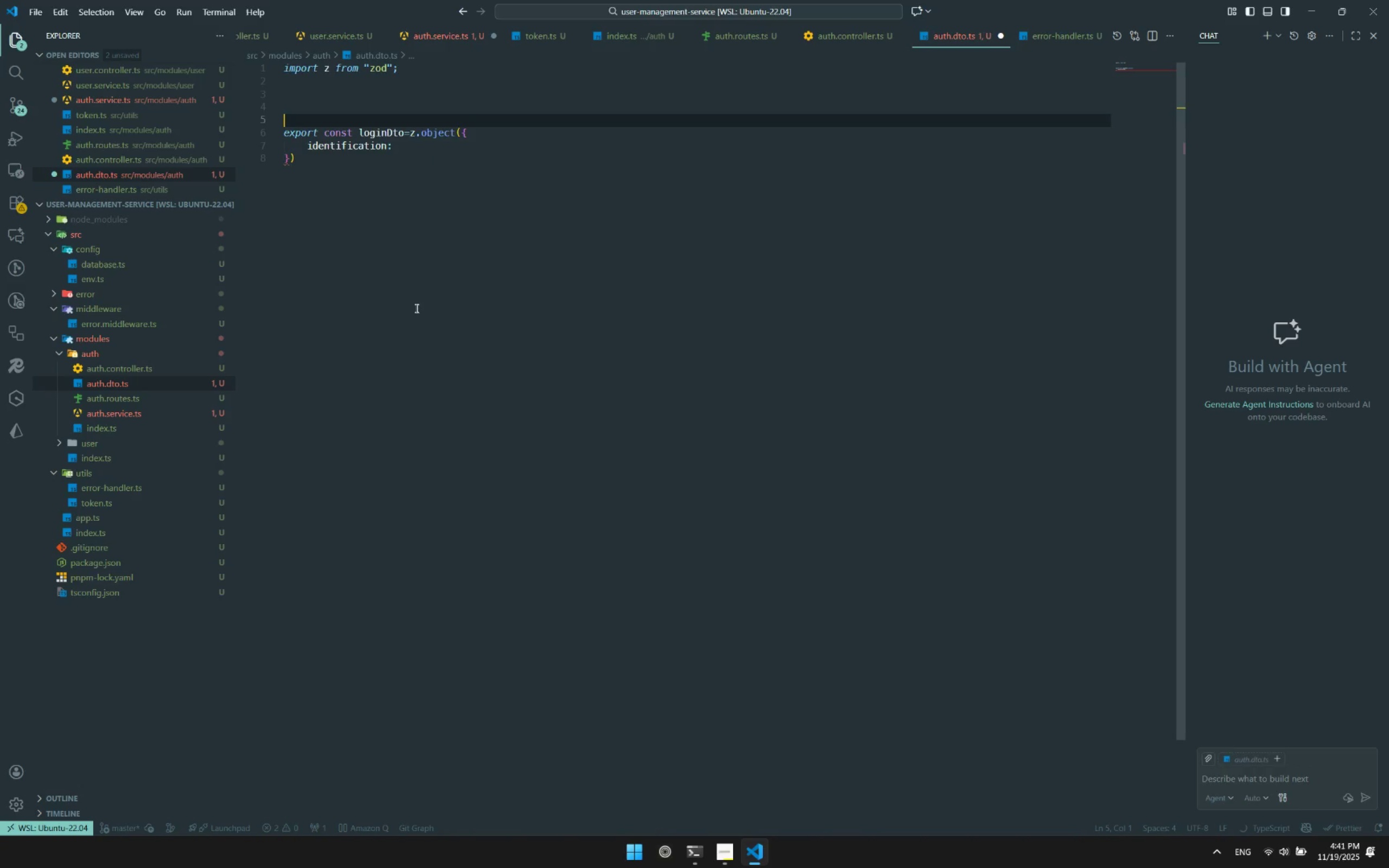 
key(ArrowUp)
 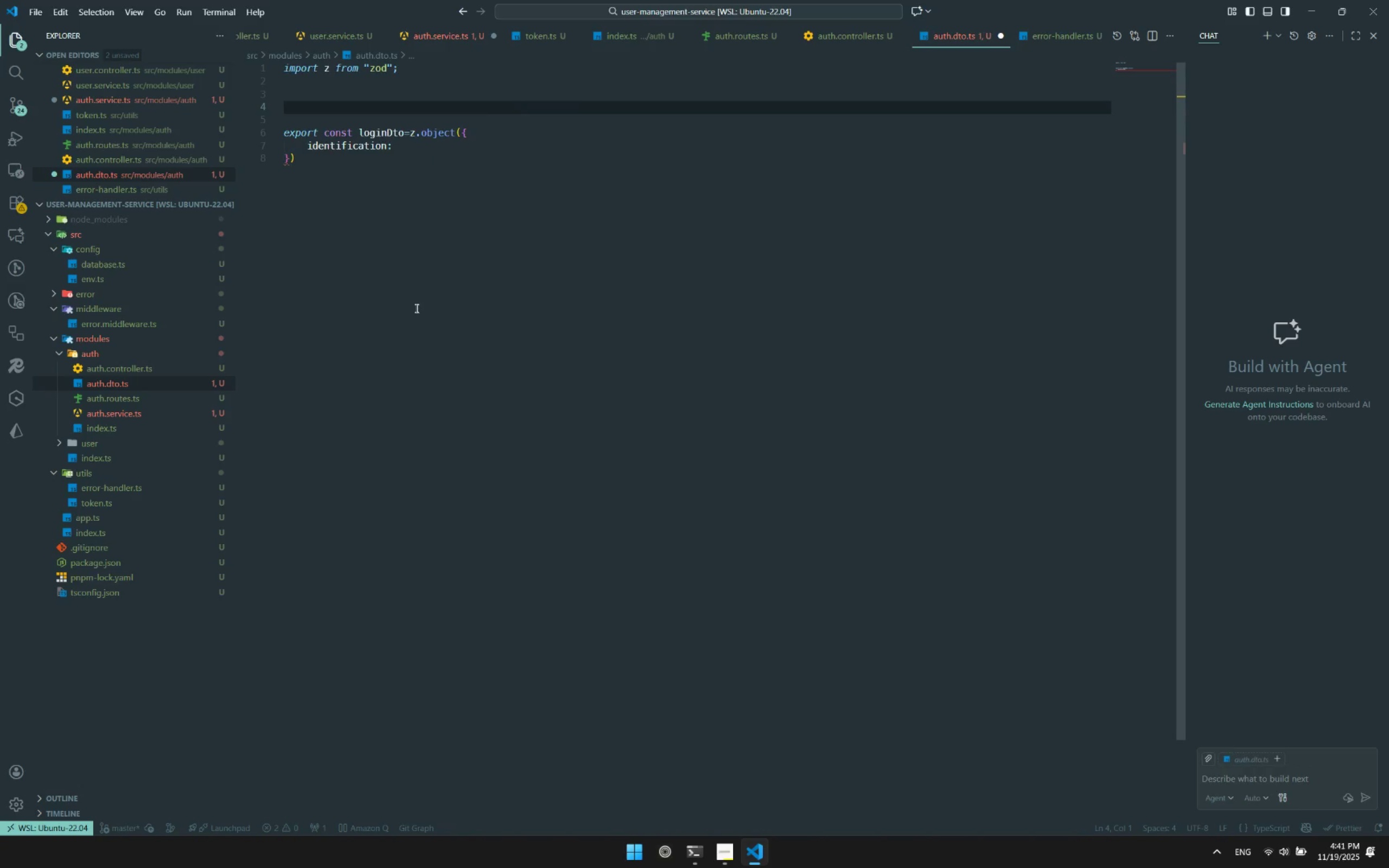 
type(const )
 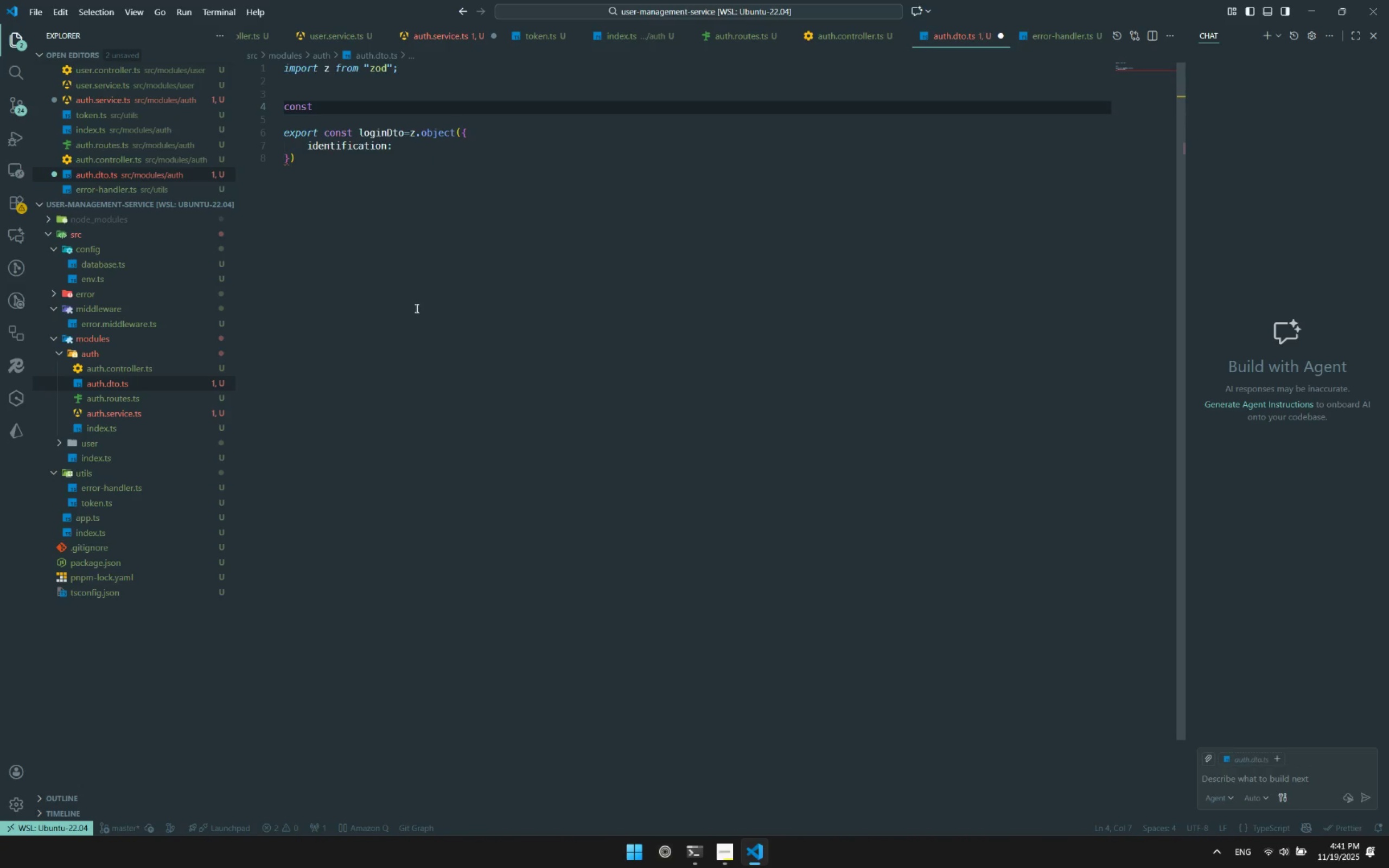 
type(id)
 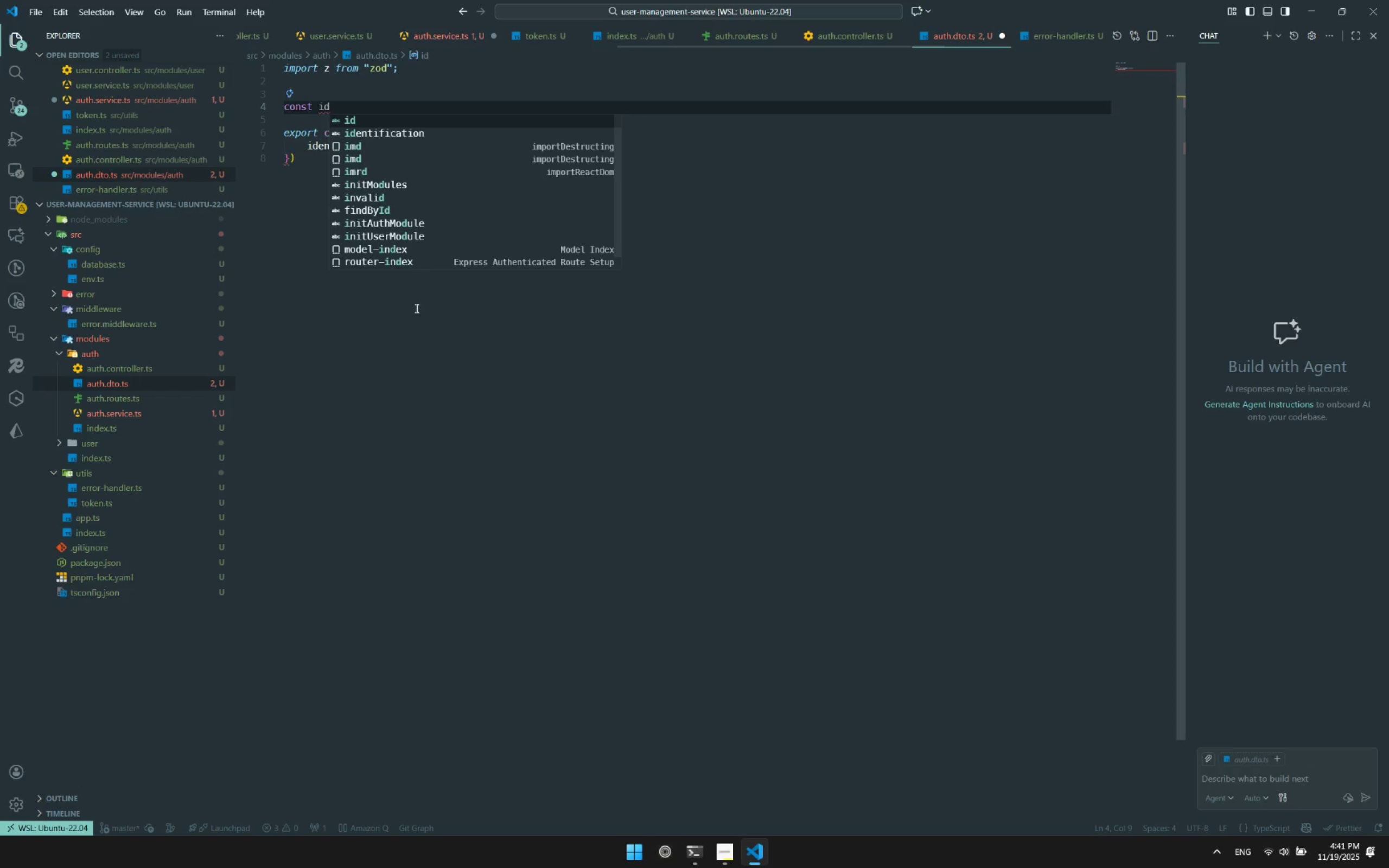 
key(ArrowDown)
 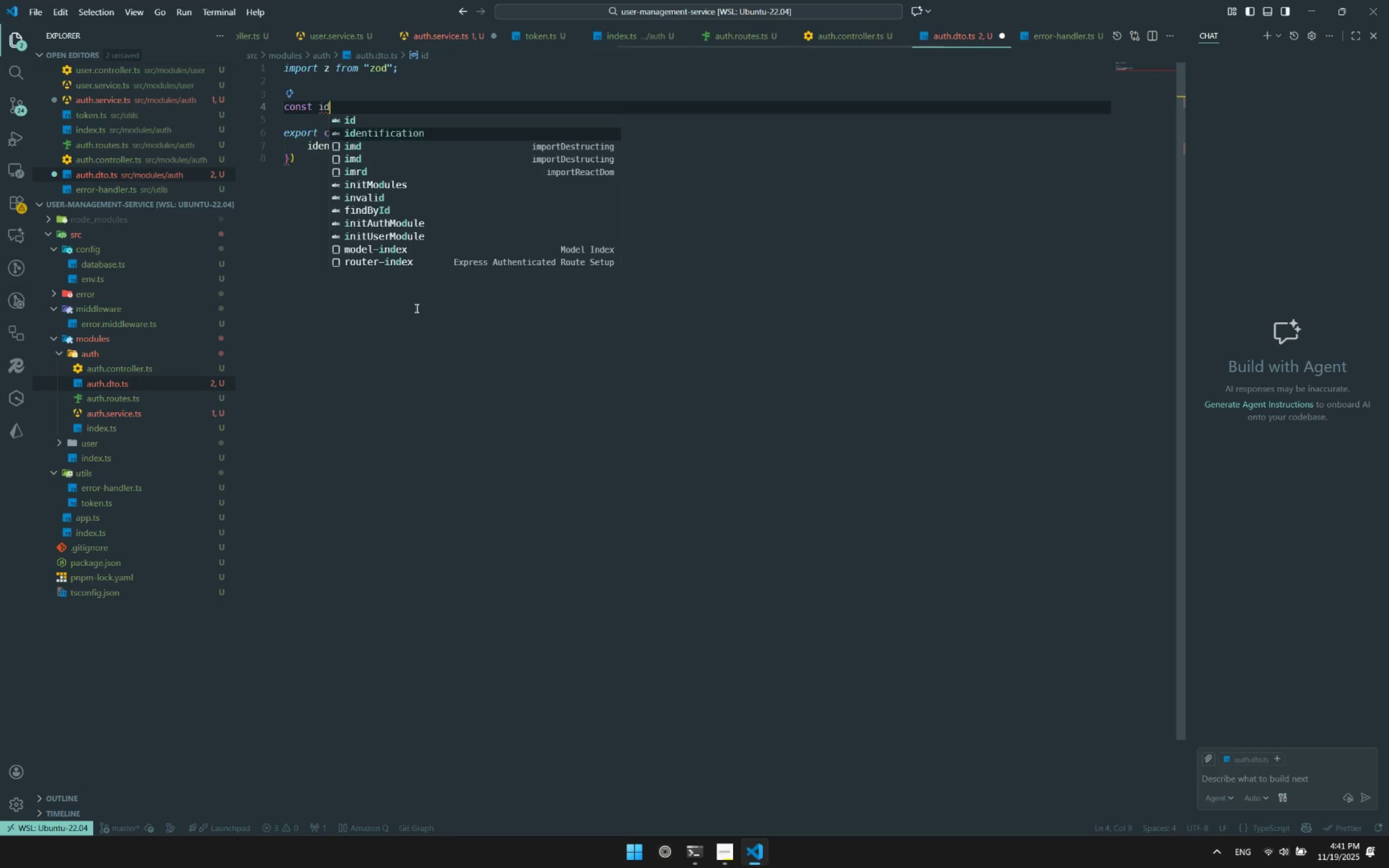 
key(Enter)
 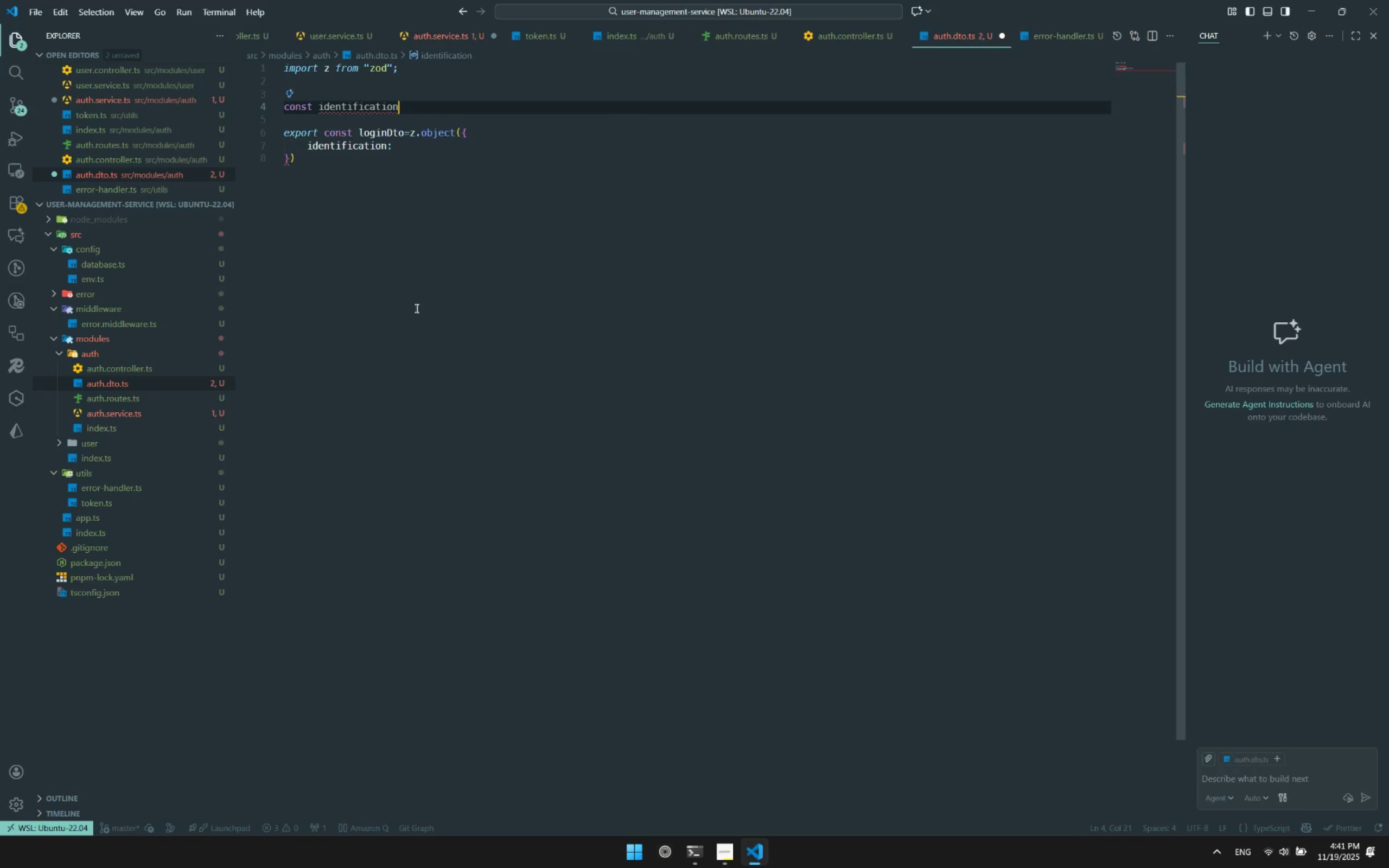 
type(Schema=z.un)
 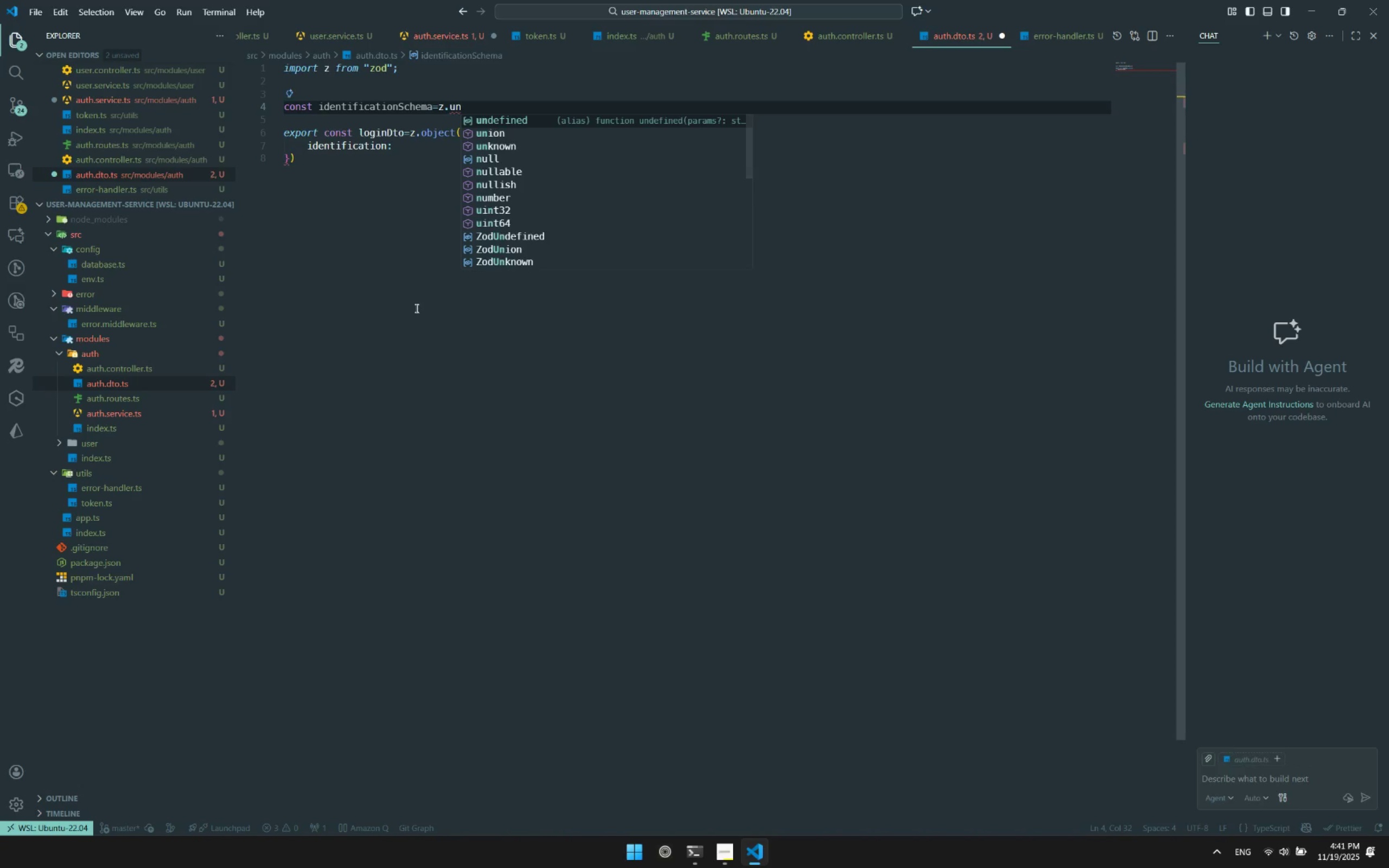 
key(ArrowDown)
 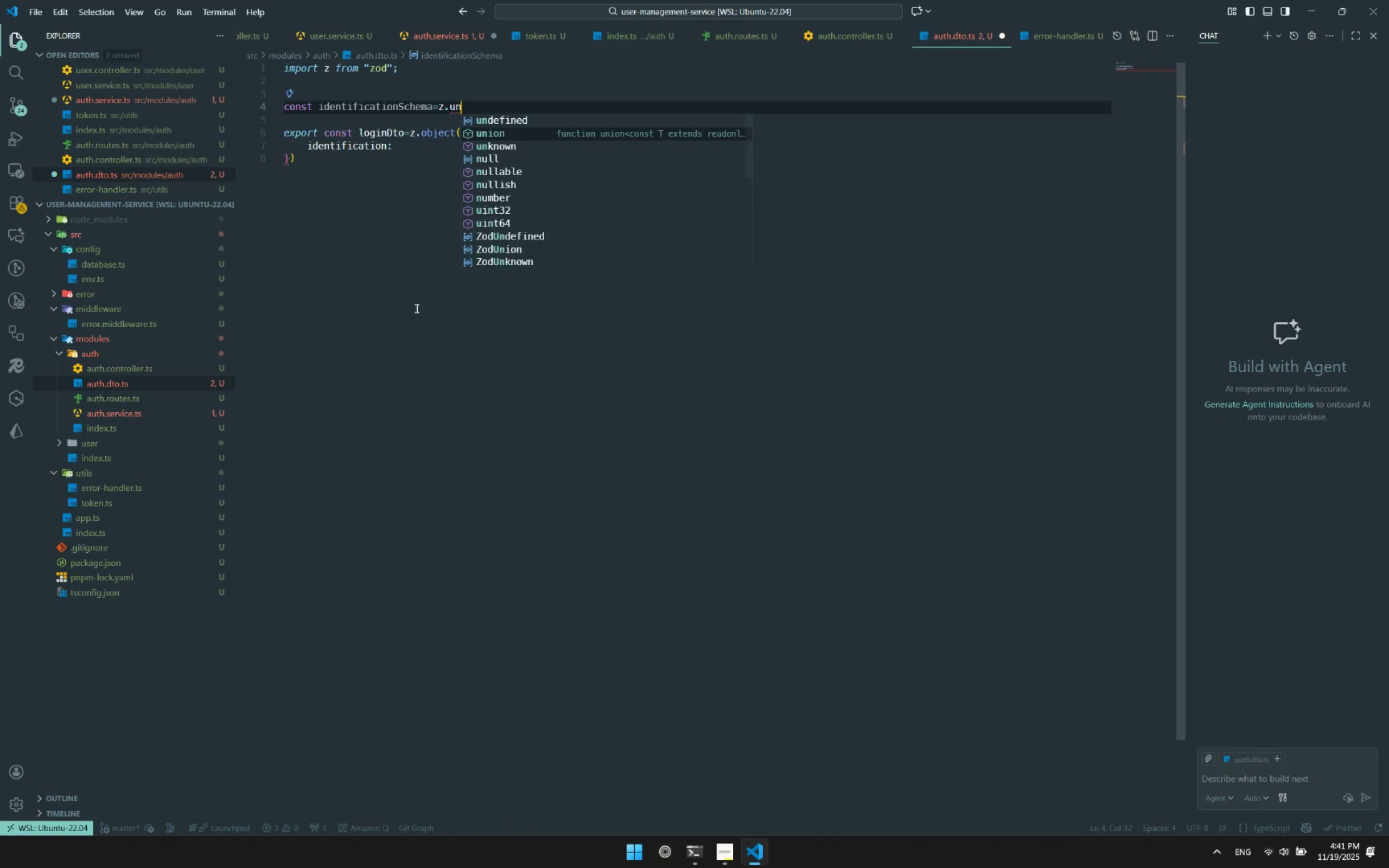 
key(Enter)
 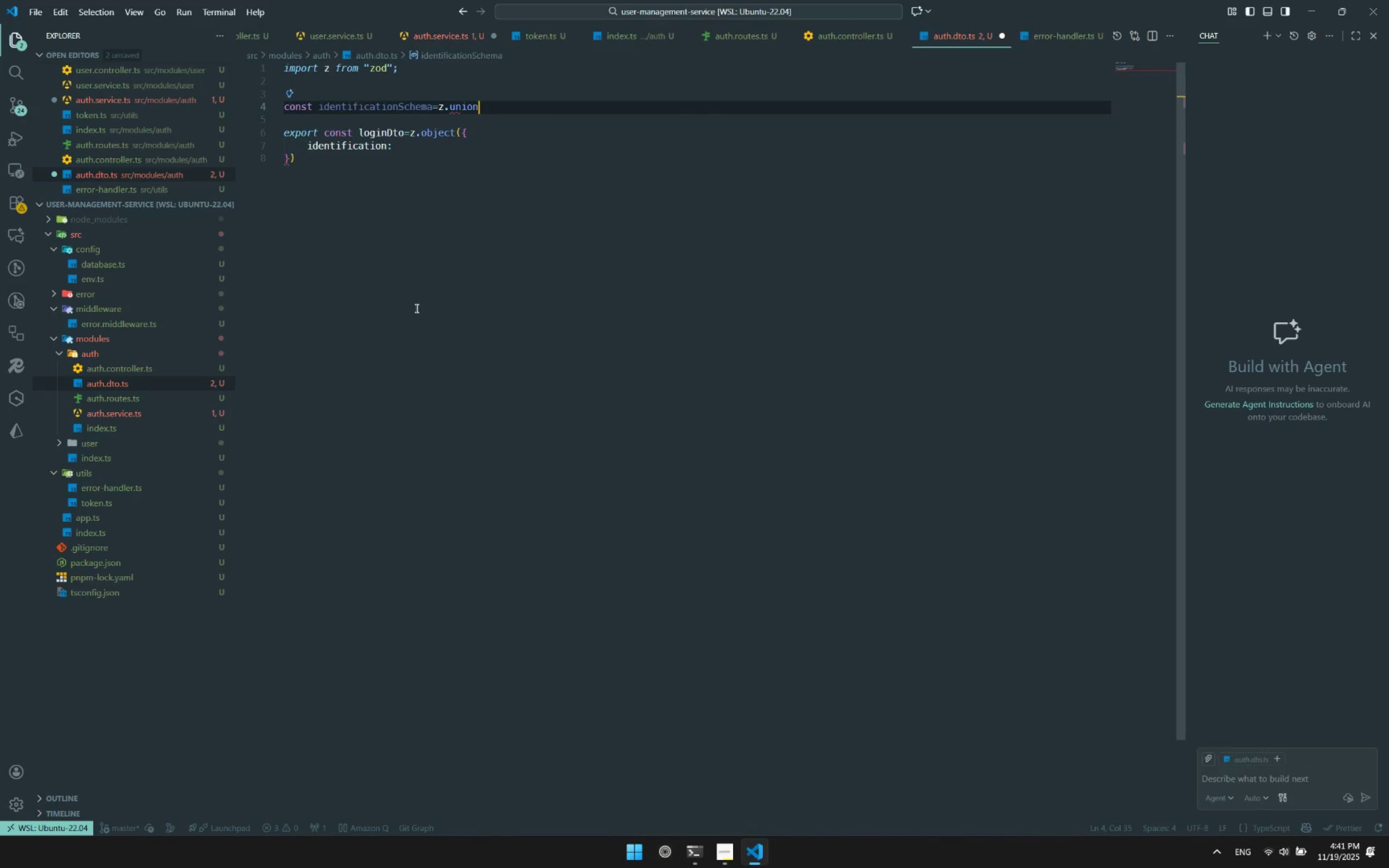 
key(Shift+9)
 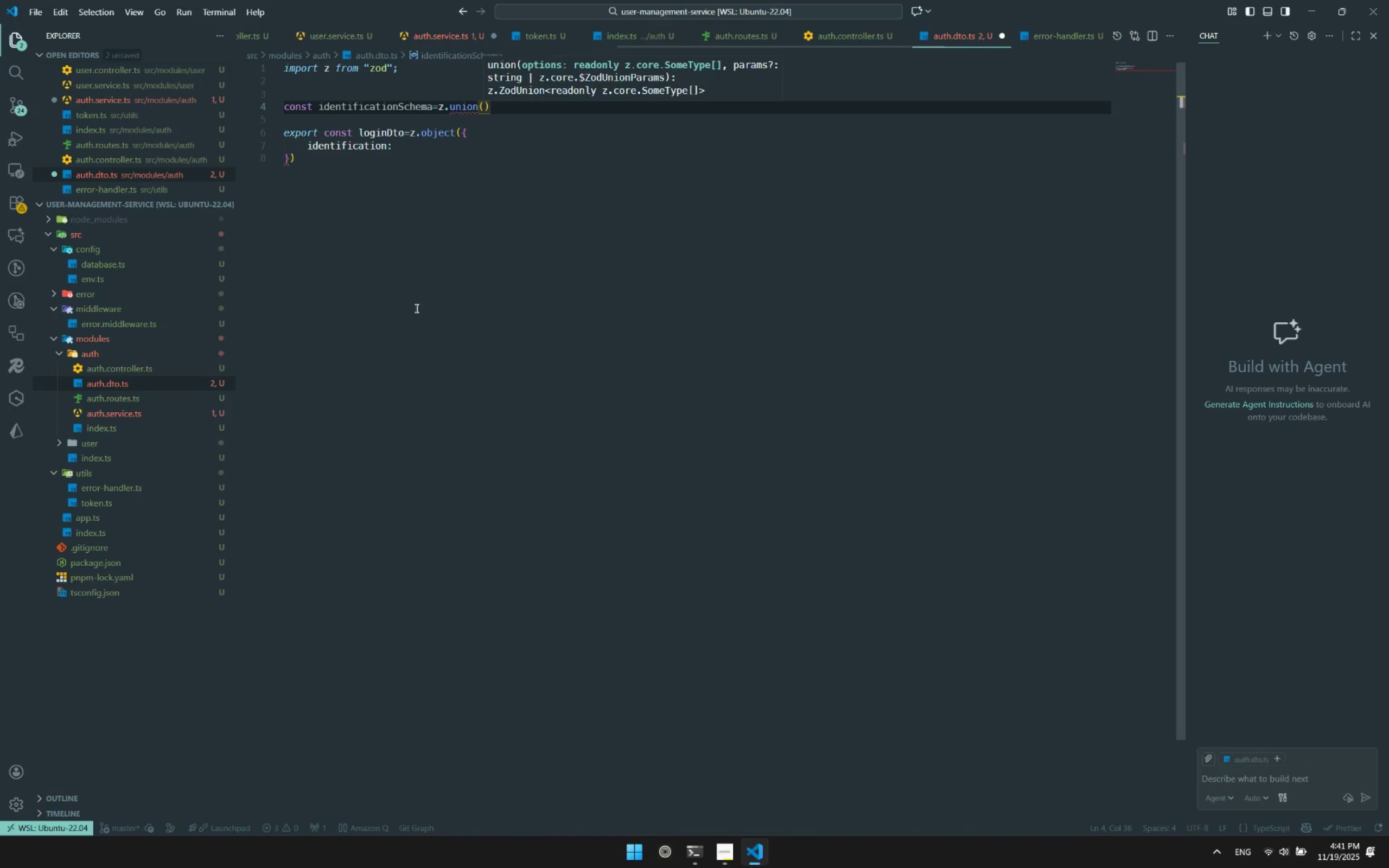 
key(BracketLeft)
 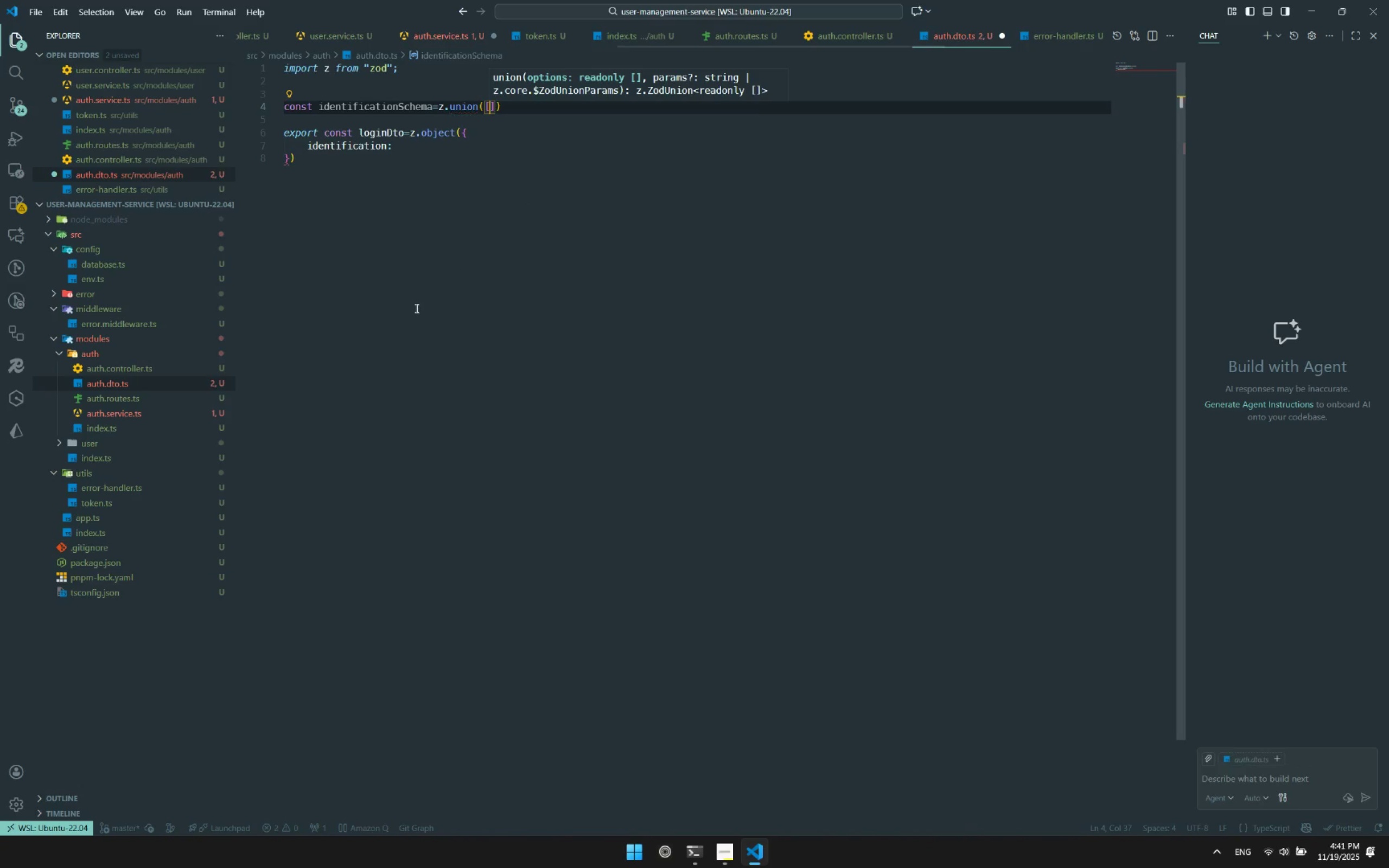 
key(Enter)
 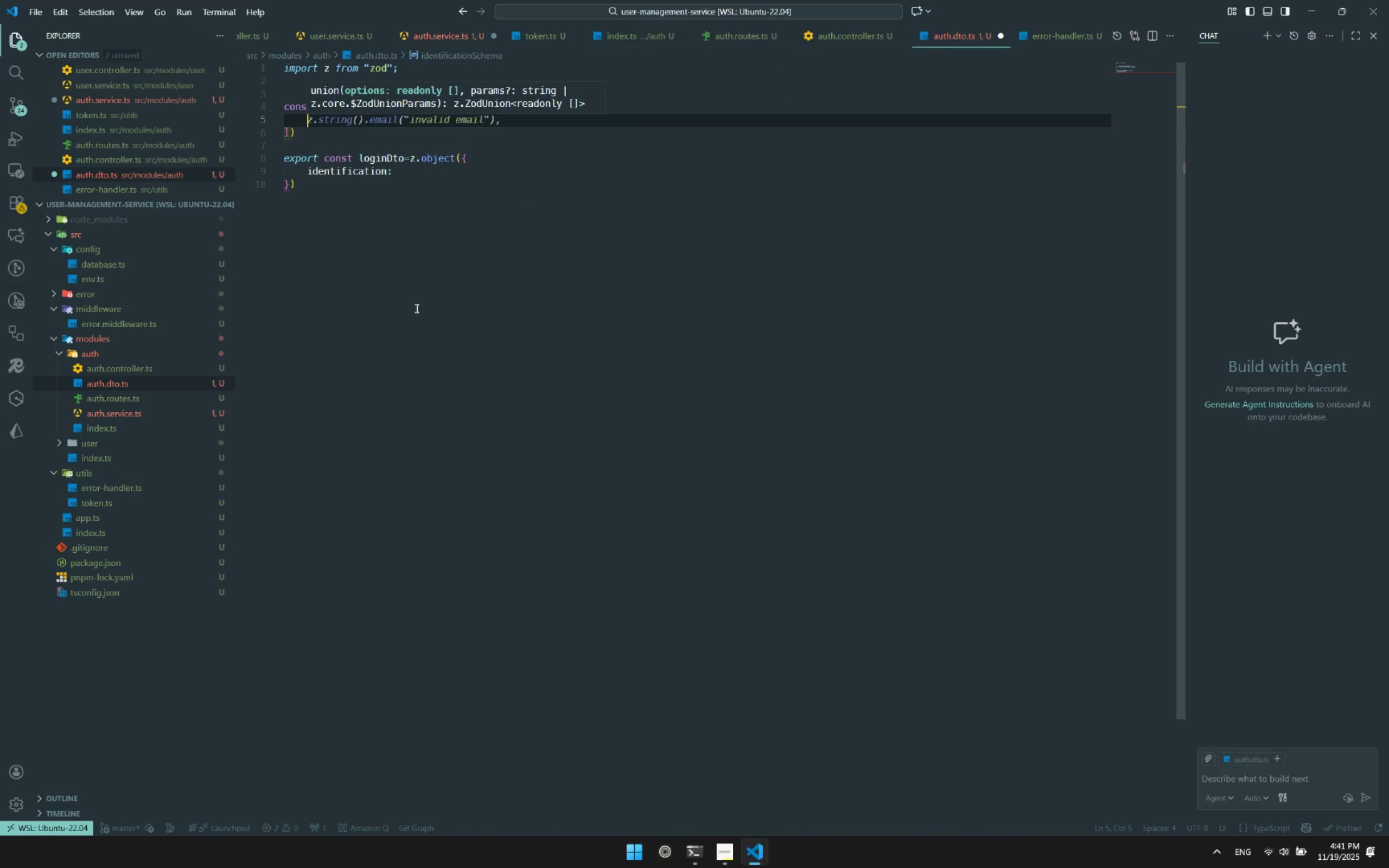 
type(z.strin)
 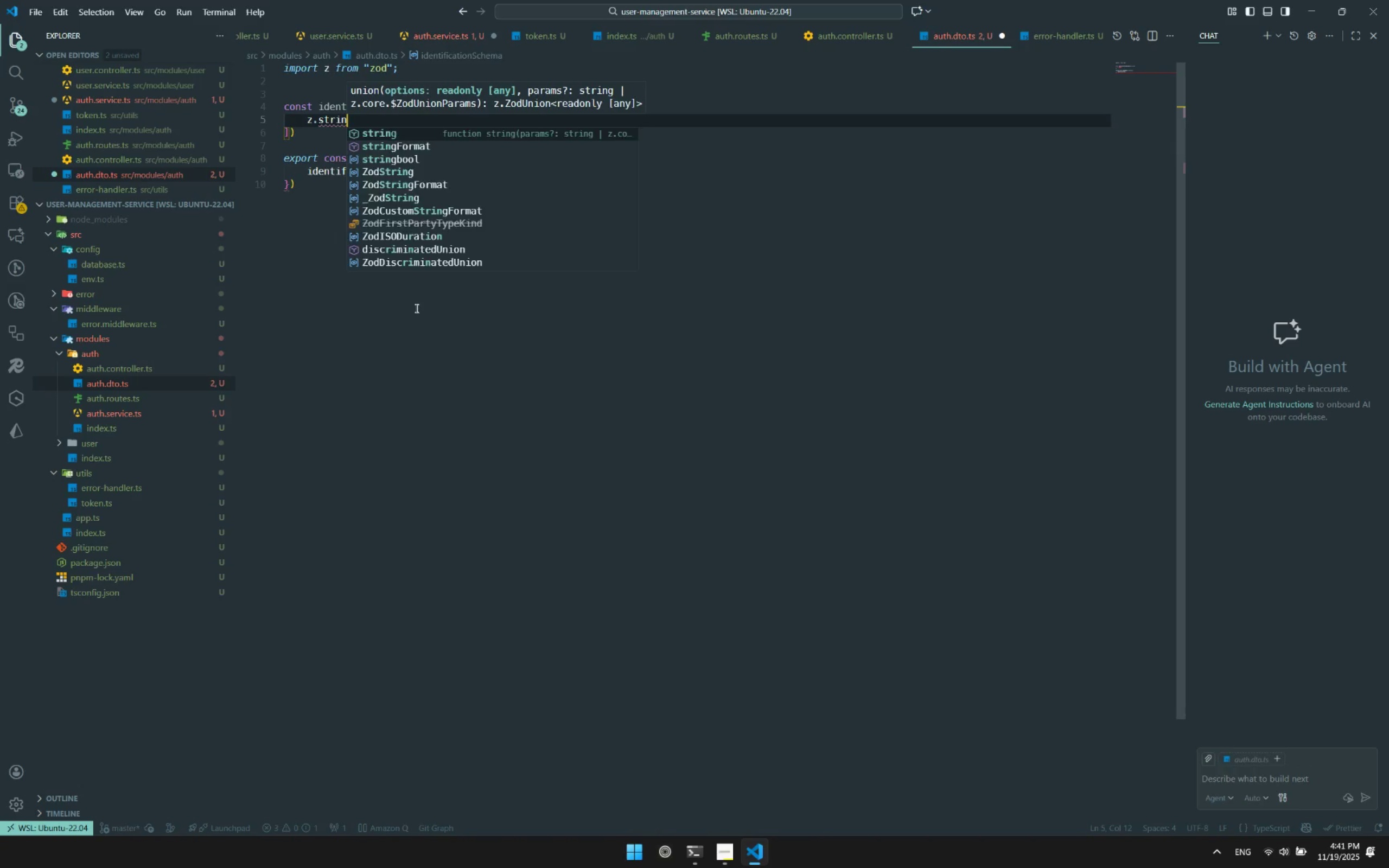 
key(Enter)
 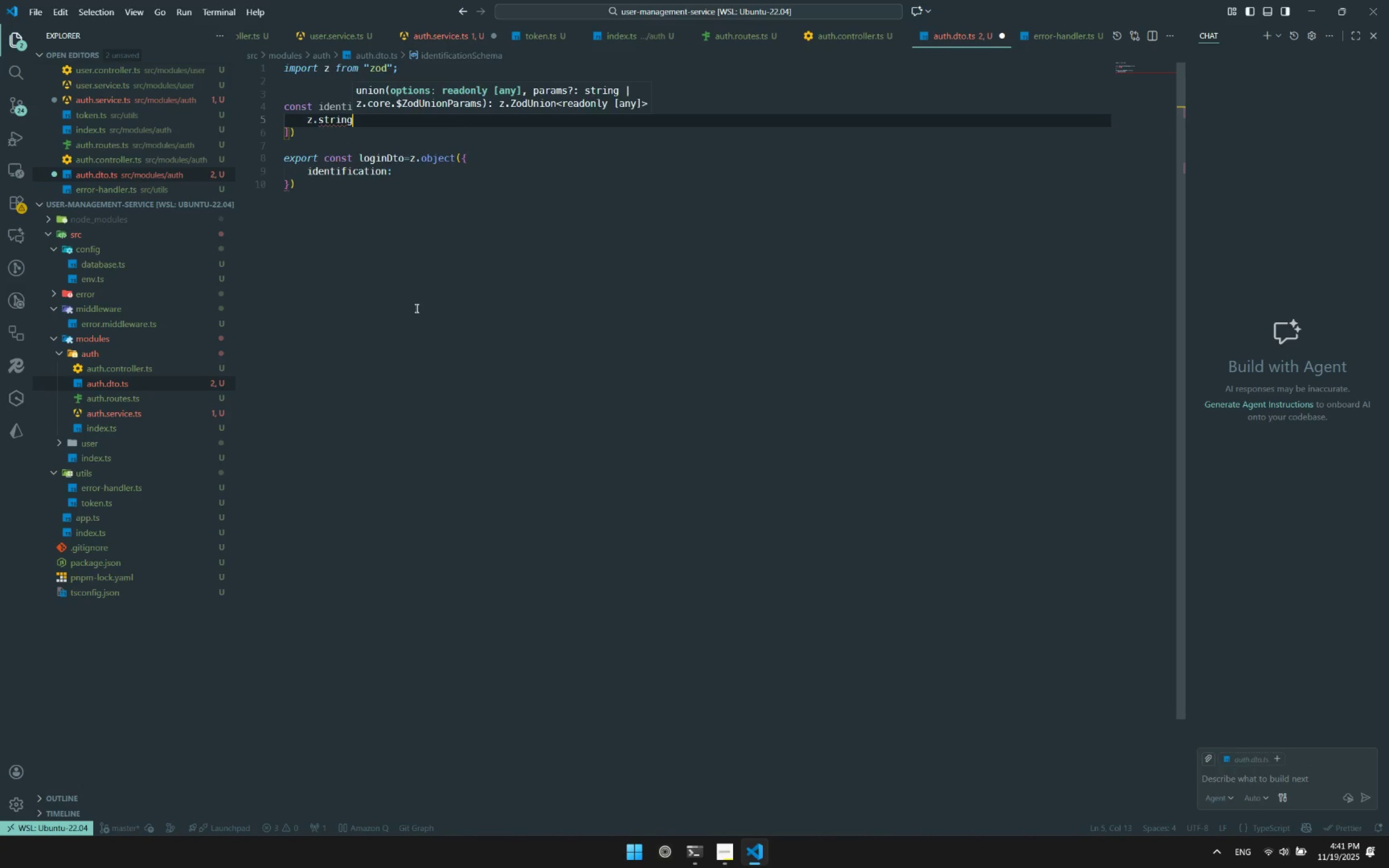 
key(Shift+9)
 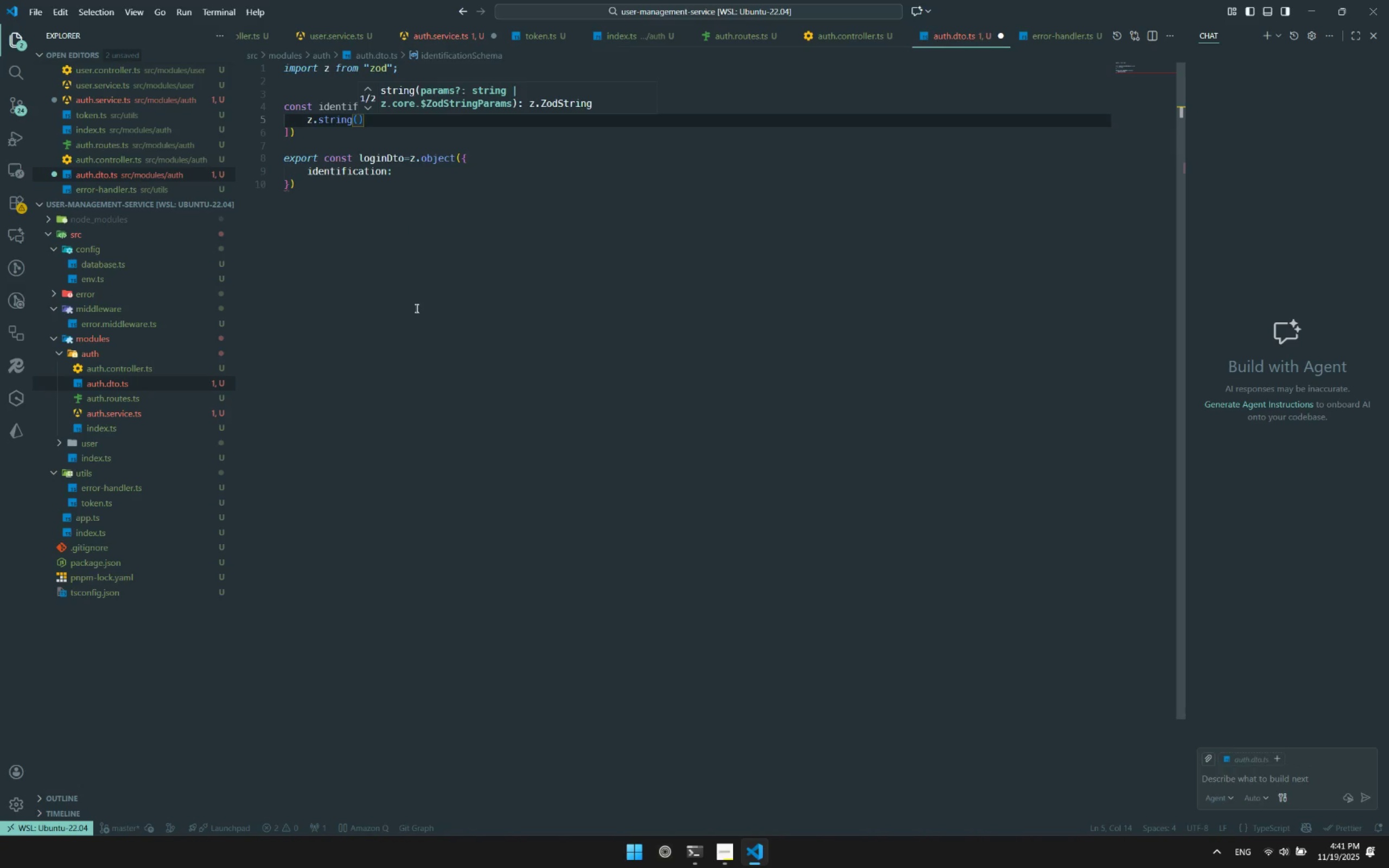 
key(ArrowRight)
 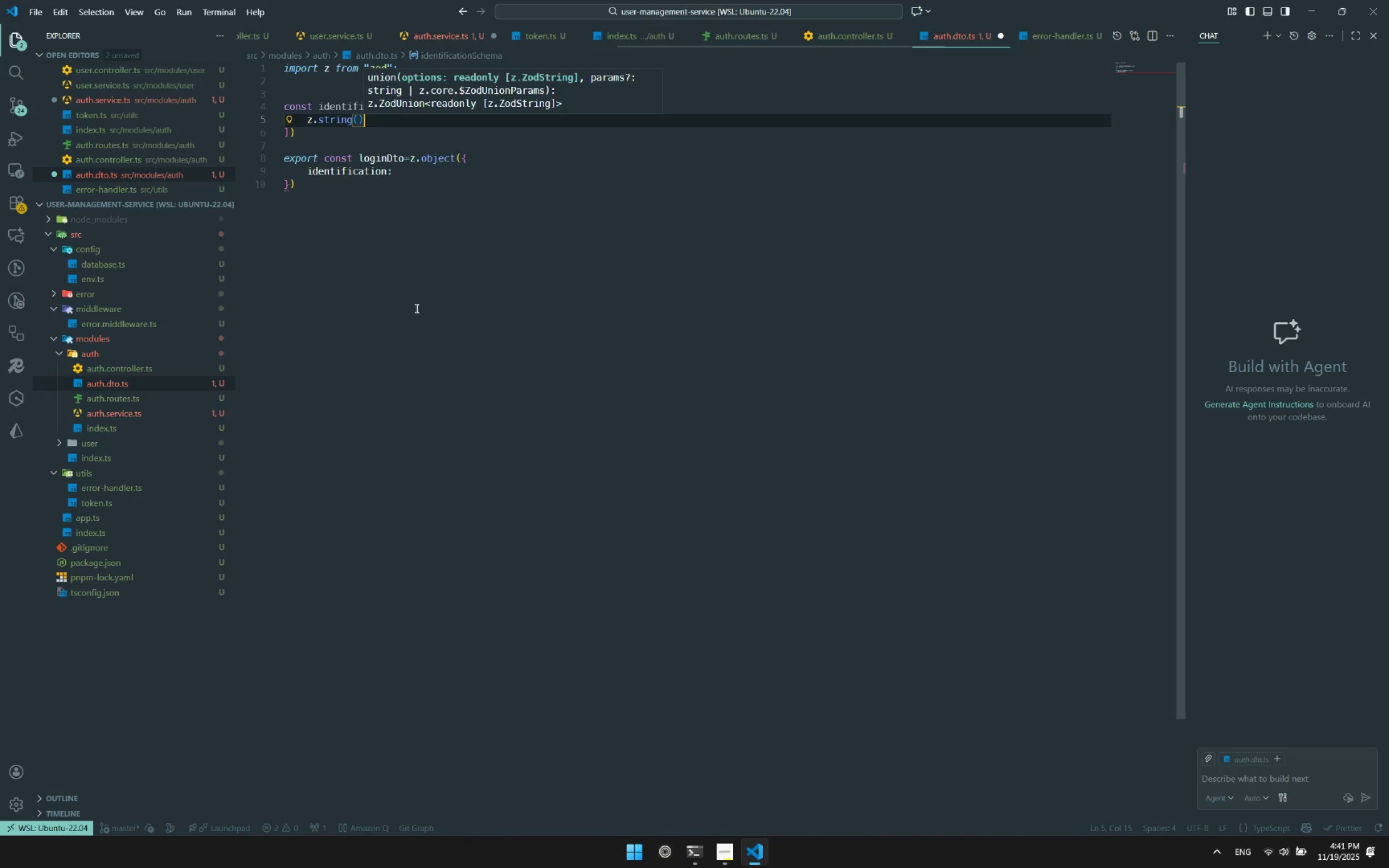 
type(.mi)
 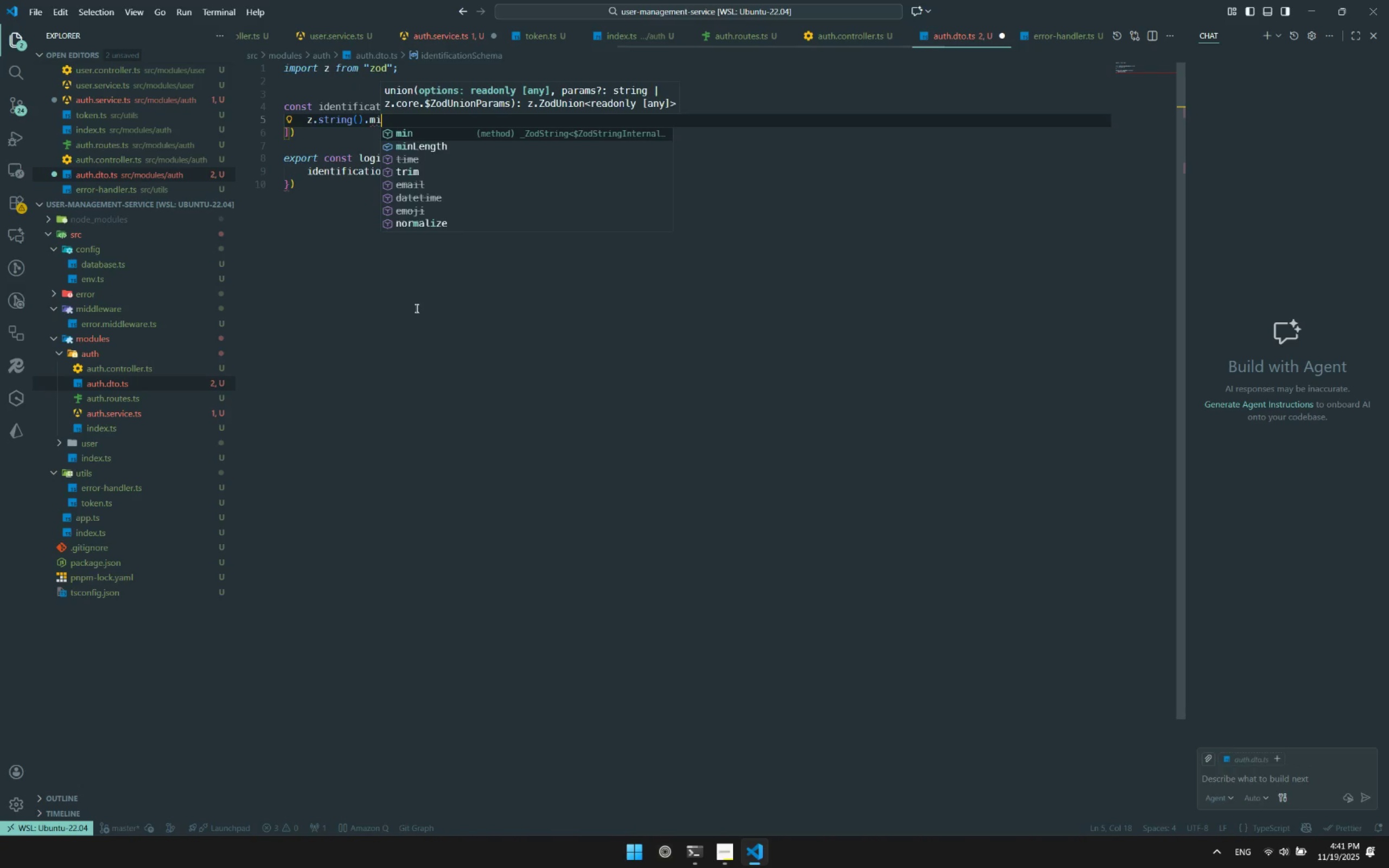 
key(Enter)
 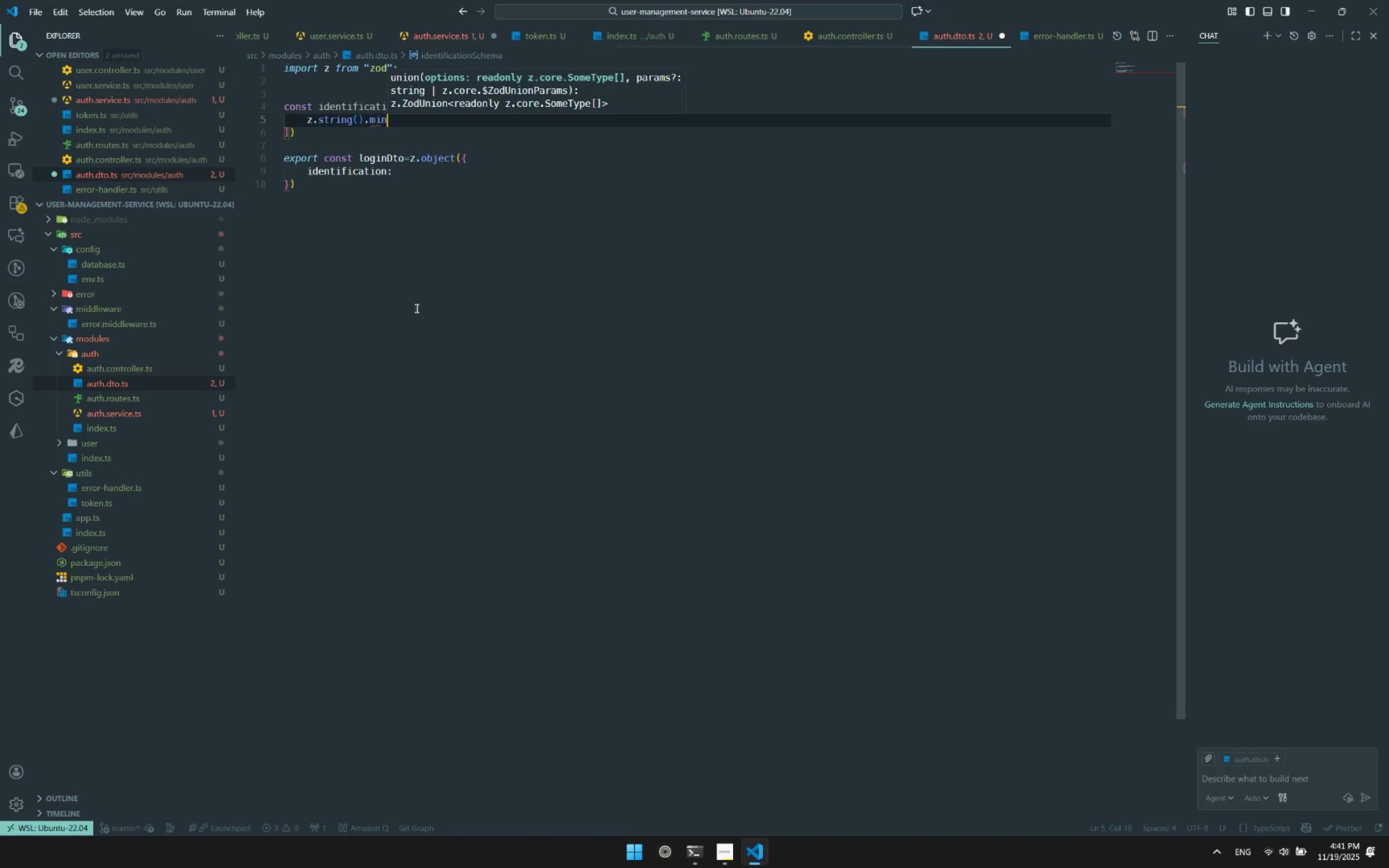 
type((3,"user mus)
key(Backspace)
key(Backspace)
key(Backspace)
key(Backspace)
key(Backspace)
type(t)
key(Backspace)
type(rname ma)
key(Backspace)
type(ust be at least 3 characters long)
 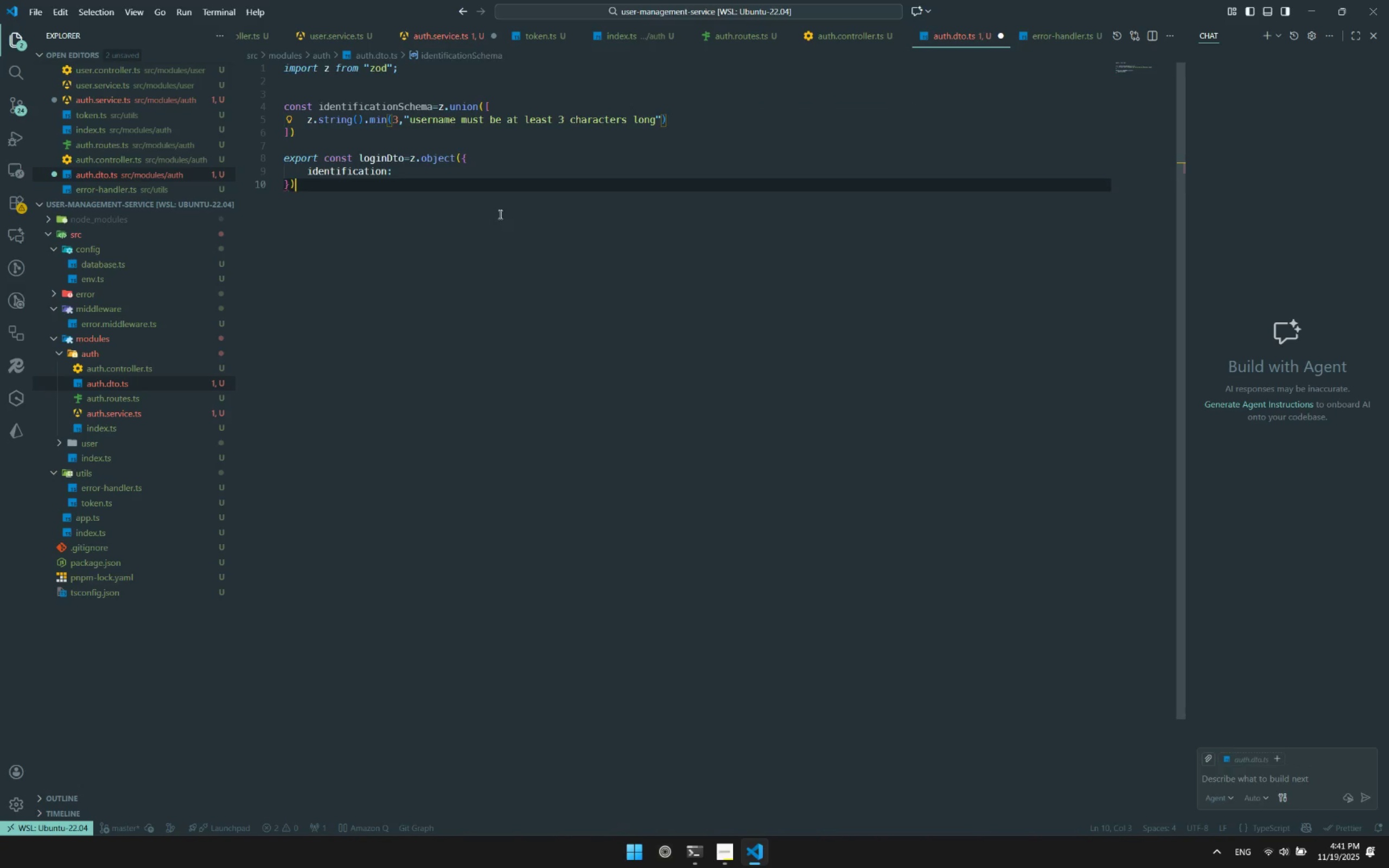 
left_click_drag(start_coordinate=[692, 123], to_coordinate=[690, 122])
 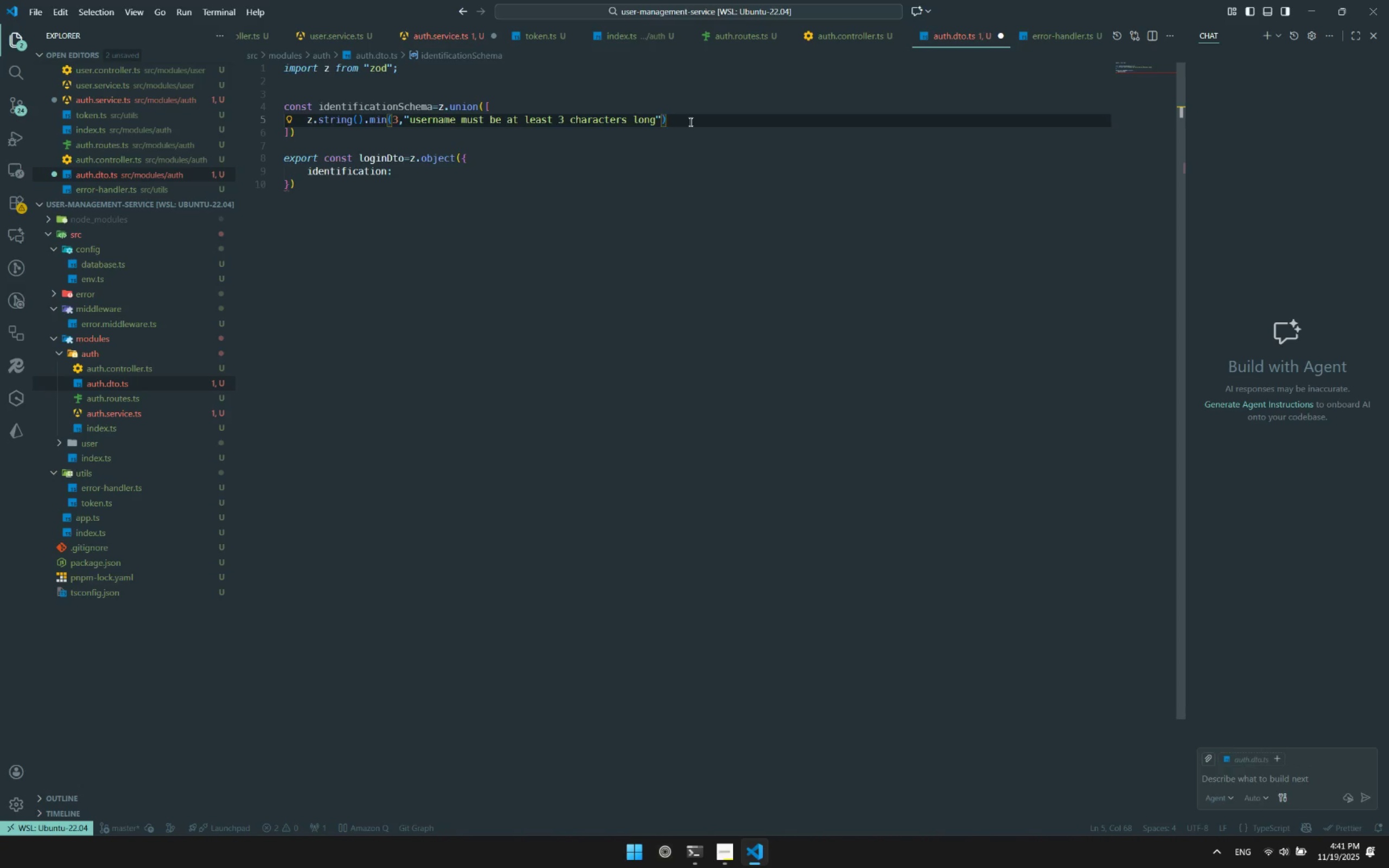 
key(Comma)
 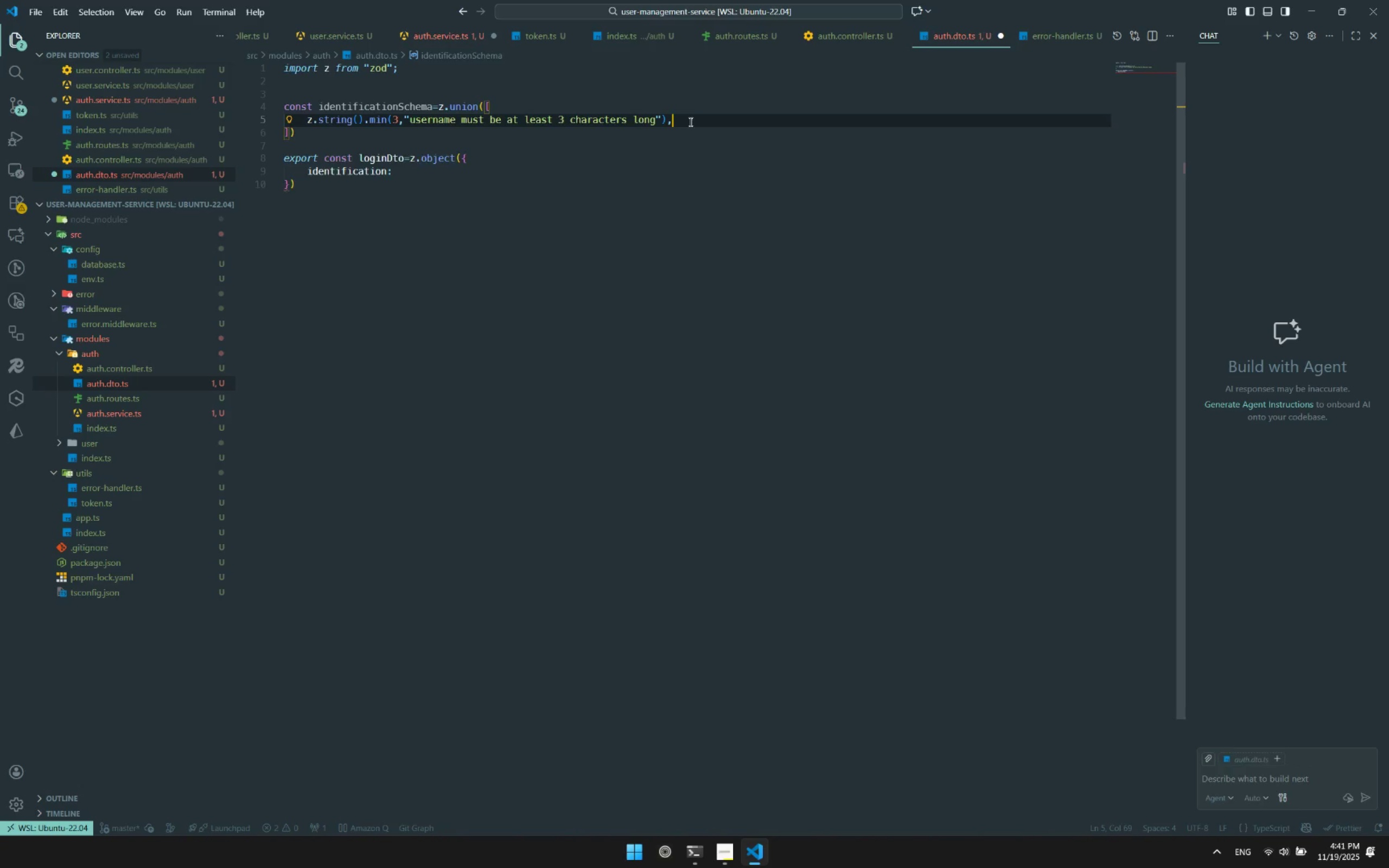 
key(Enter)
 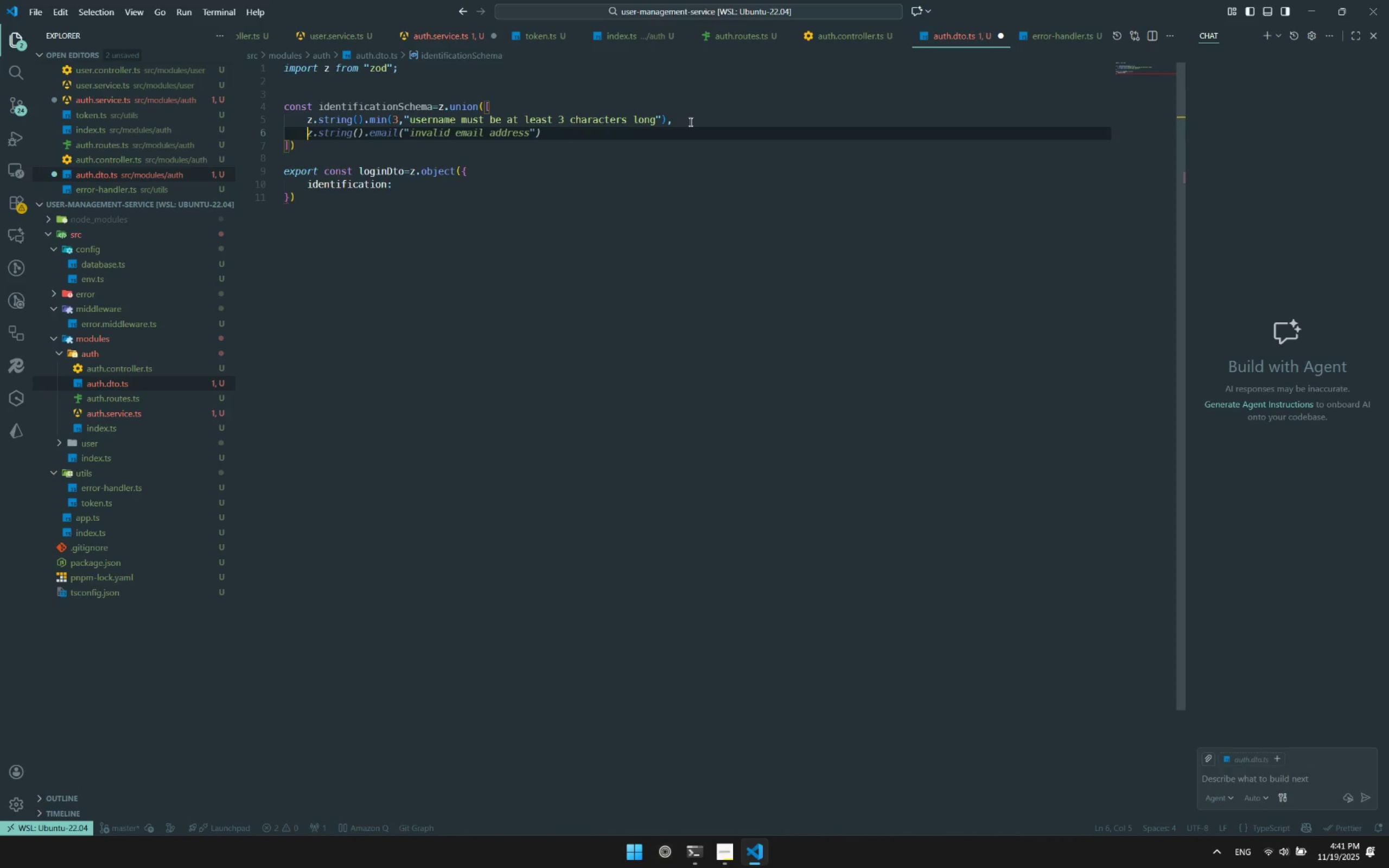 
type(z:email)
key(Backspace)
key(Backspace)
key(Backspace)
key(Backspace)
key(Backspace)
key(Backspace)
type(.em)
 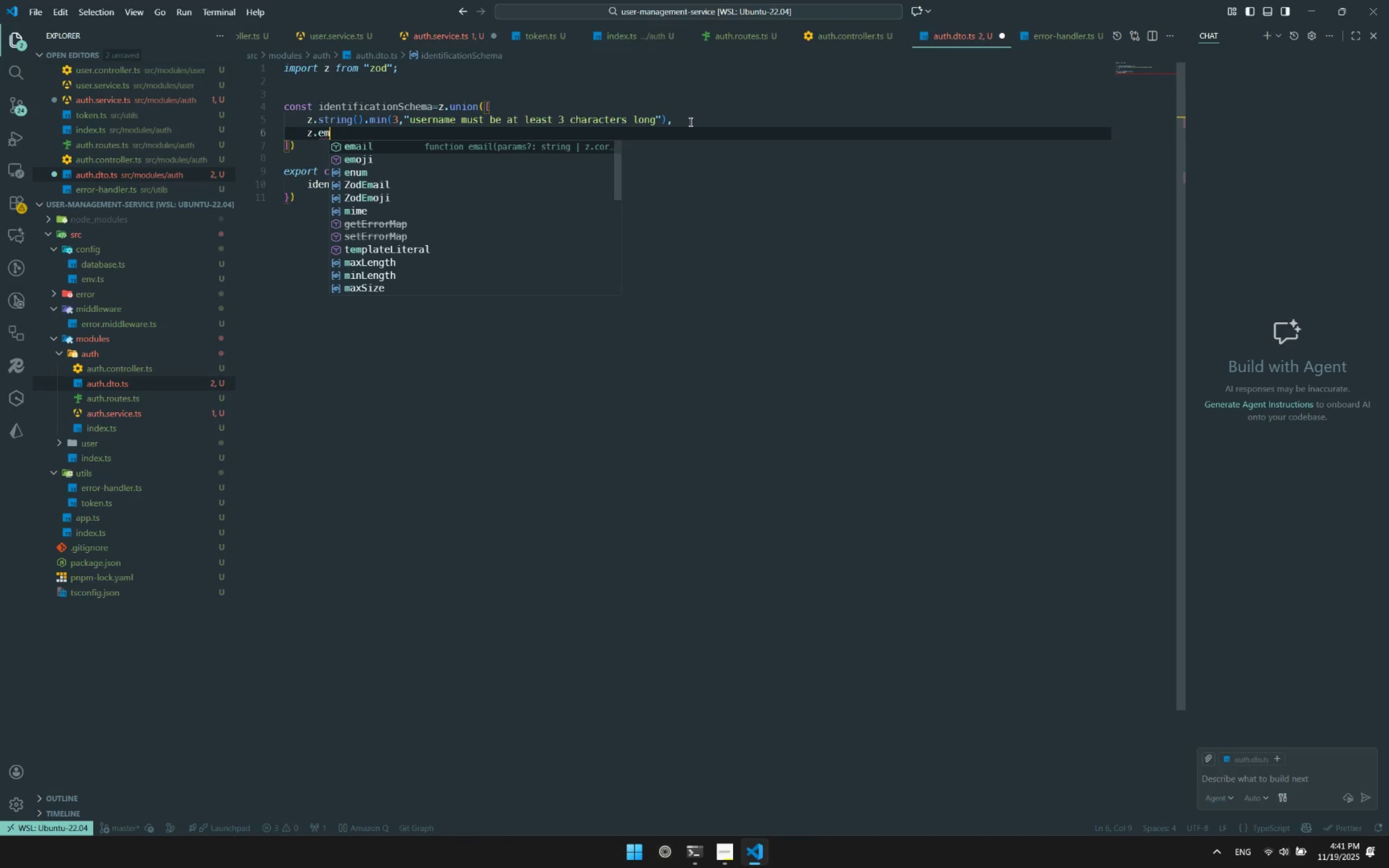 
key(Enter)
 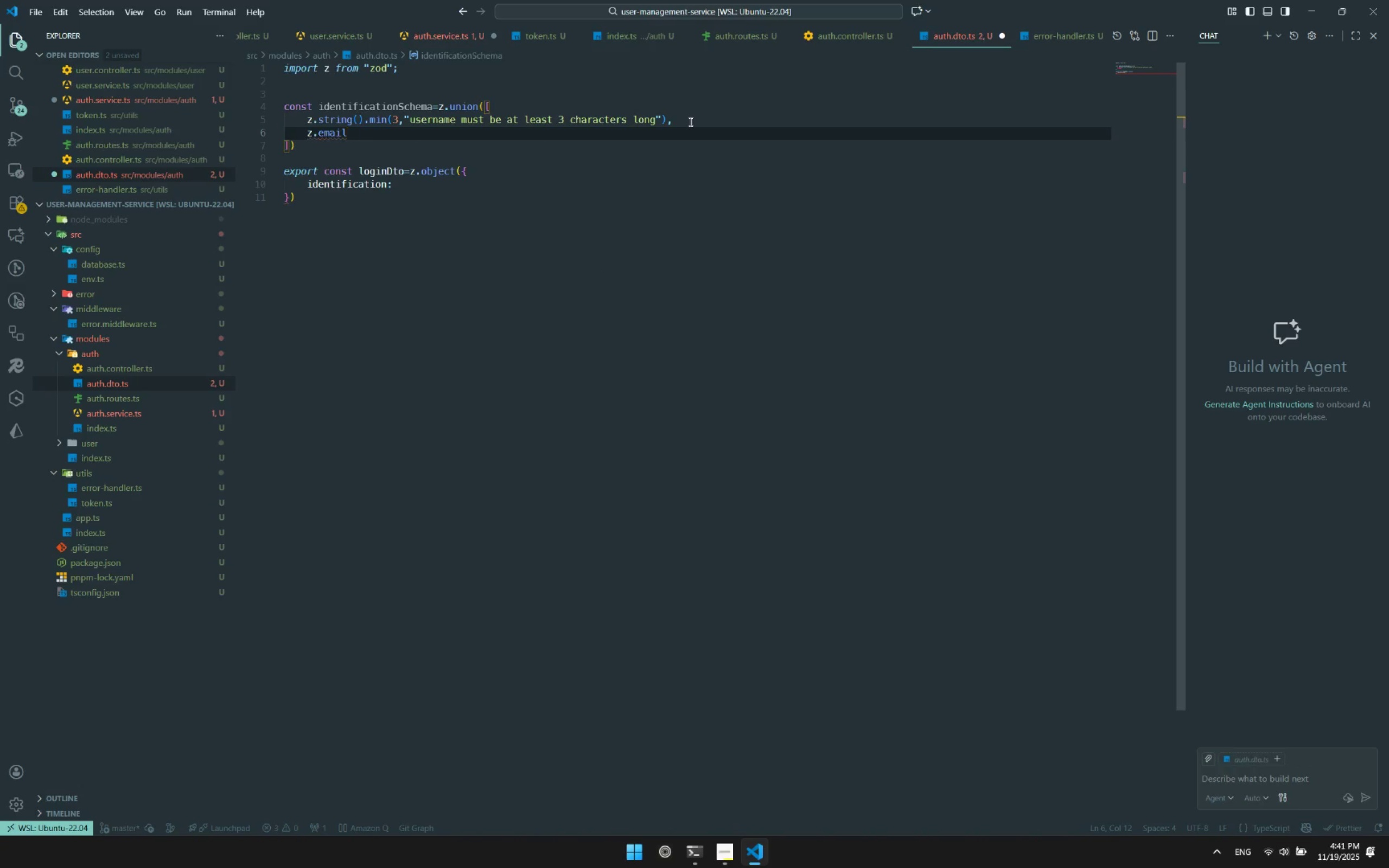 
type(("invalid email)
 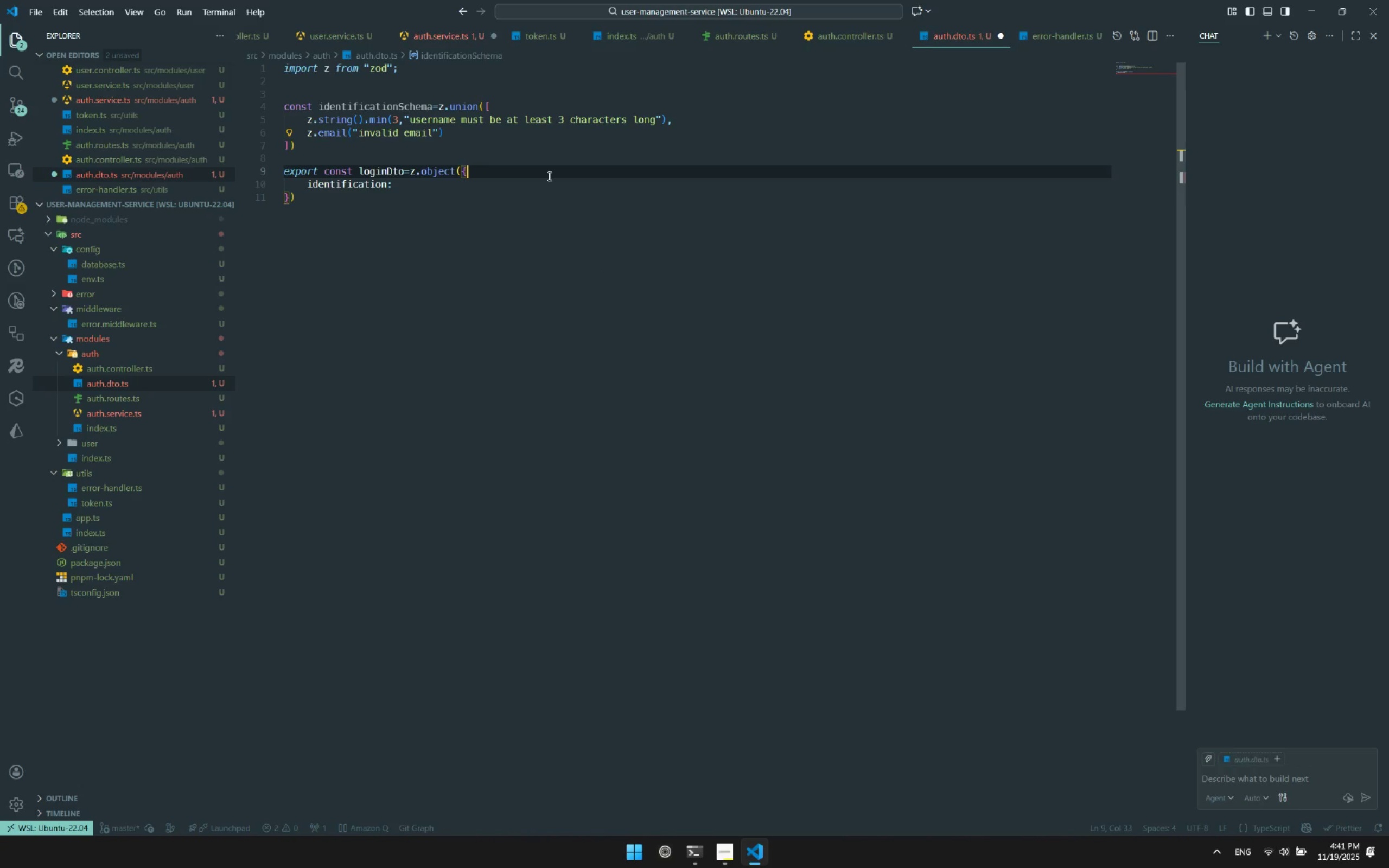 
double_click([542, 183])
 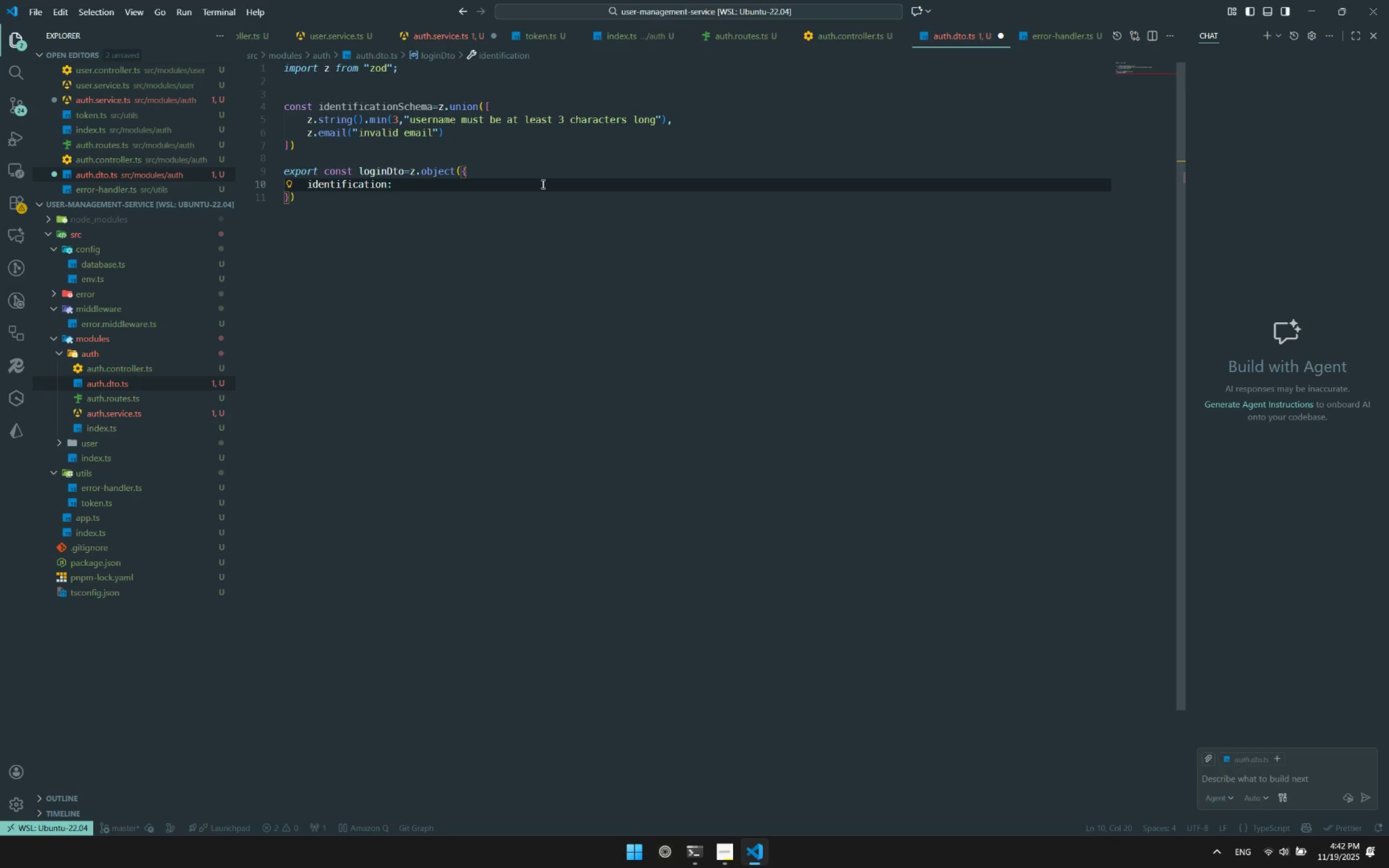 
type(id)
 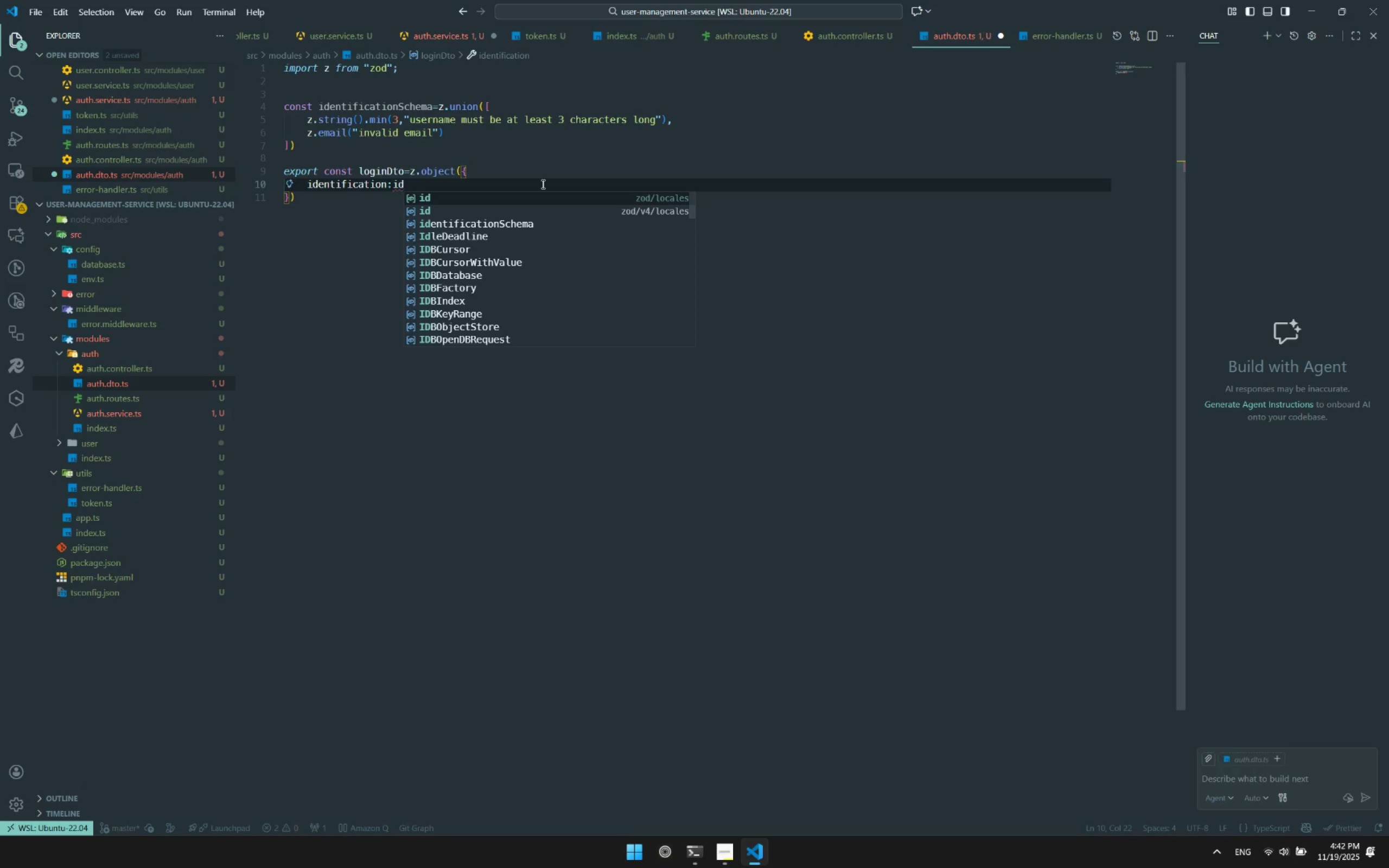 
key(ArrowLeft)
 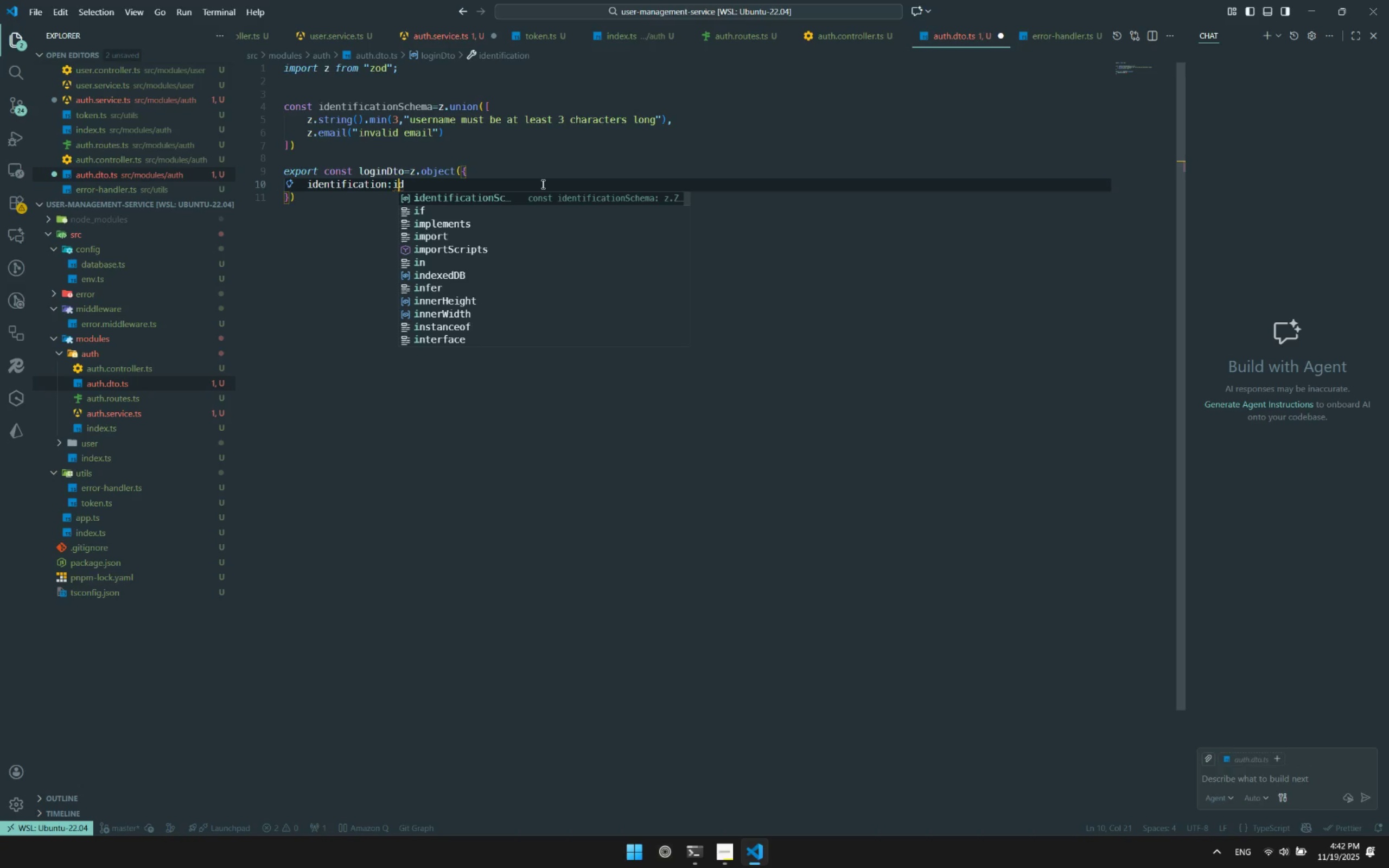 
key(ArrowRight)
 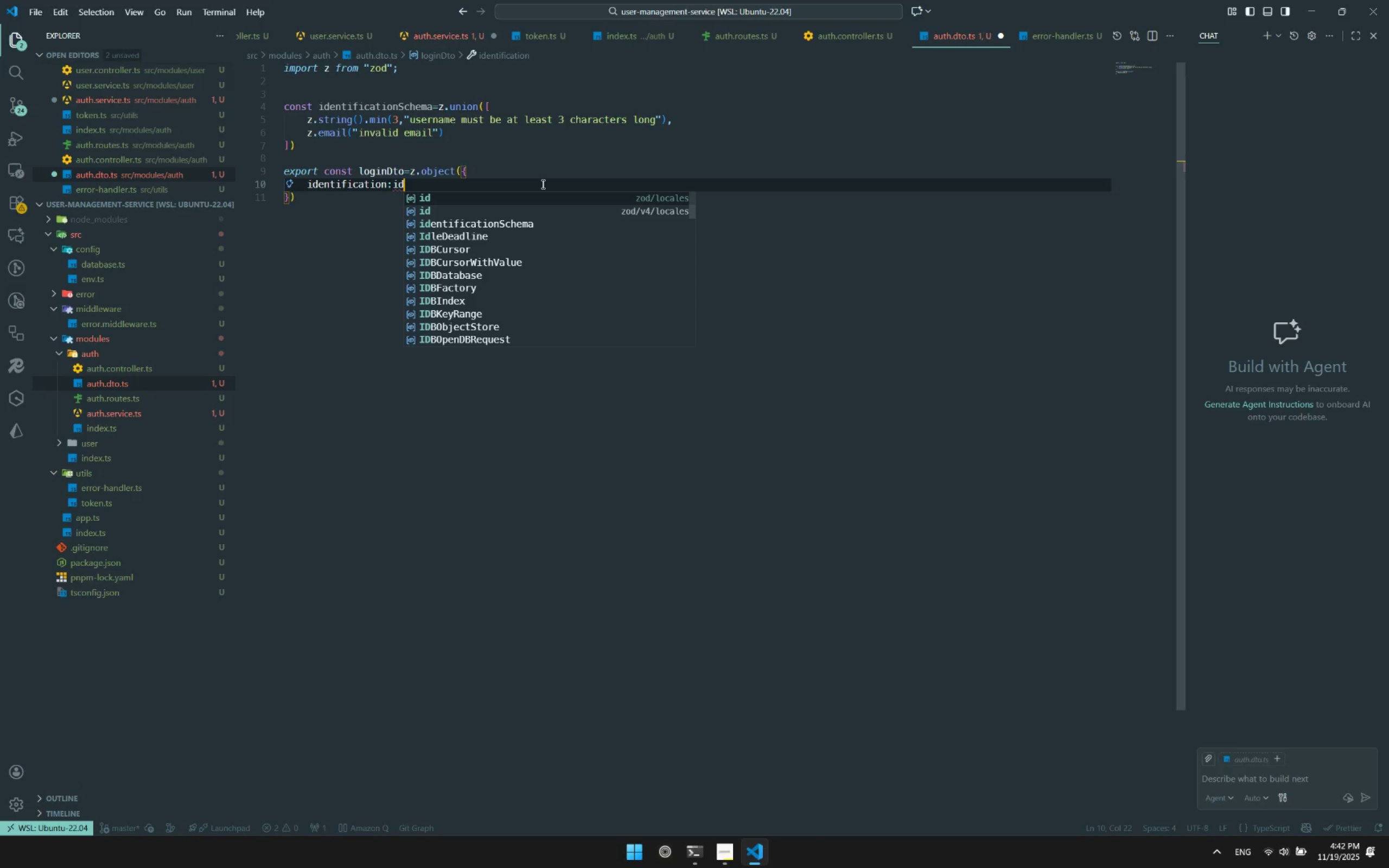 
key(Control+ControlLeft)
 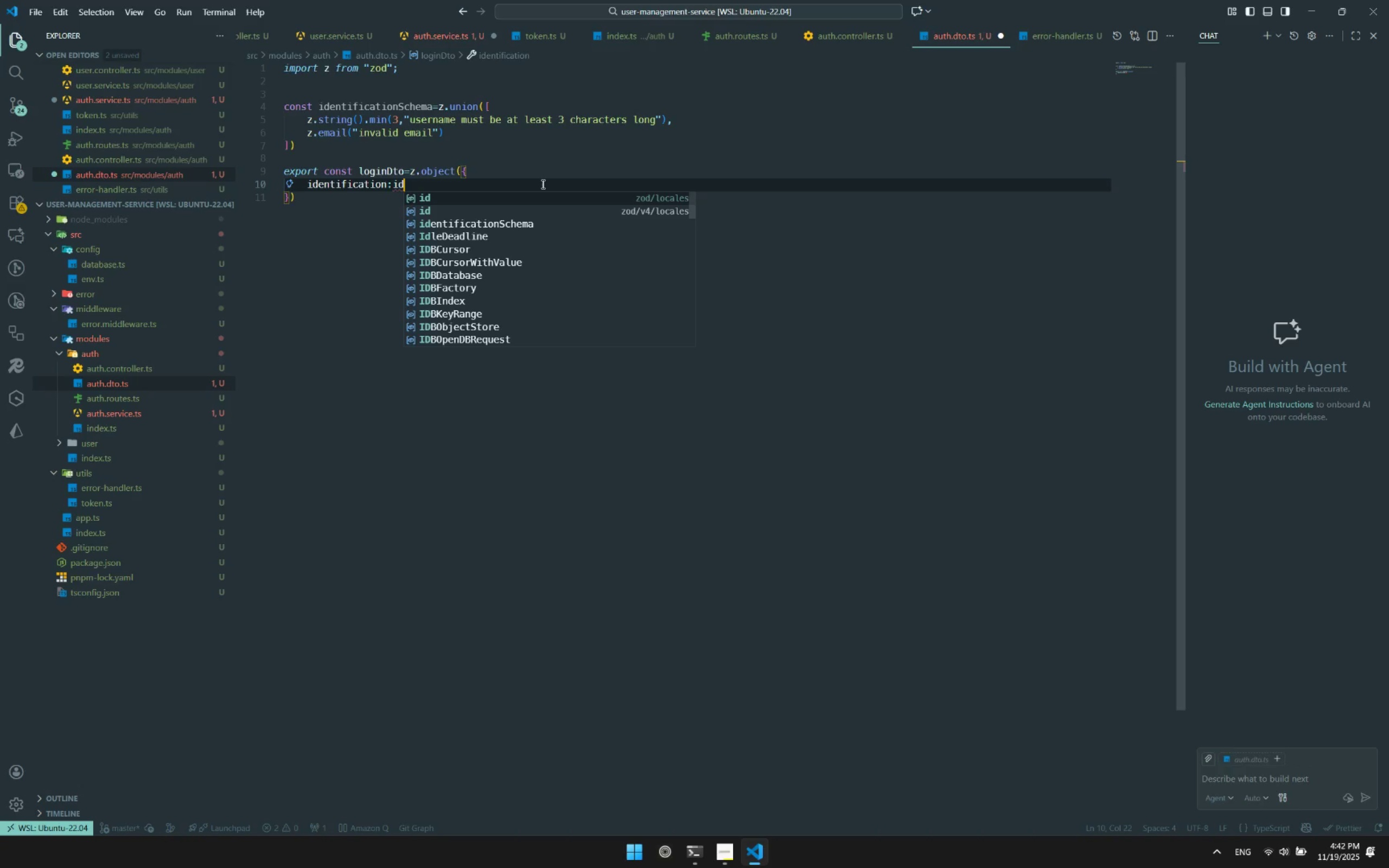 
key(Control+Space)
 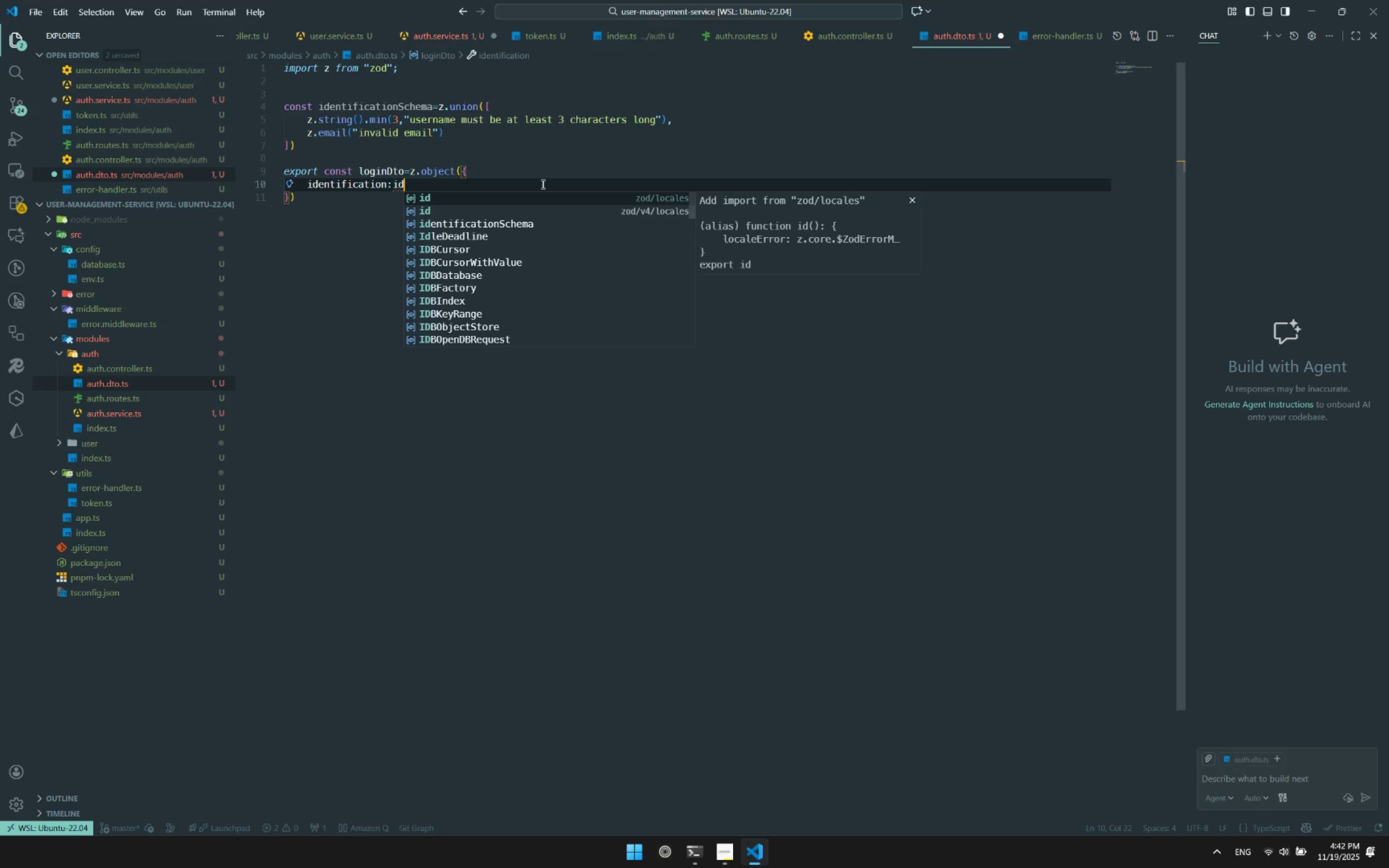 
key(ArrowDown)
 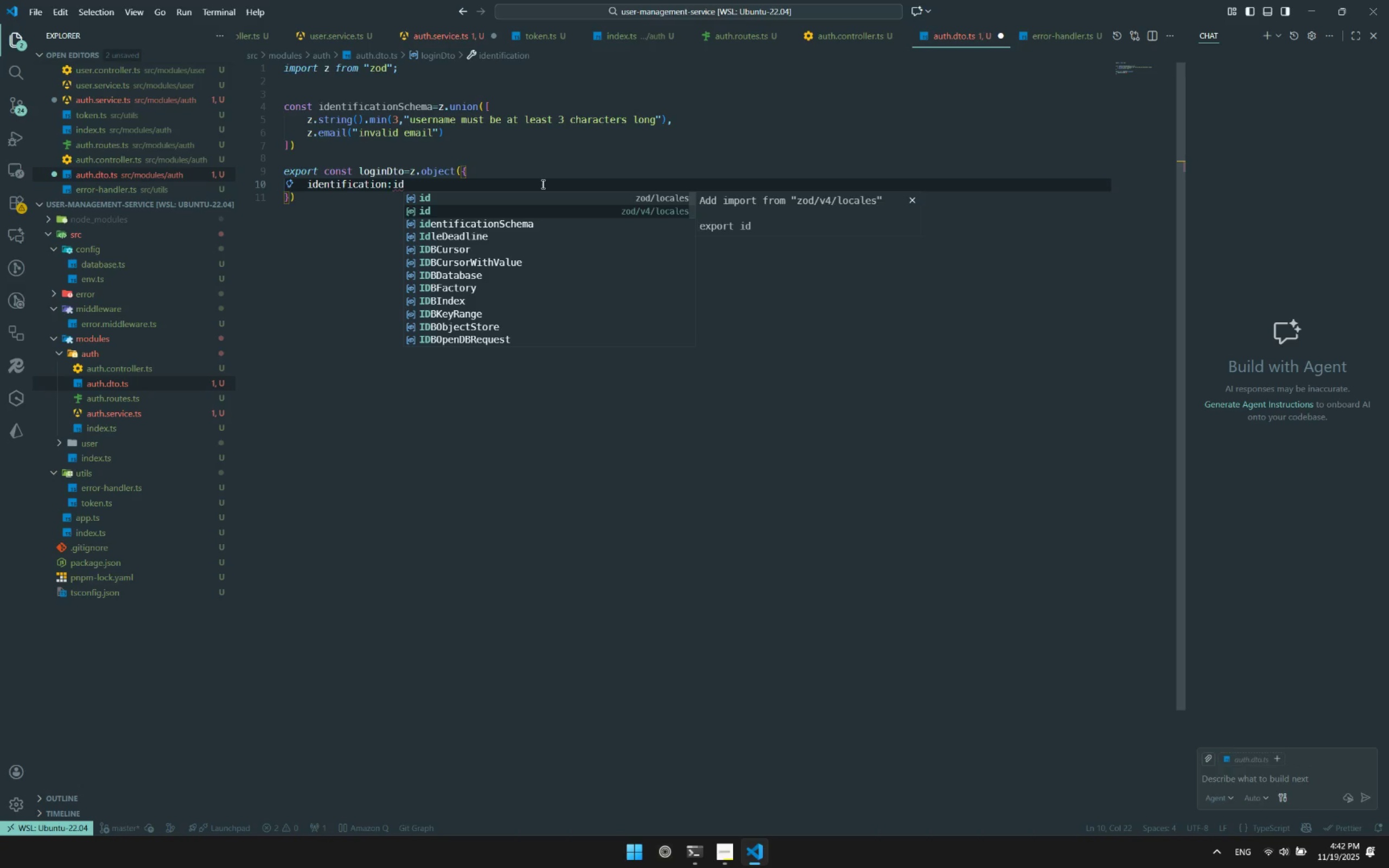 
key(ArrowDown)
 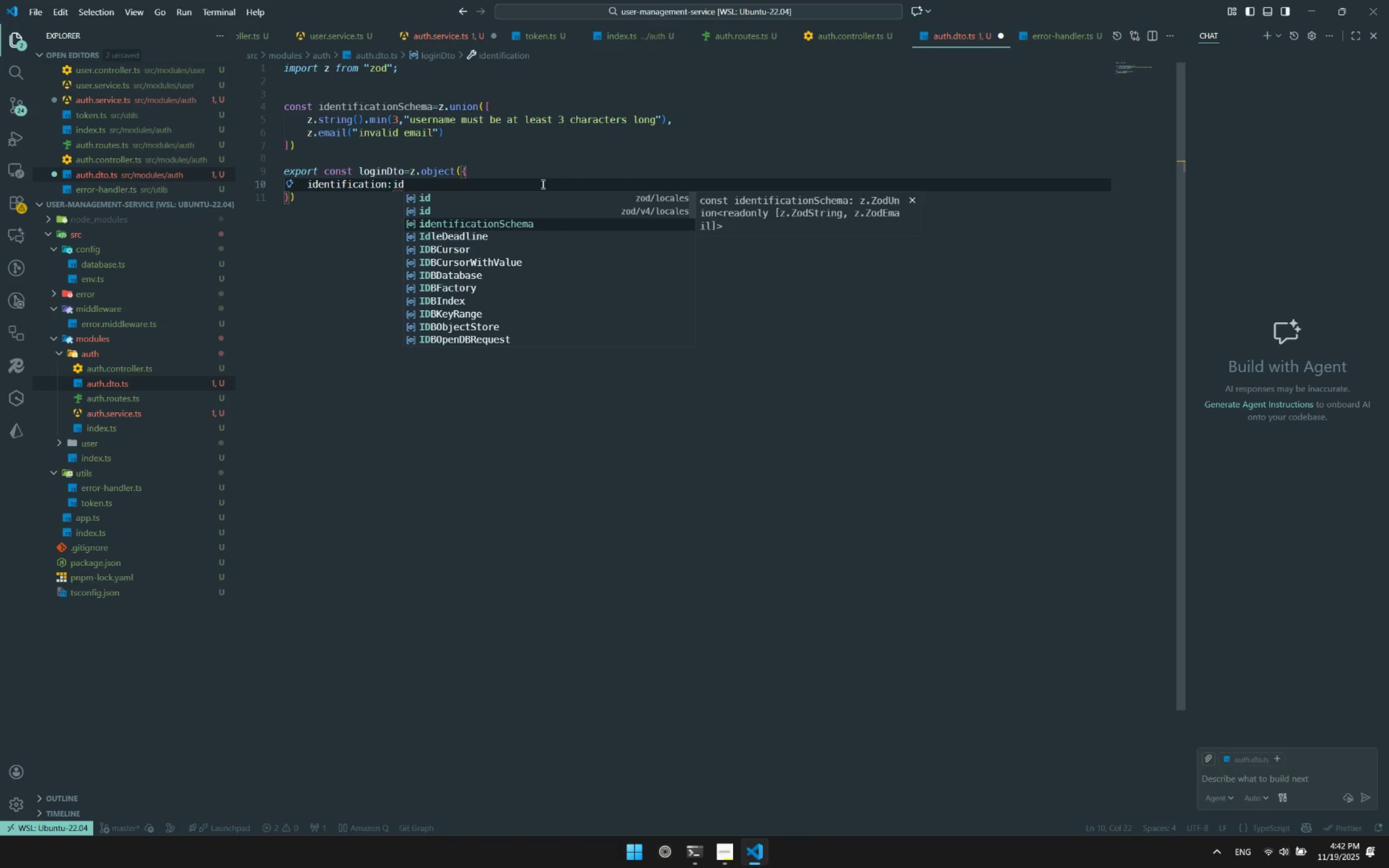 
key(Enter)
 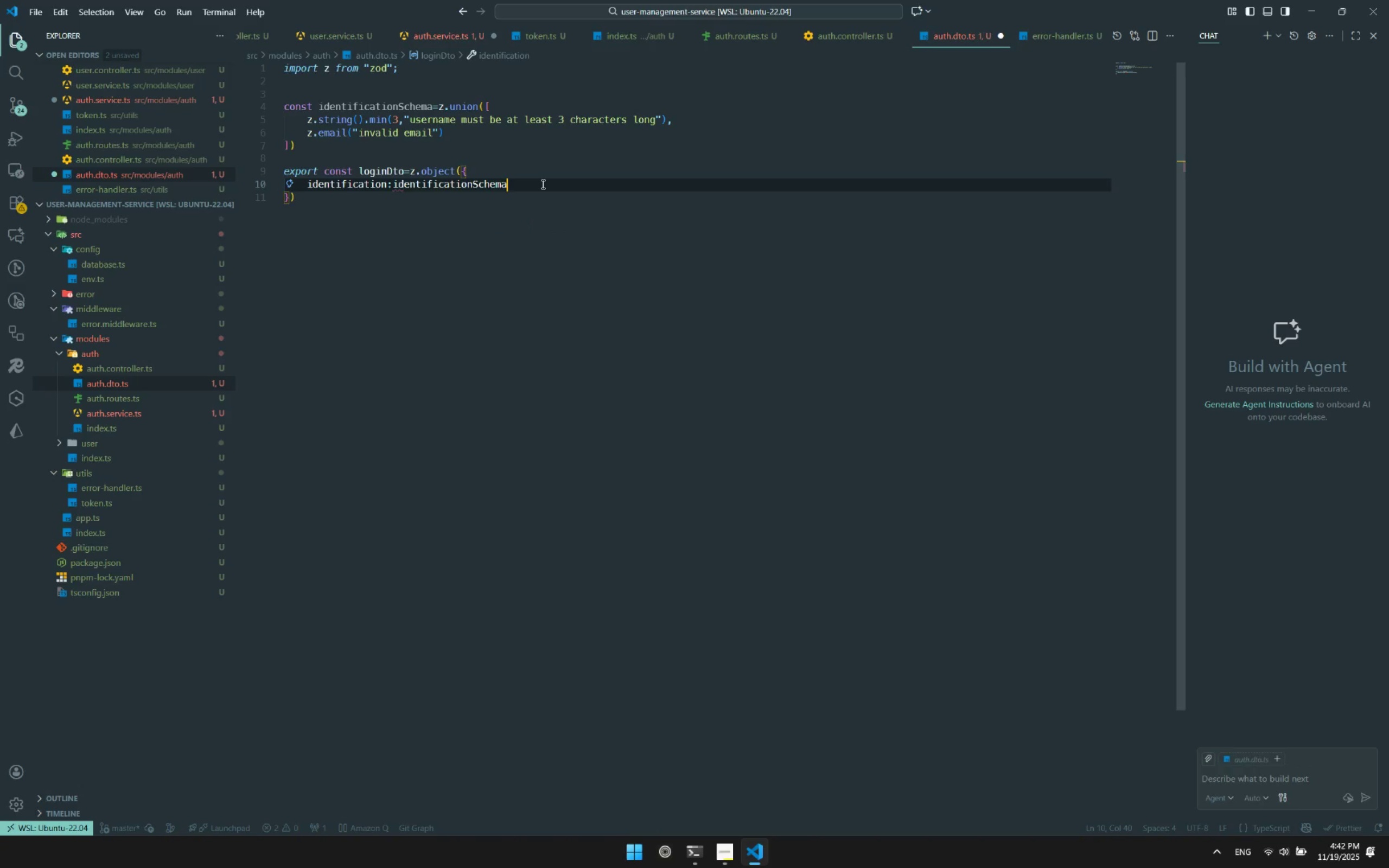 
key(Comma)
 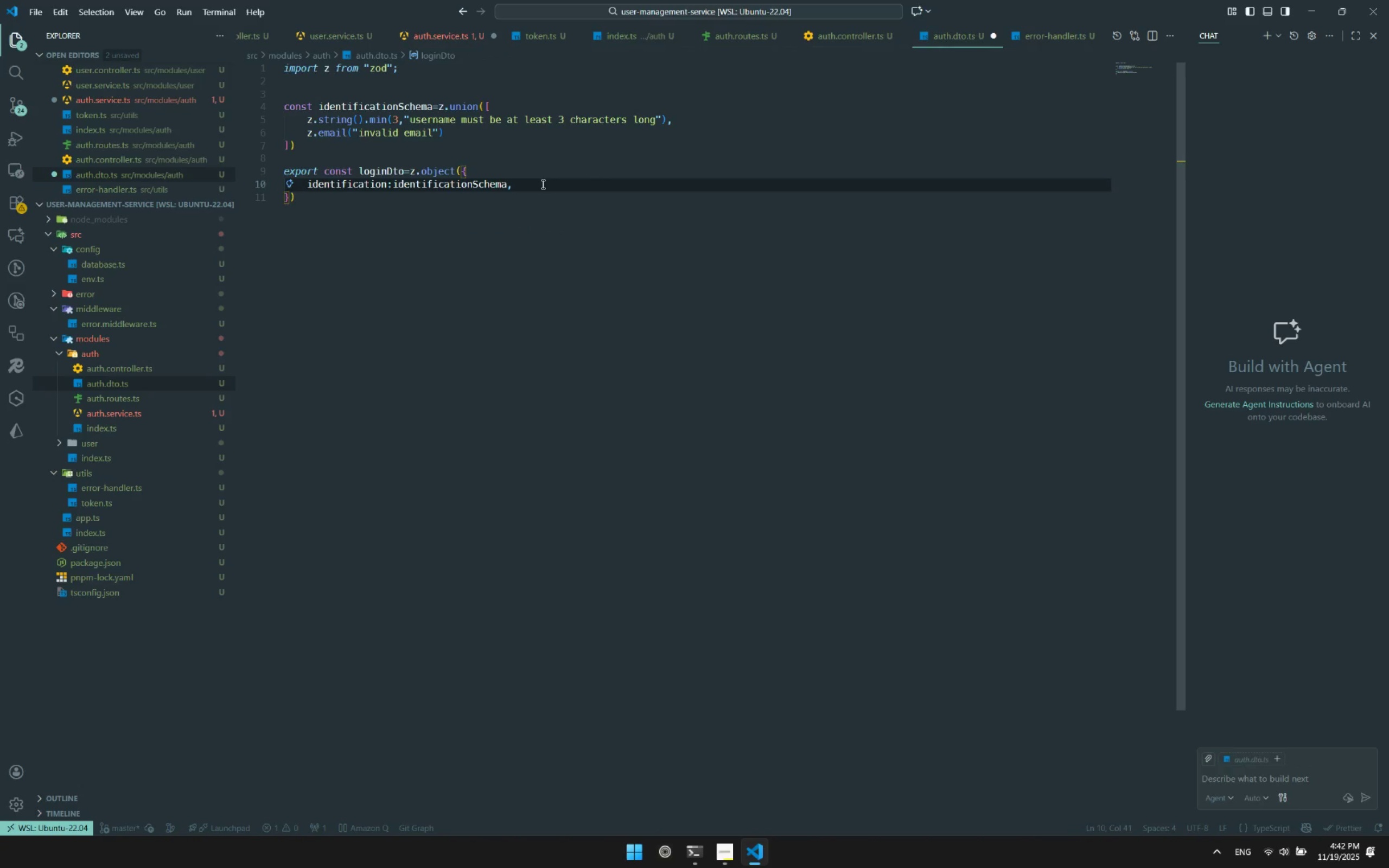 
key(Enter)
 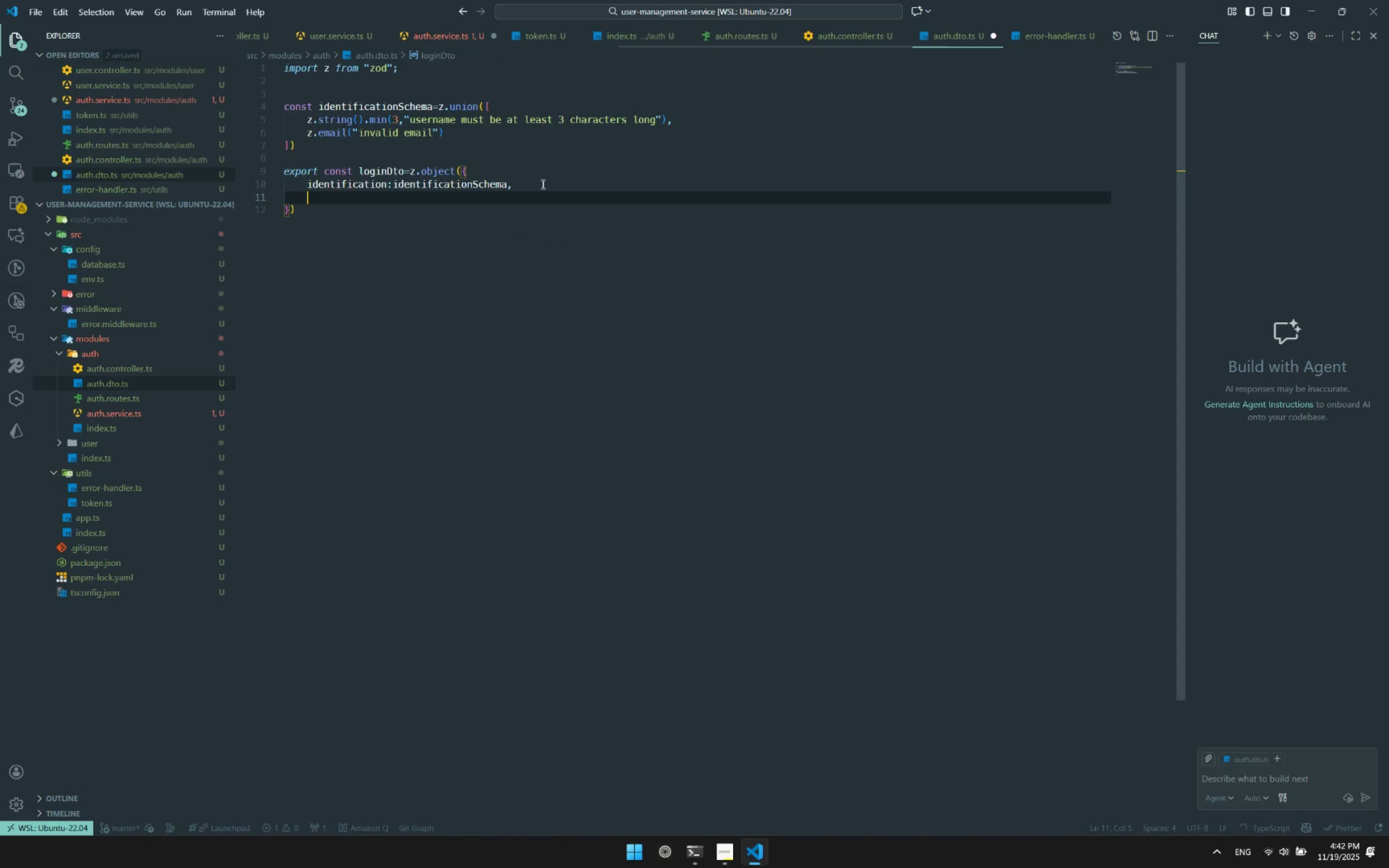 
type(passowrd)
key(Backspace)
key(Backspace)
key(Backspace)
key(Backspace)
type(word:z.string.)
key(Backspace)
type(()
 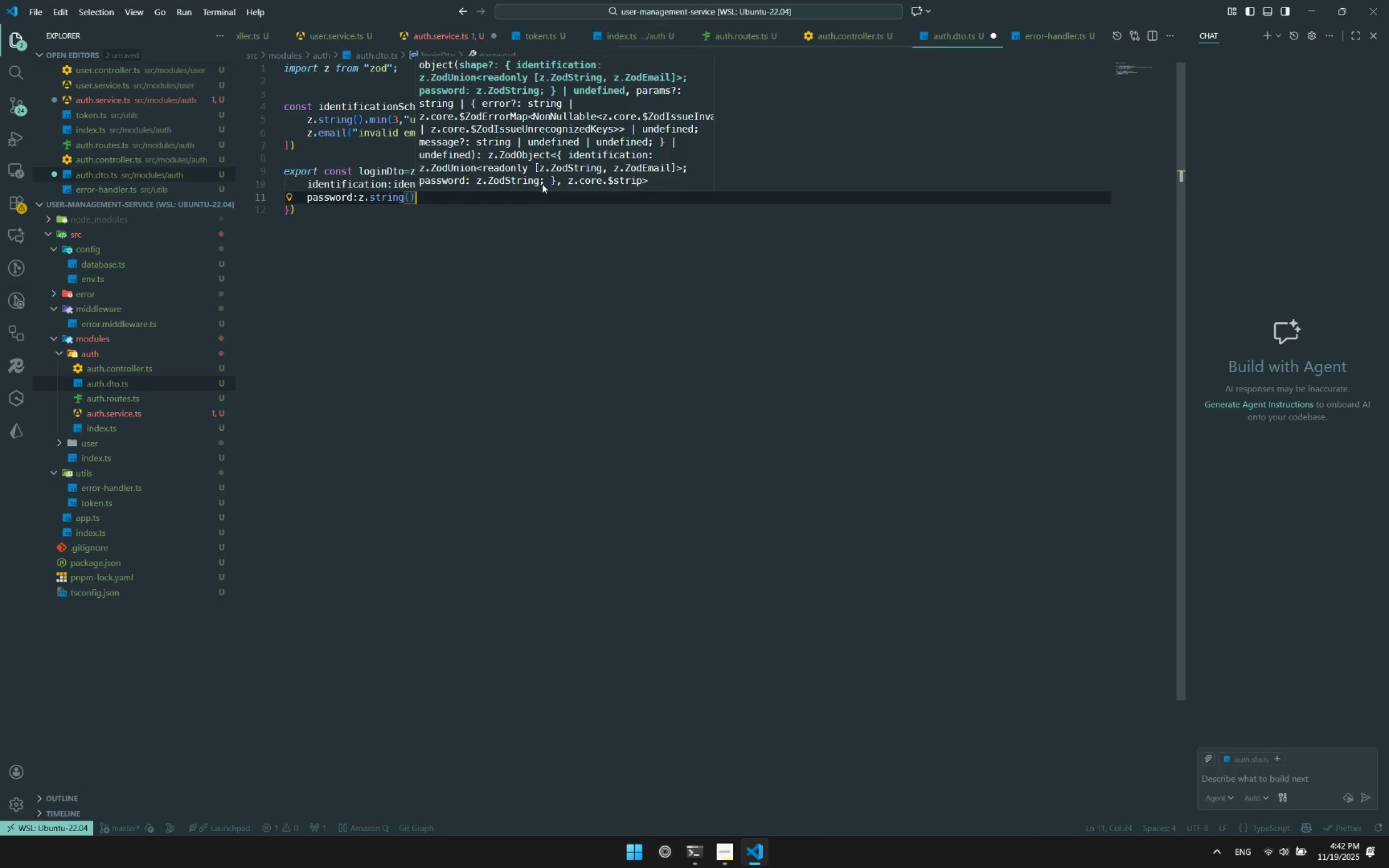 
 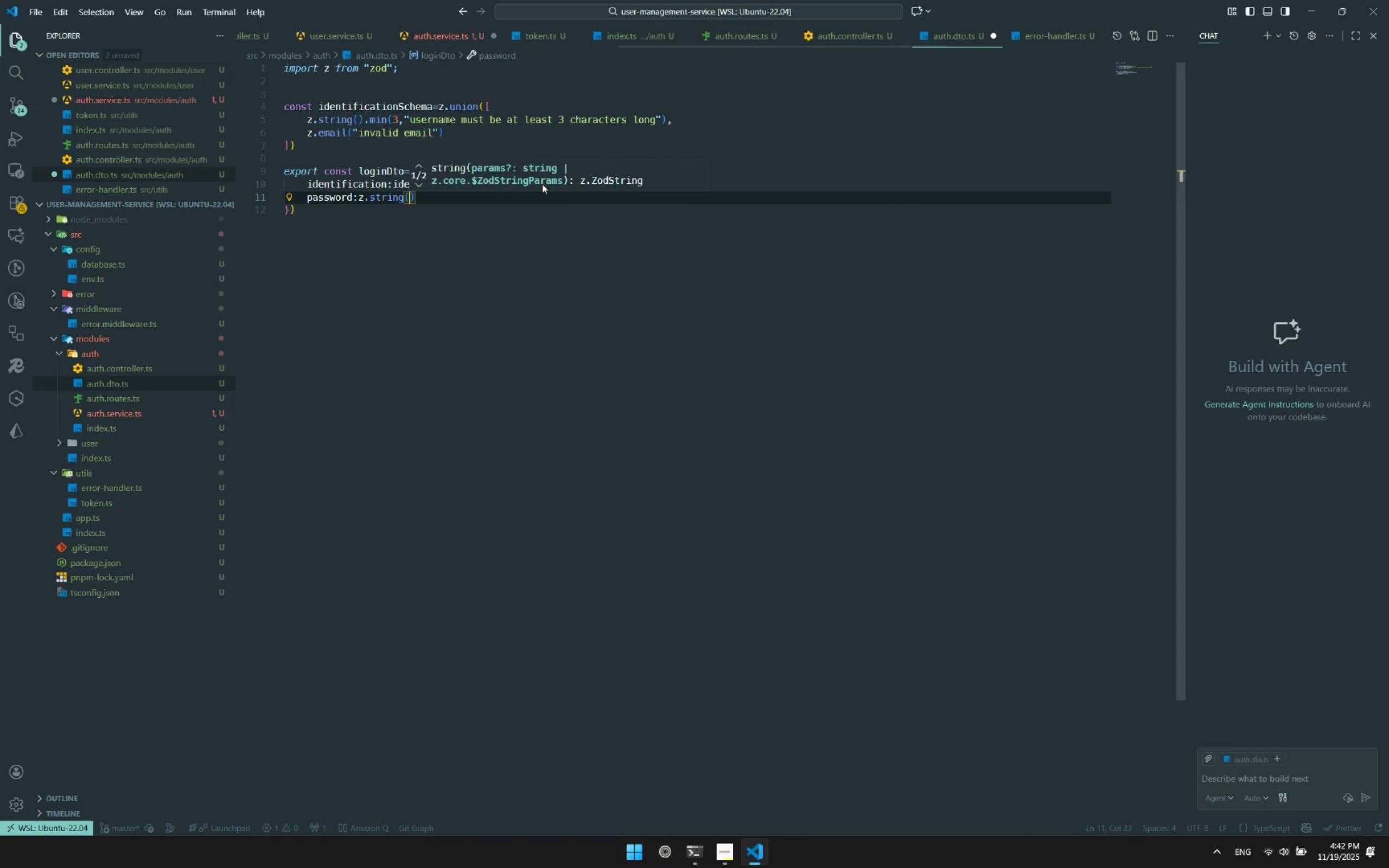 
key(ArrowRight)
 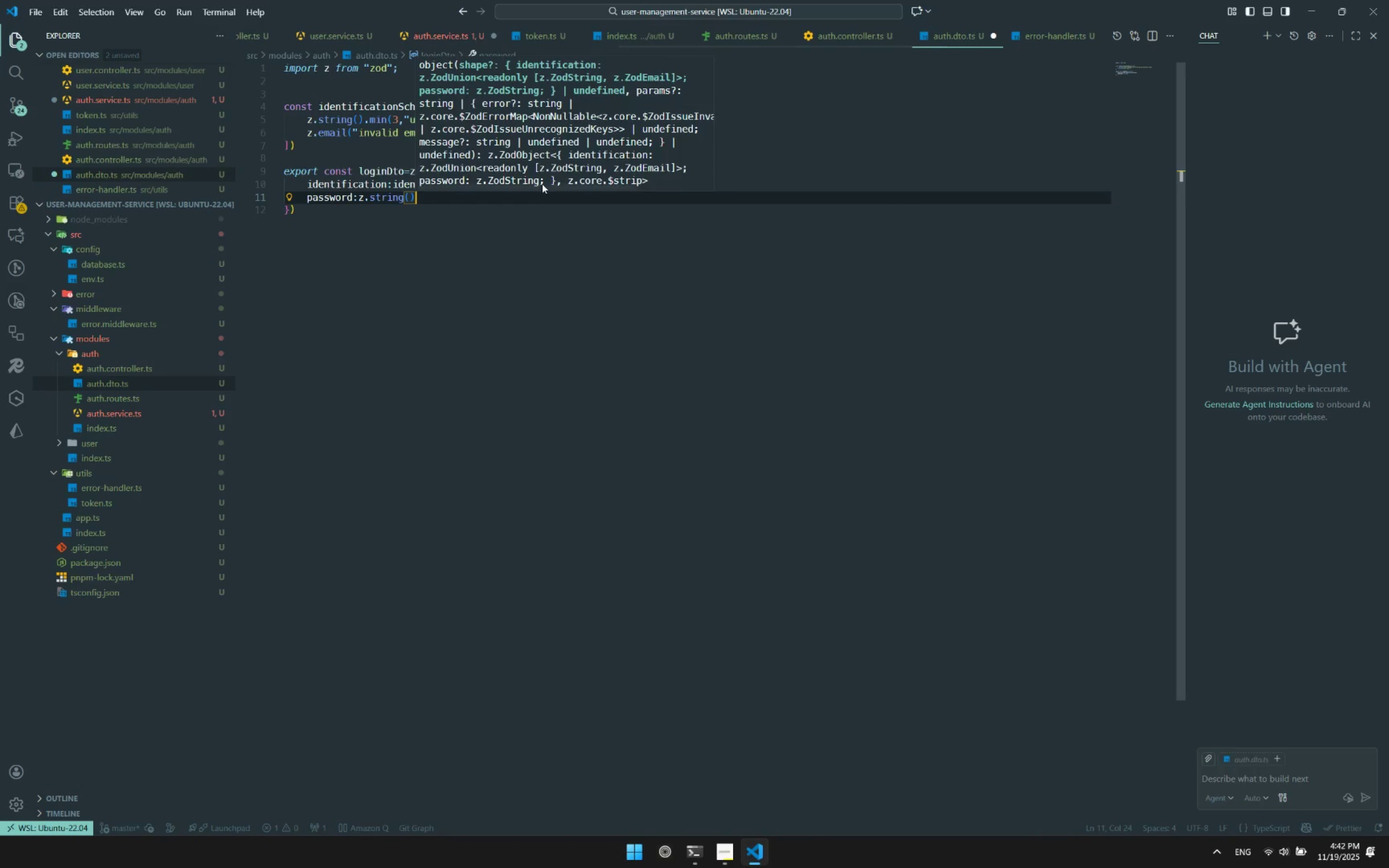 
type(.min)
 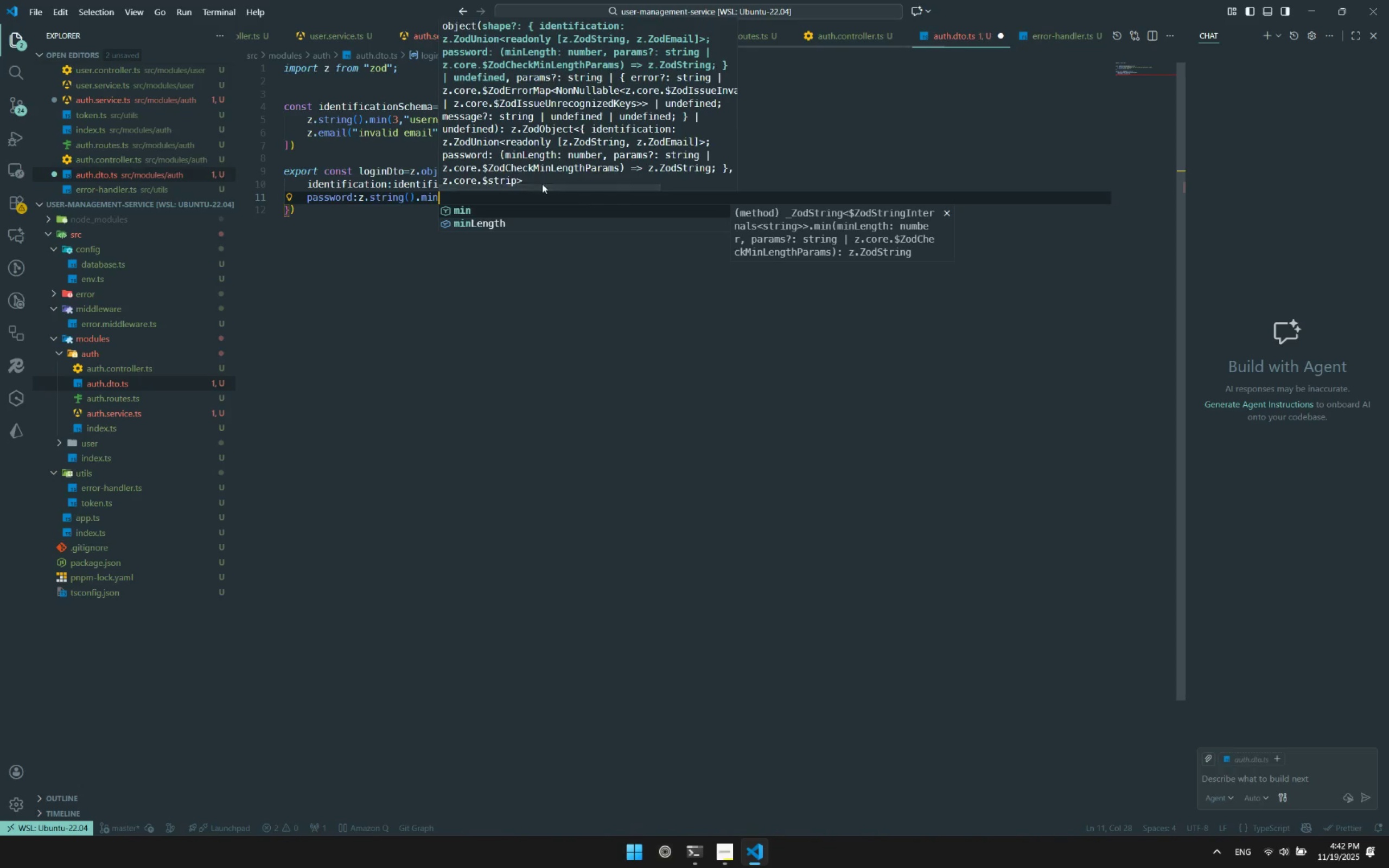 
key(Enter)
 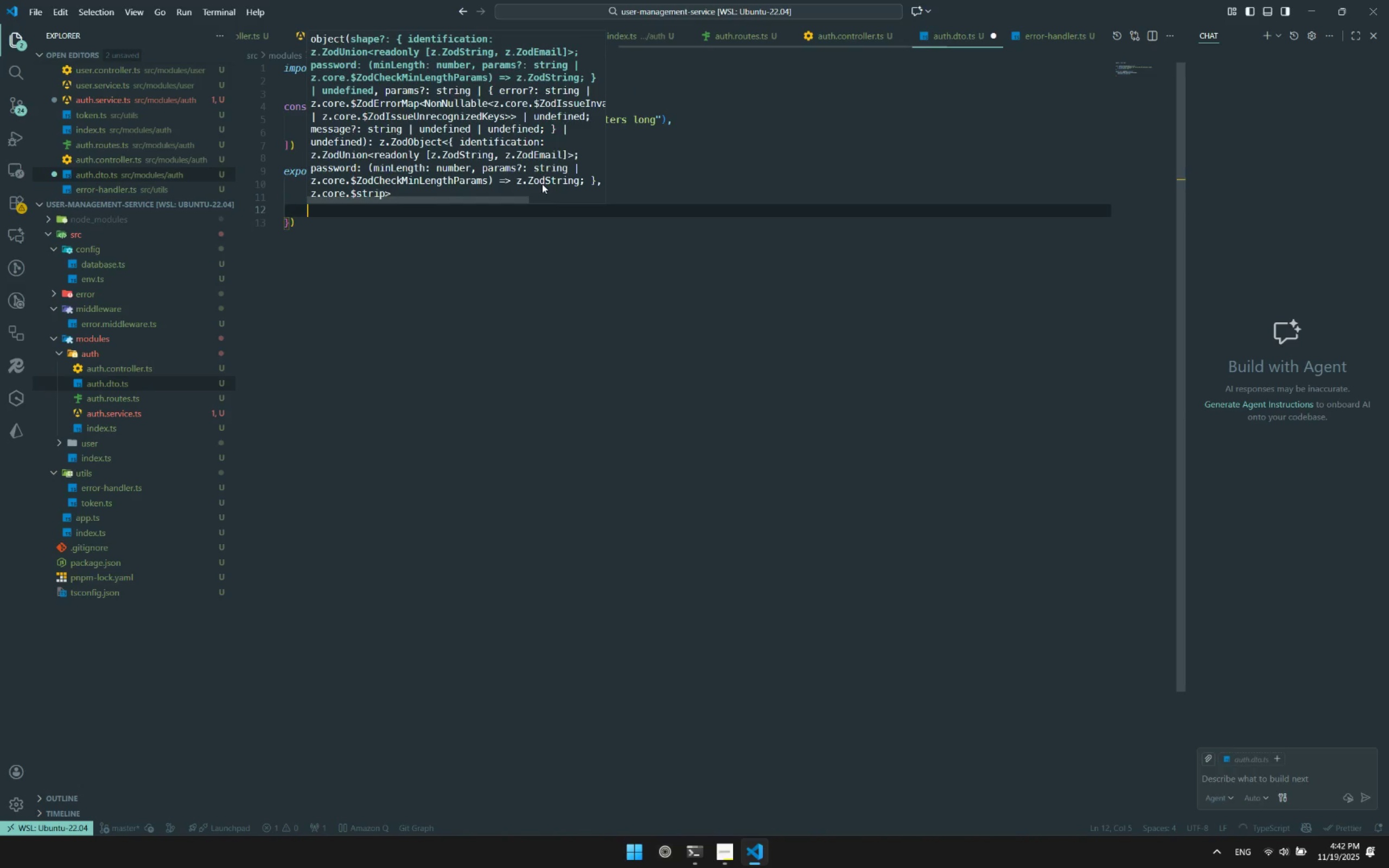 
key(Control+ControlLeft)
 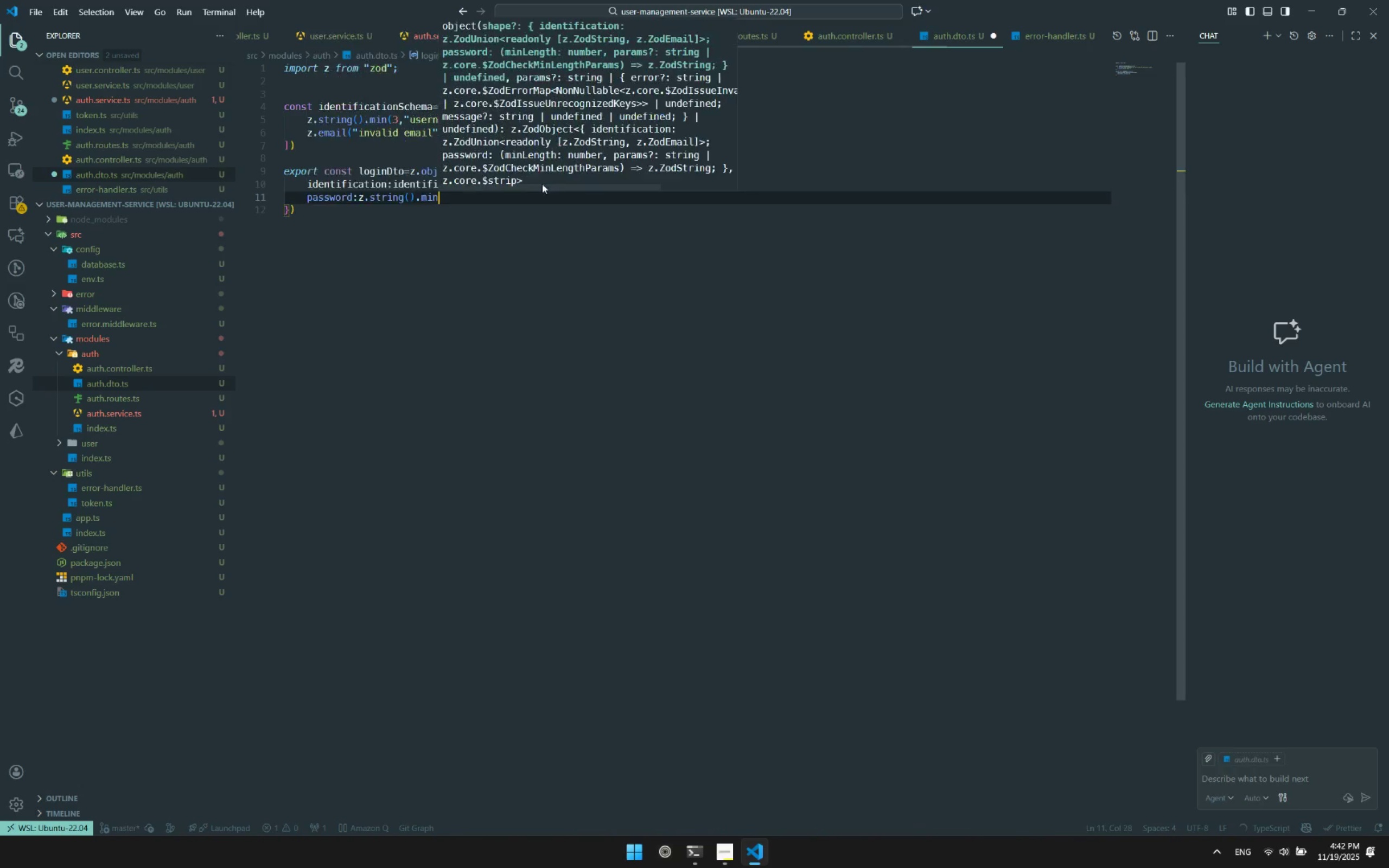 
key(Control+Z)
 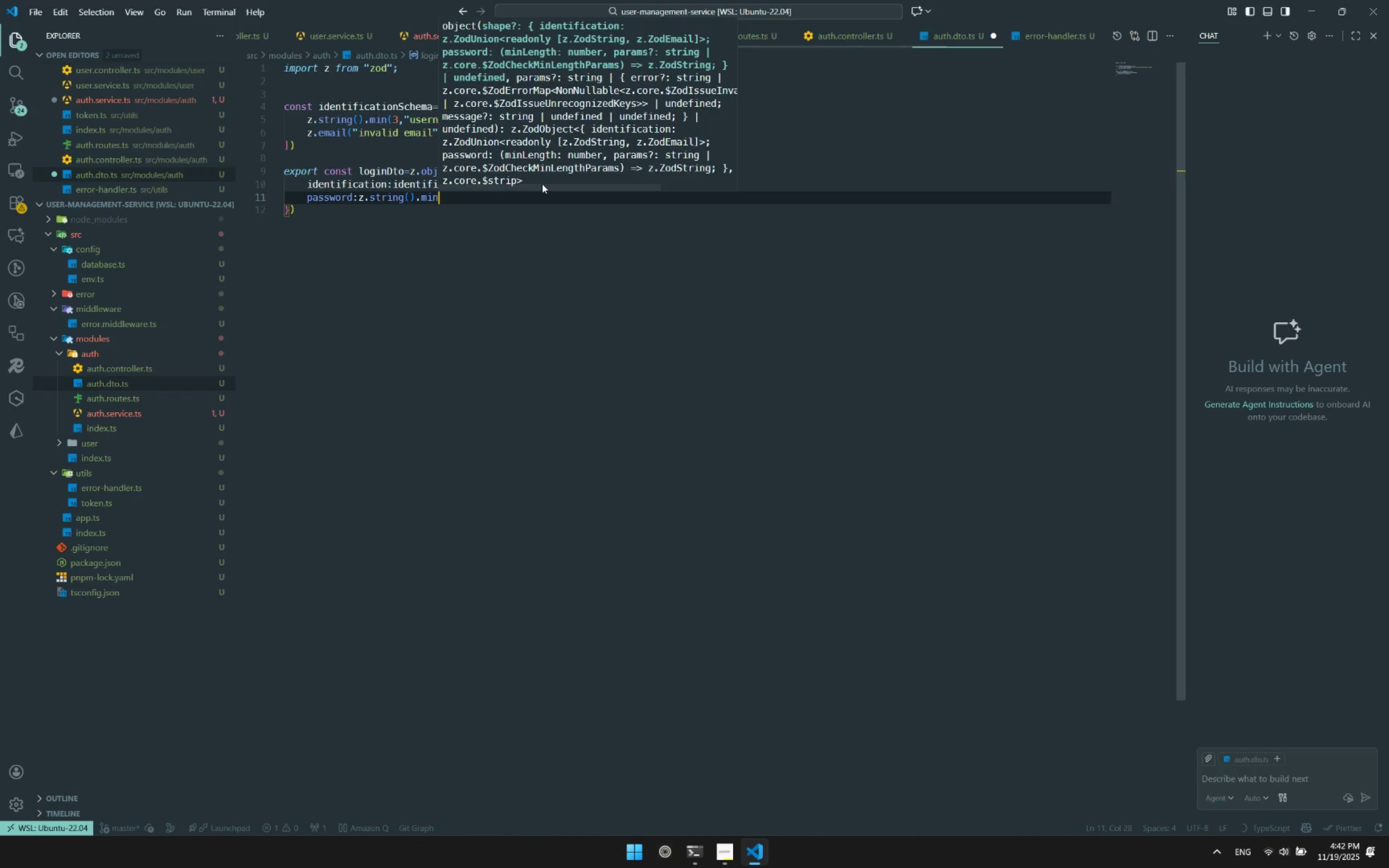 
type((1,"password requei)
key(Backspace)
key(Backspace)
type(ired)
 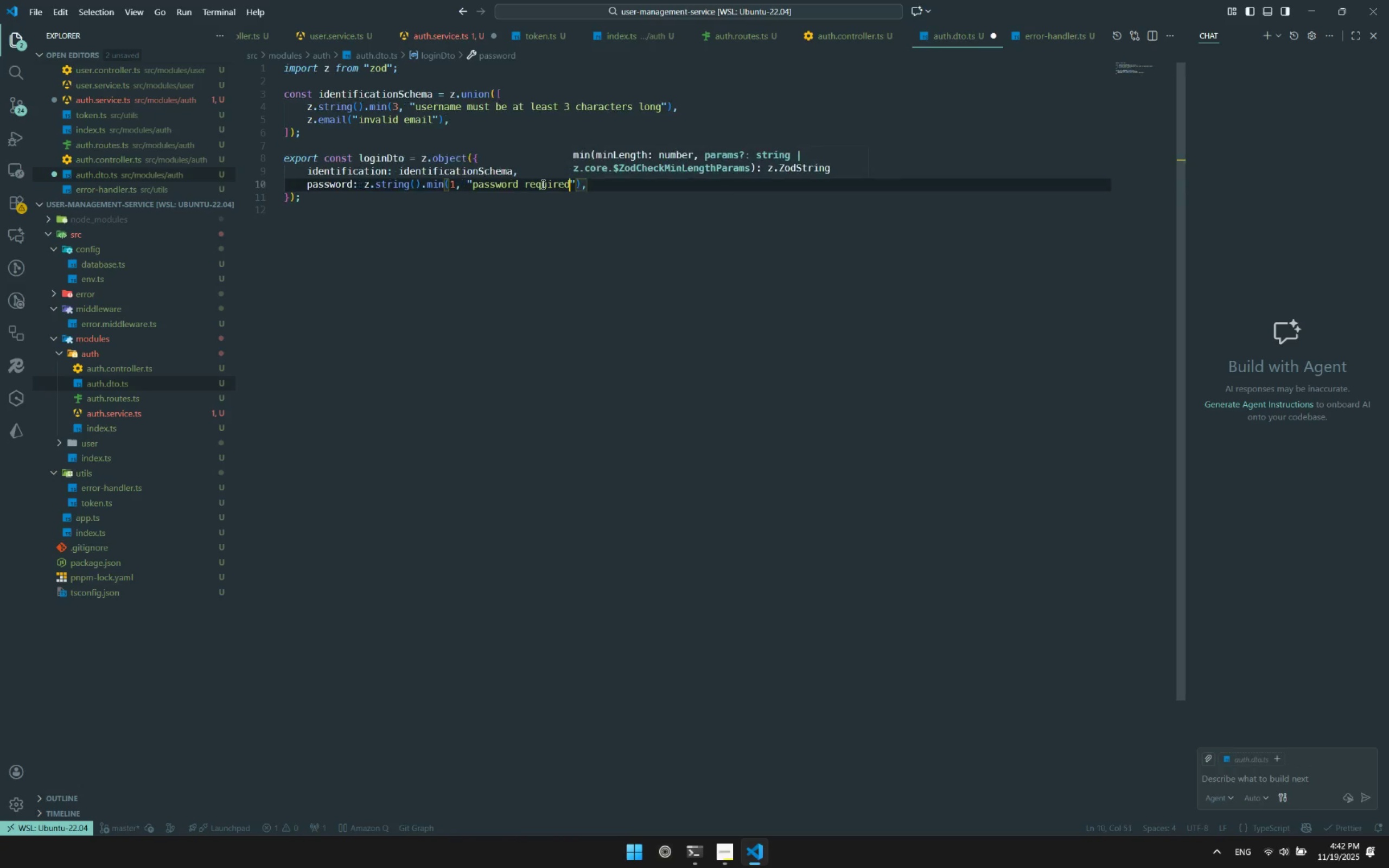 
 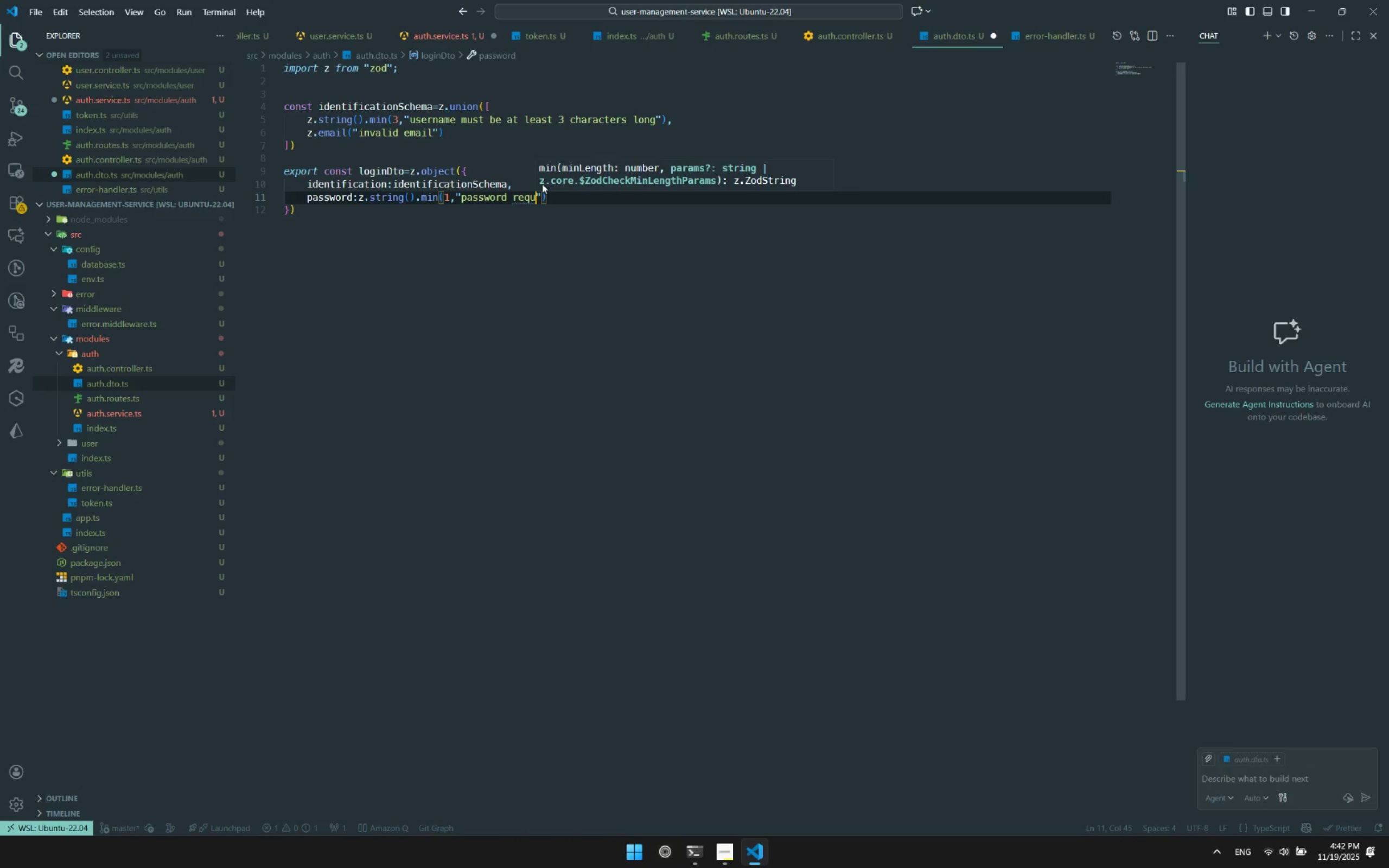 
key(Control+ControlLeft)
 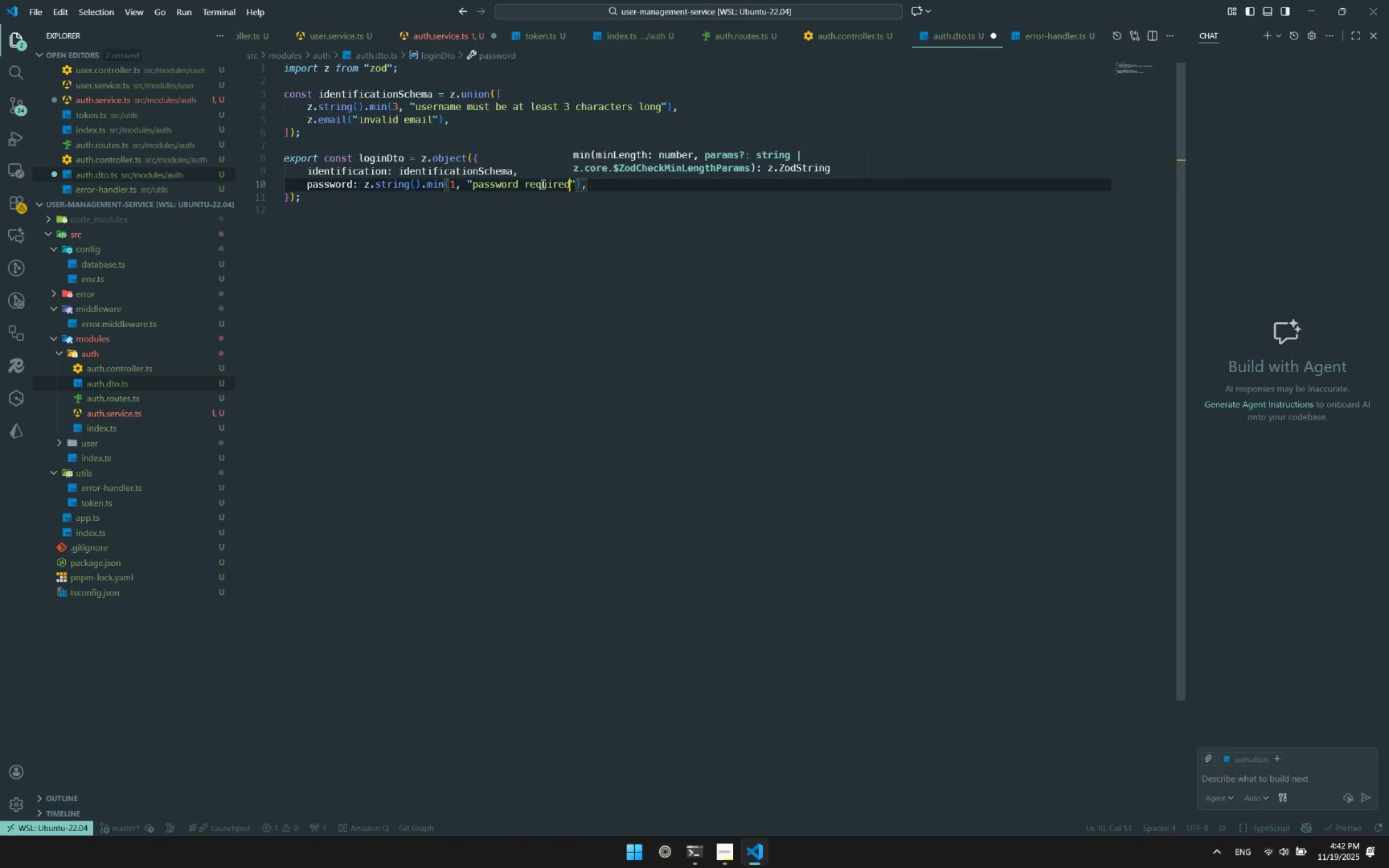 
key(Control+S)
 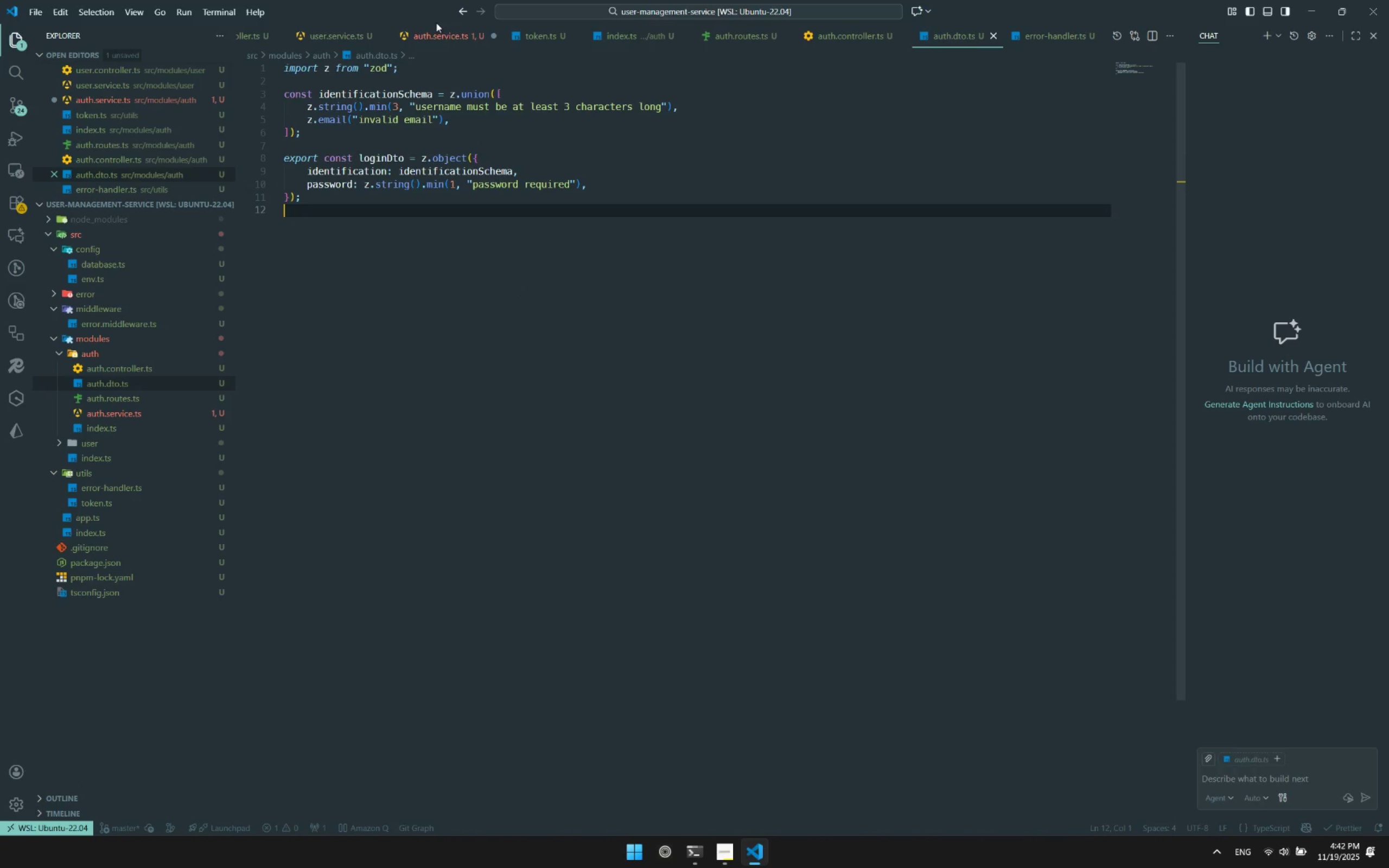 
left_click([437, 33])
 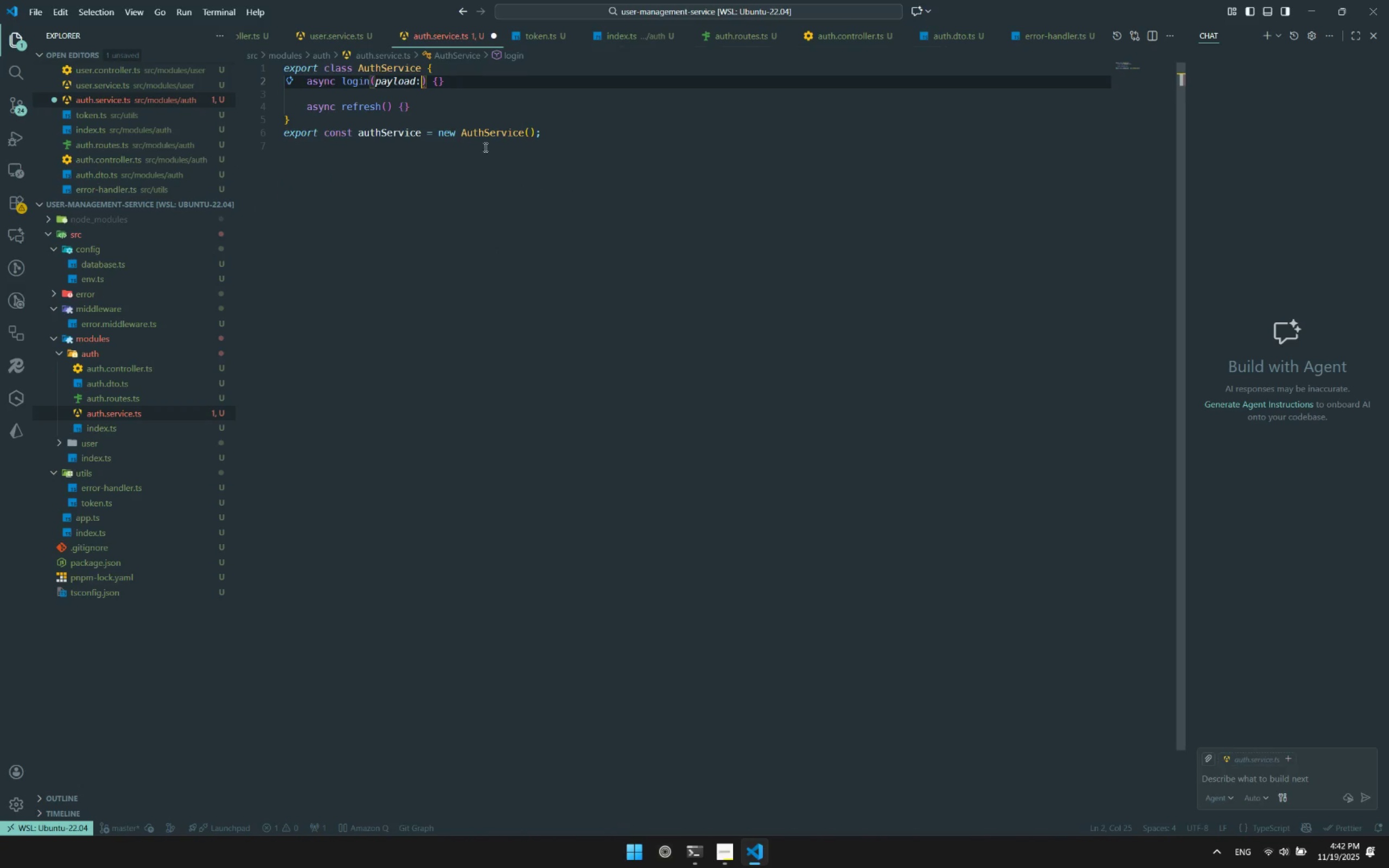 
scroll: coordinate [409, 122], scroll_direction: up, amount: 3.0
 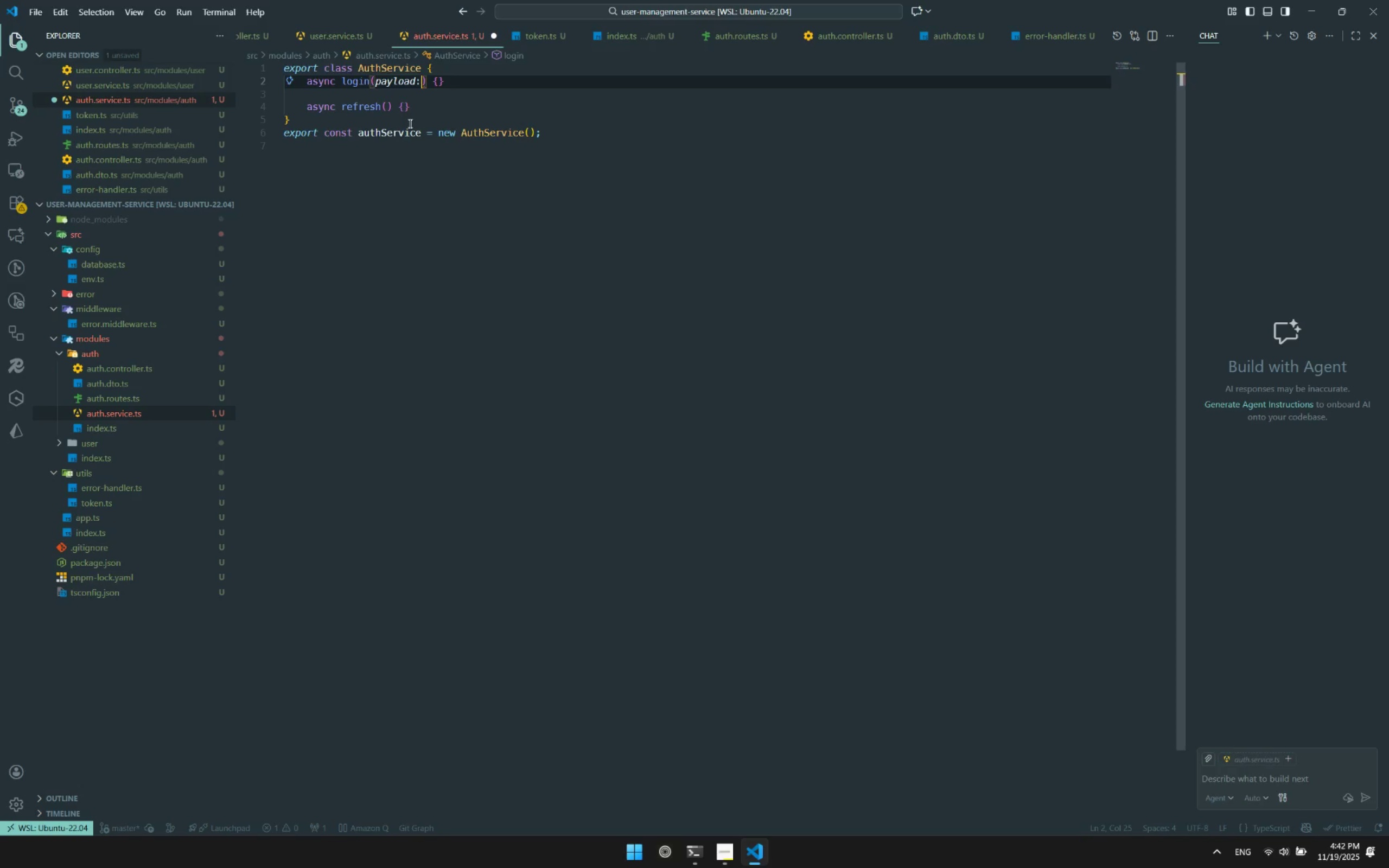 
type(Lo)
key(Backspace)
key(Backspace)
type(loginD)
key(Backspace)
type(d)
 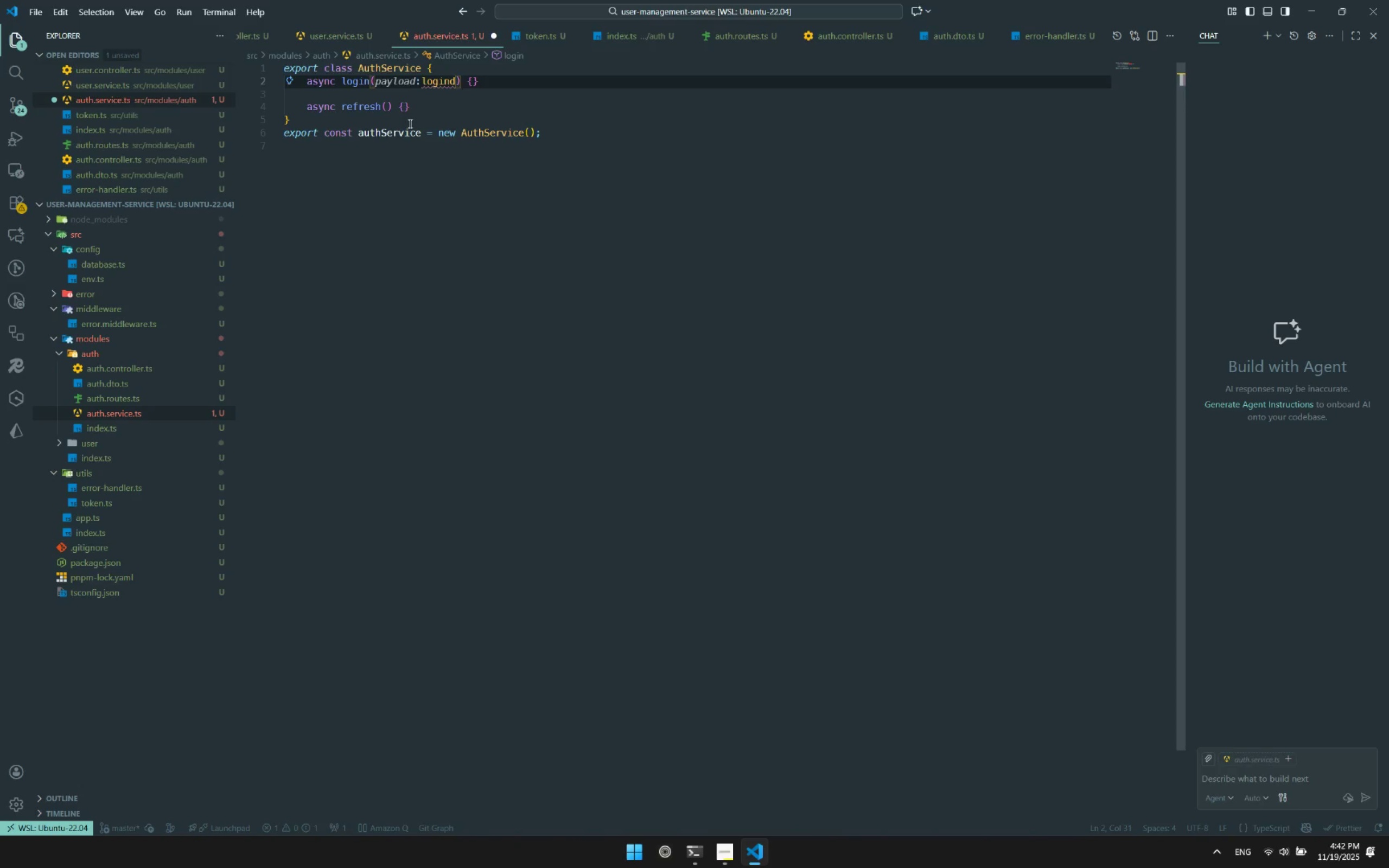 
left_click([435, 278])
 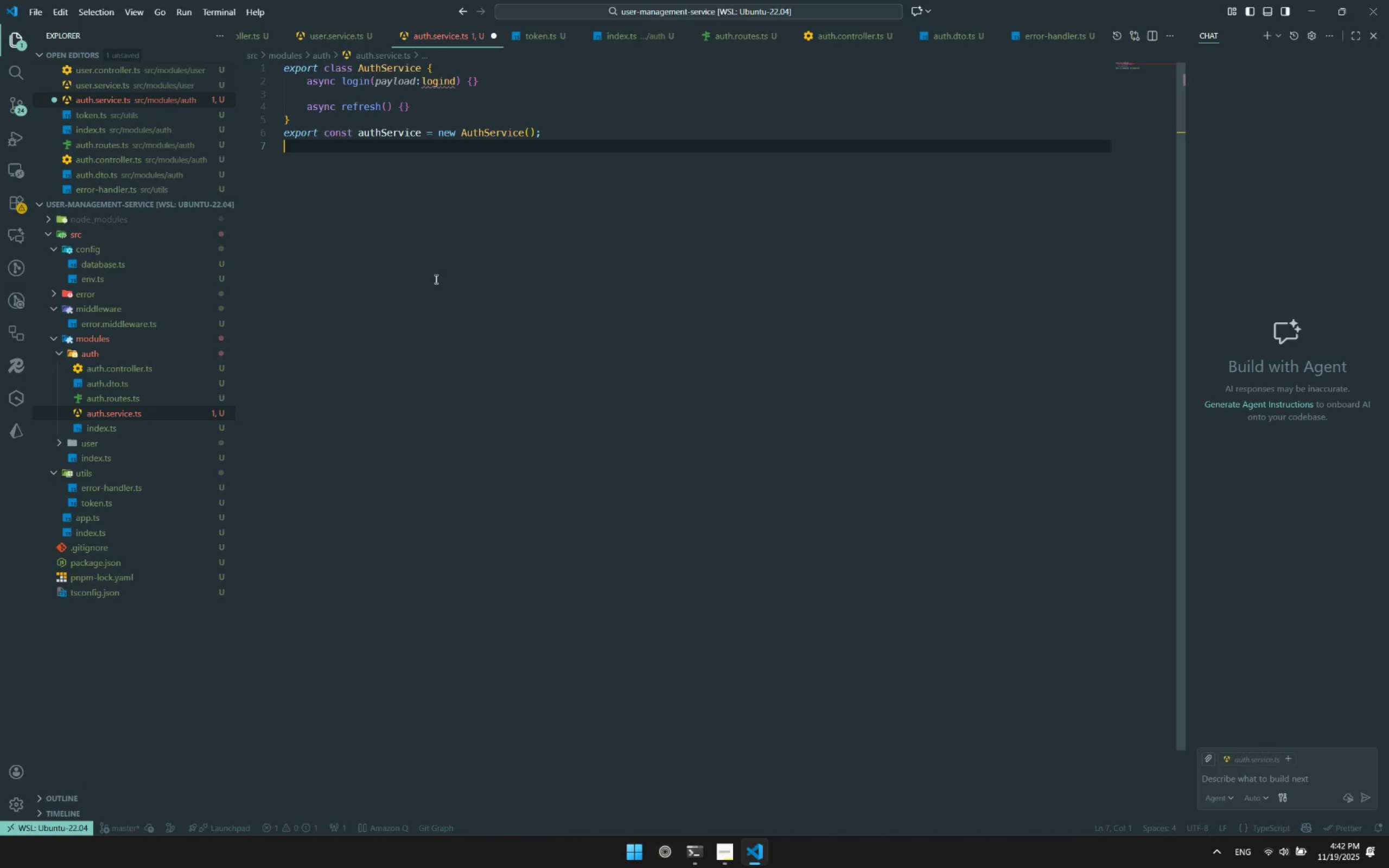 
scroll: coordinate [435, 279], scroll_direction: up, amount: 11.0
 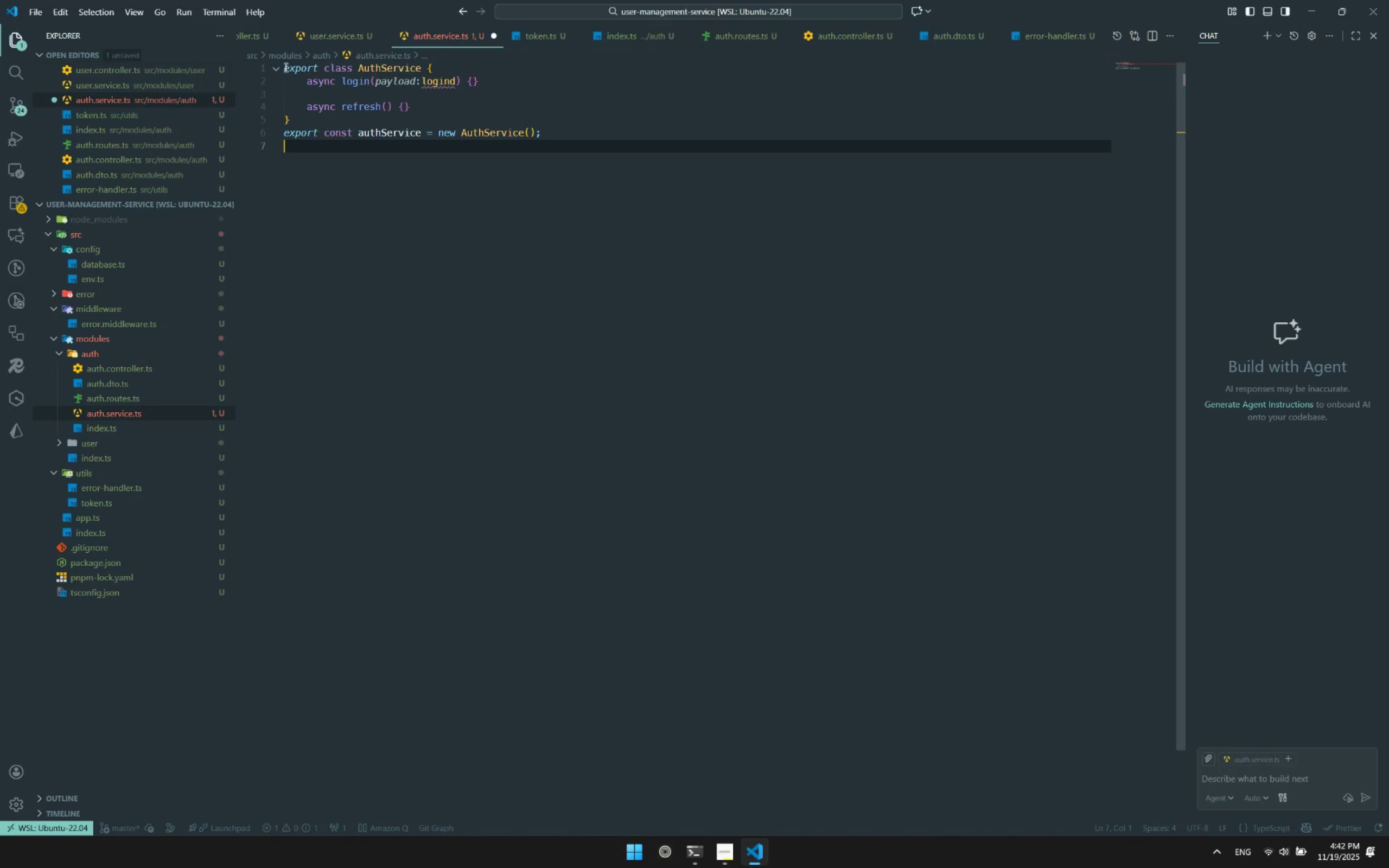 
left_click([288, 71])
 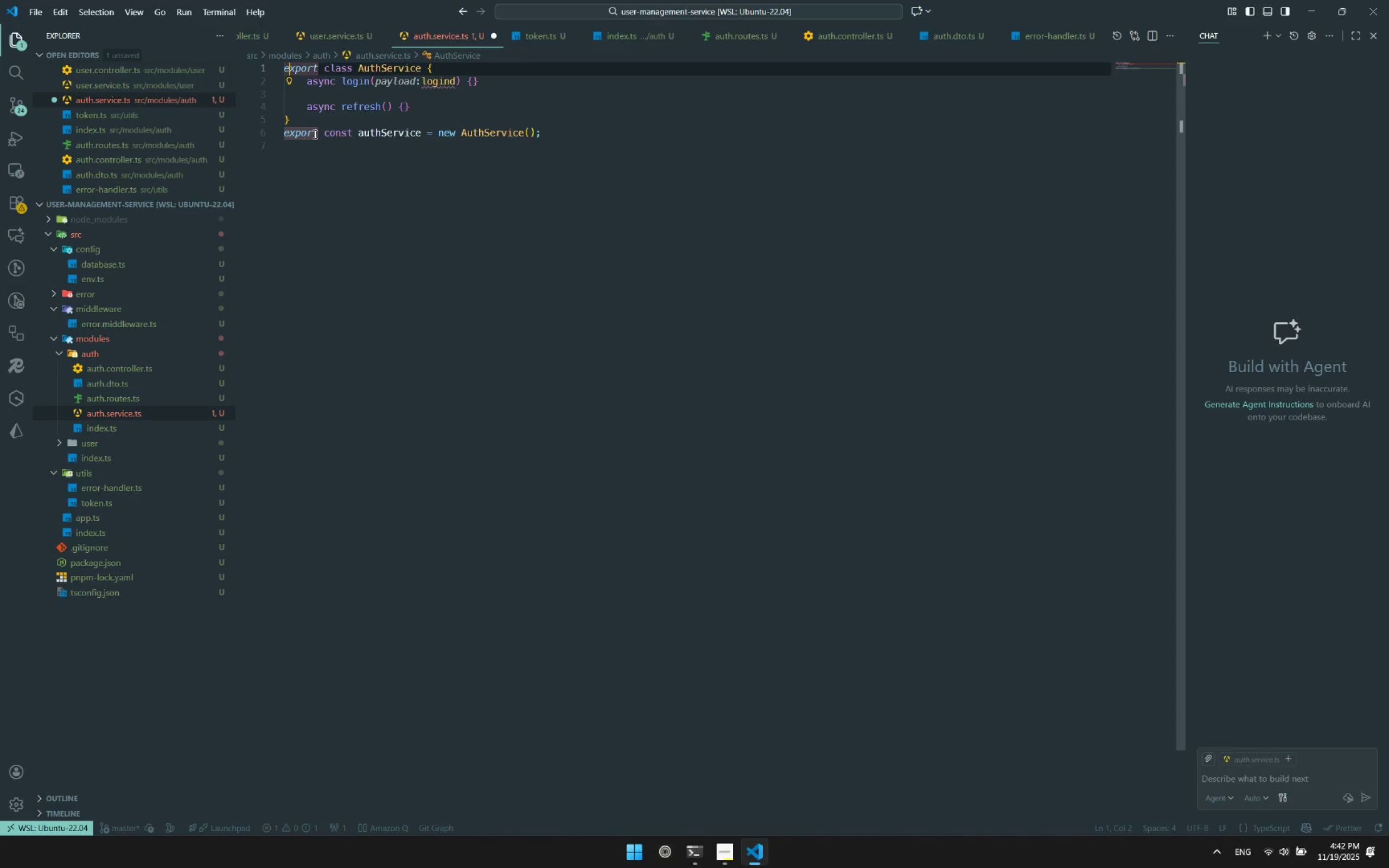 
key(ArrowLeft)
 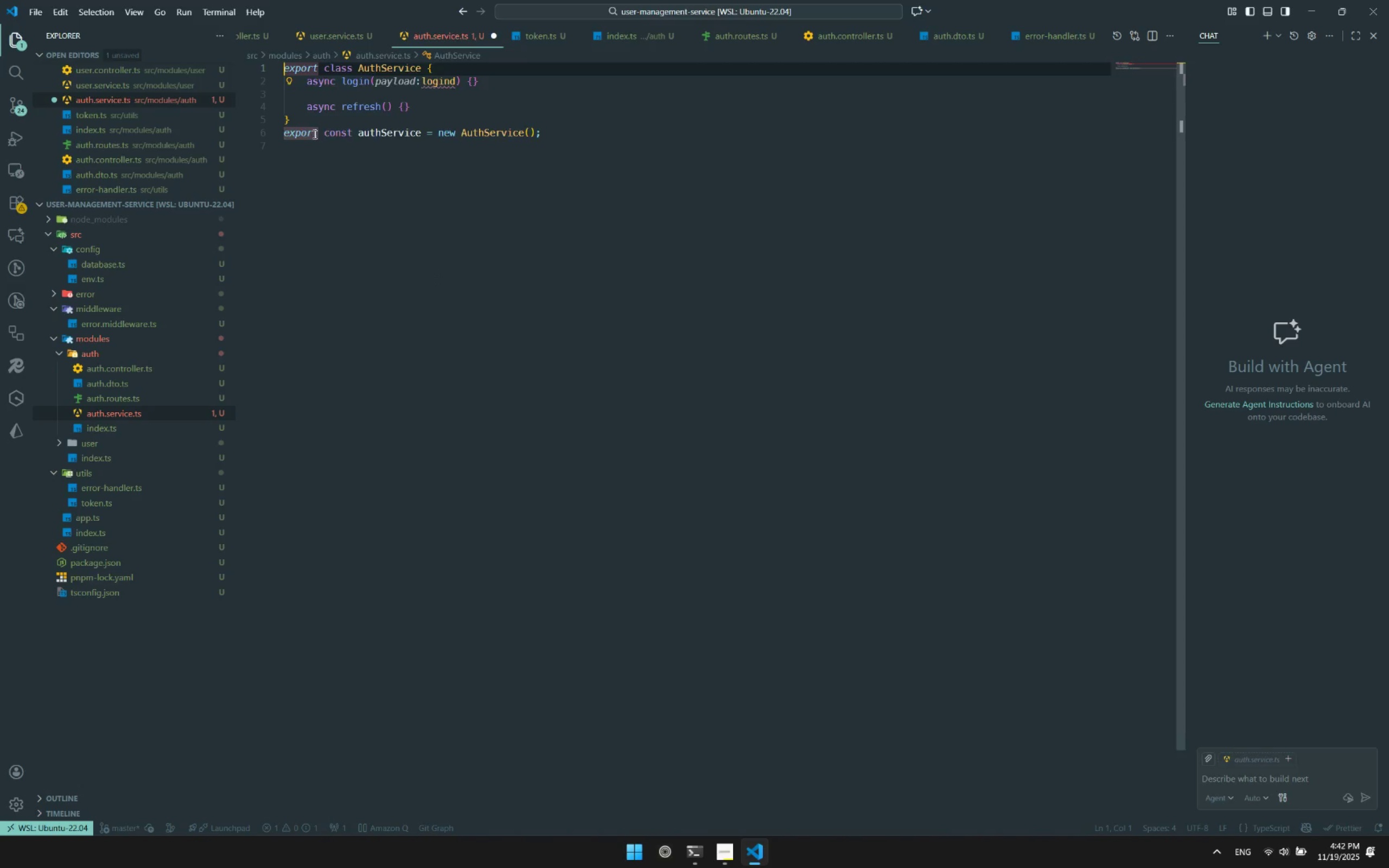 
key(Enter)
 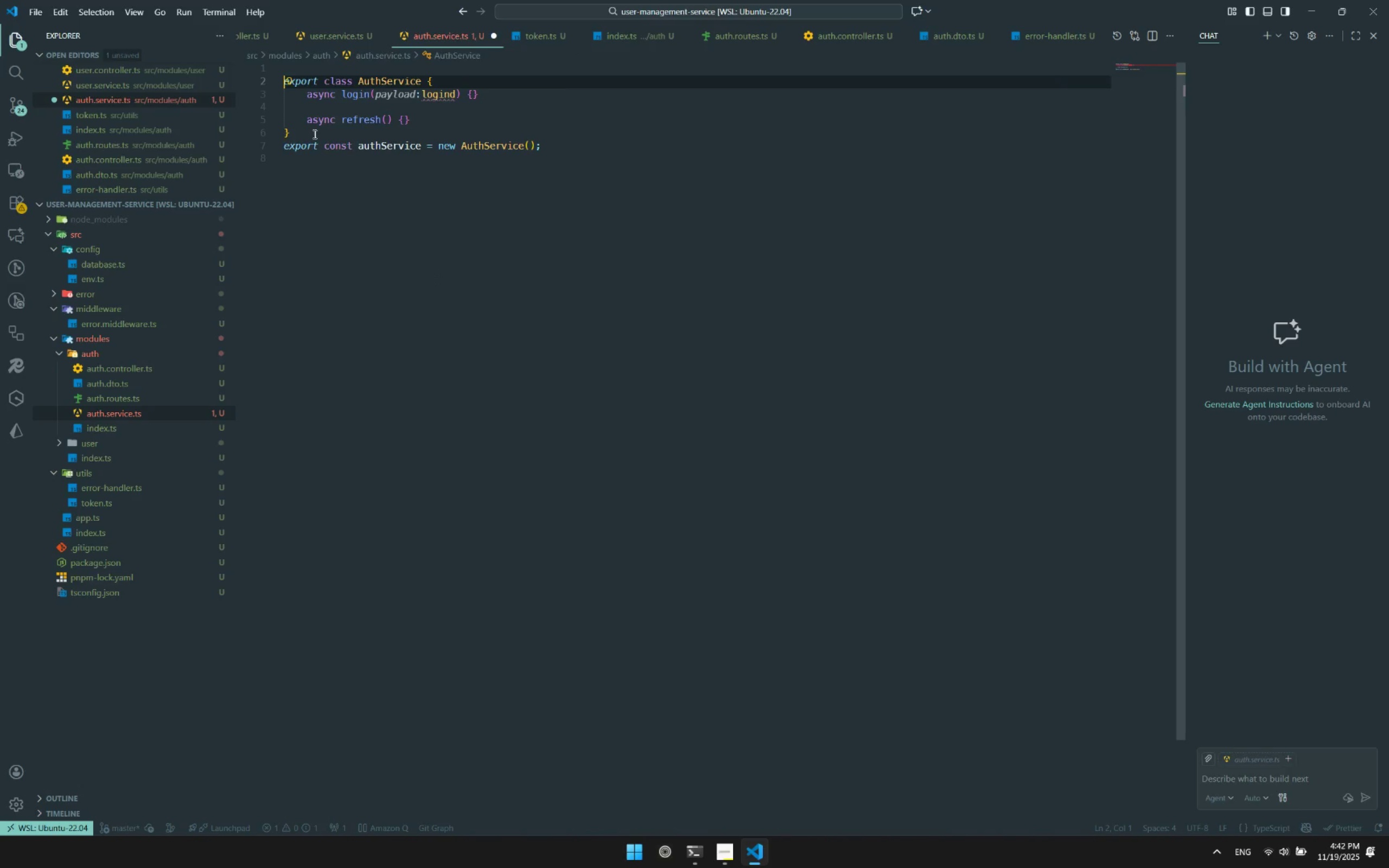 
key(ArrowUp)
 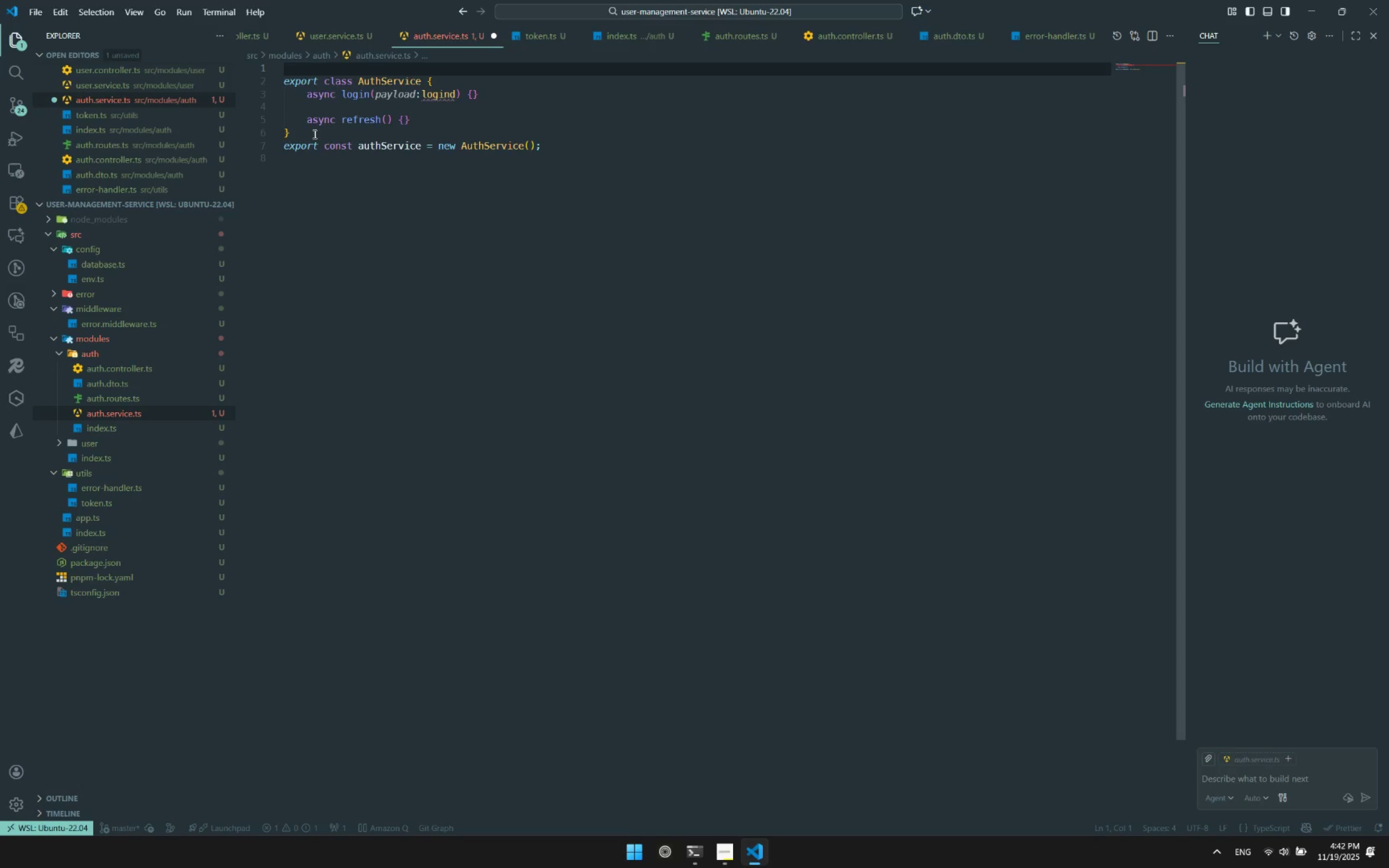 
type(import {)
 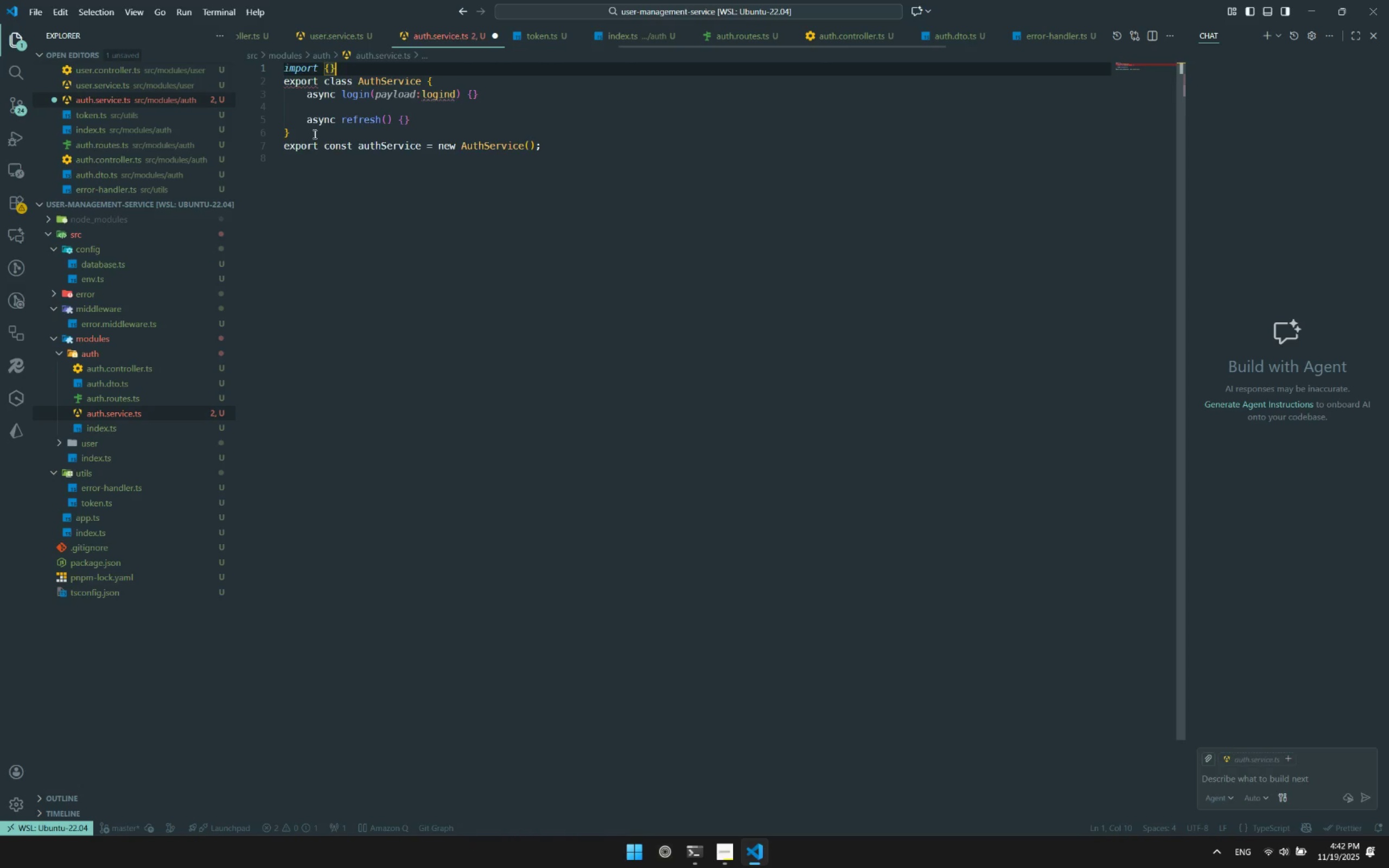 
key(ArrowRight)
 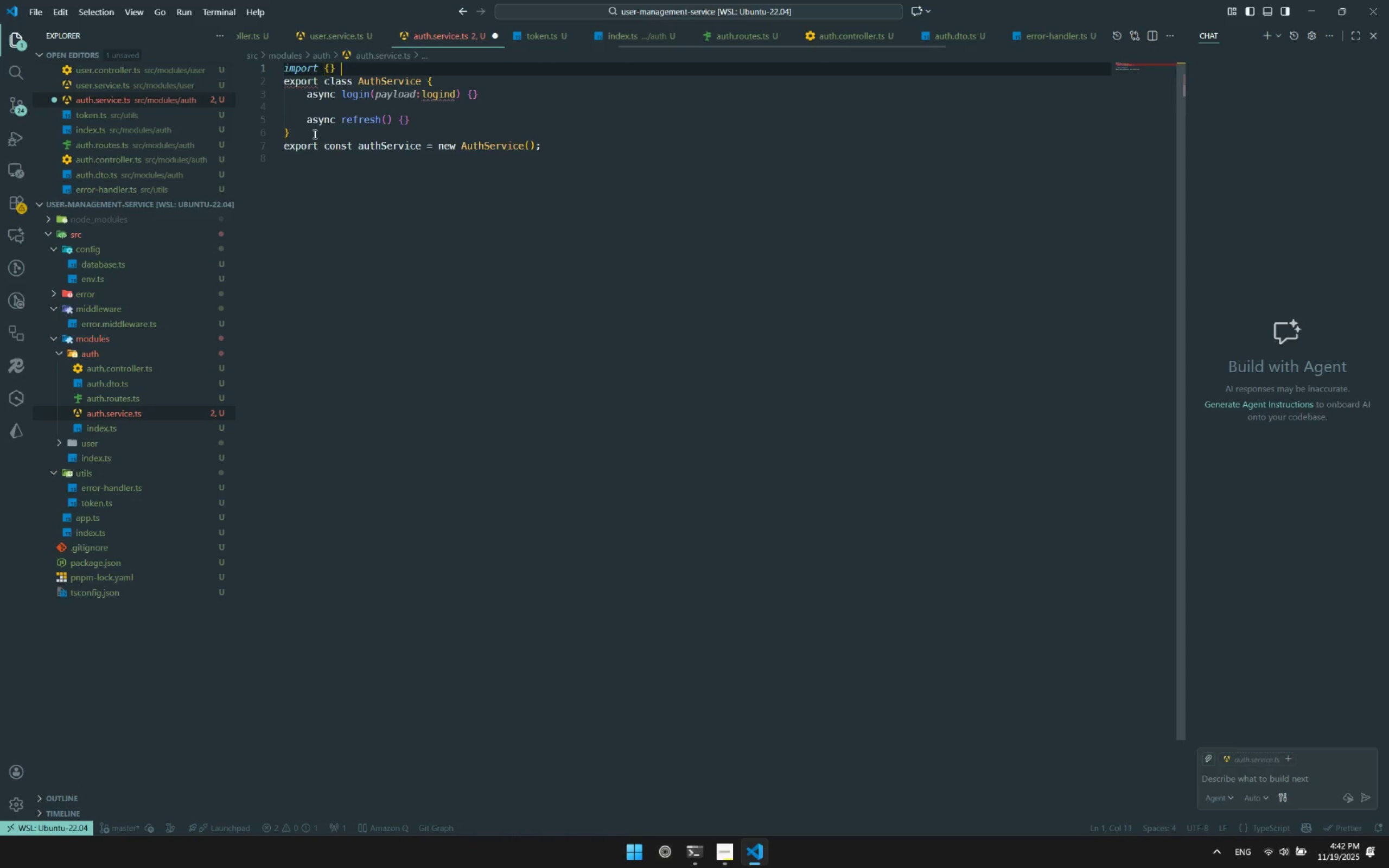 
type( from "./)
 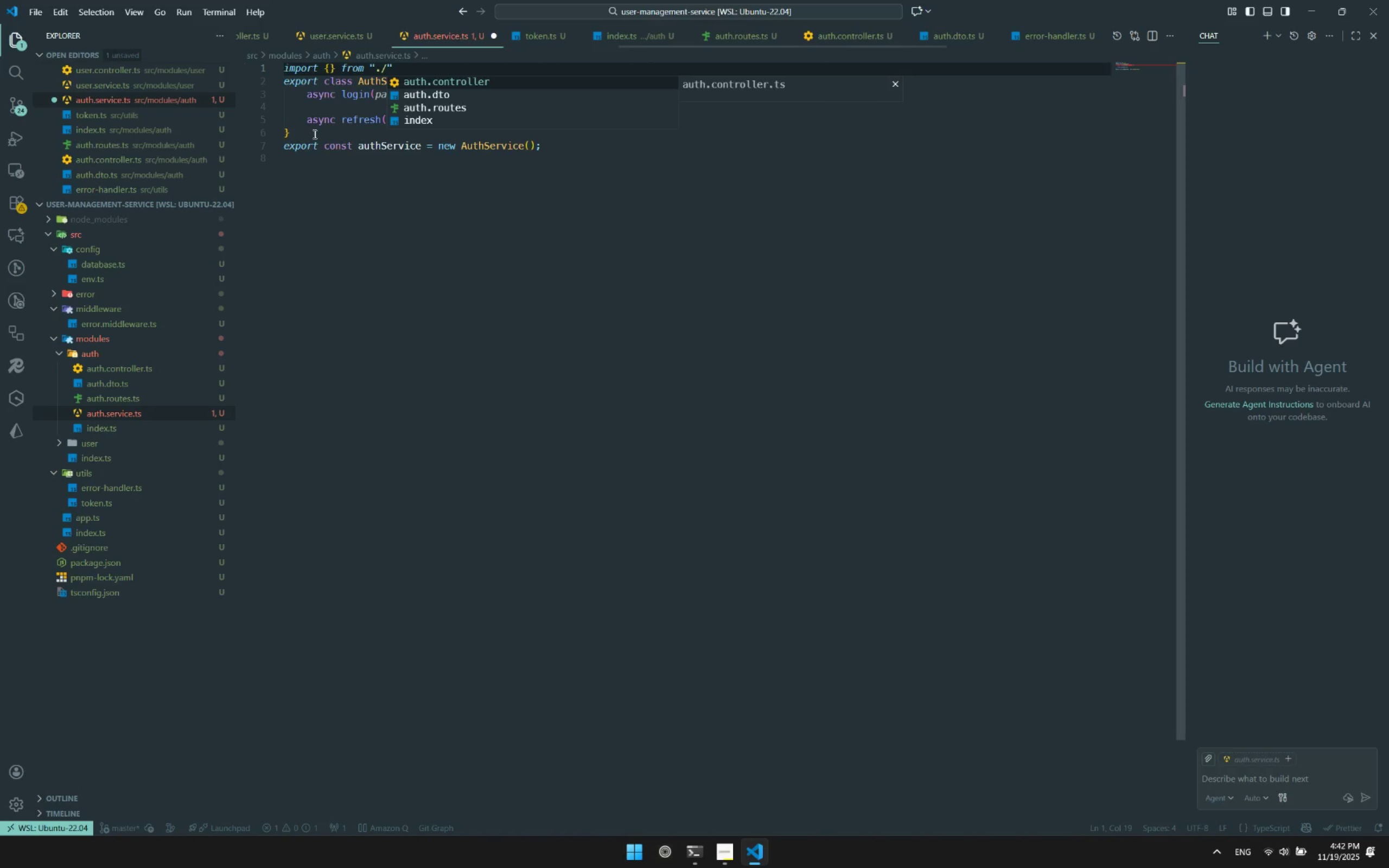 
key(ArrowDown)
 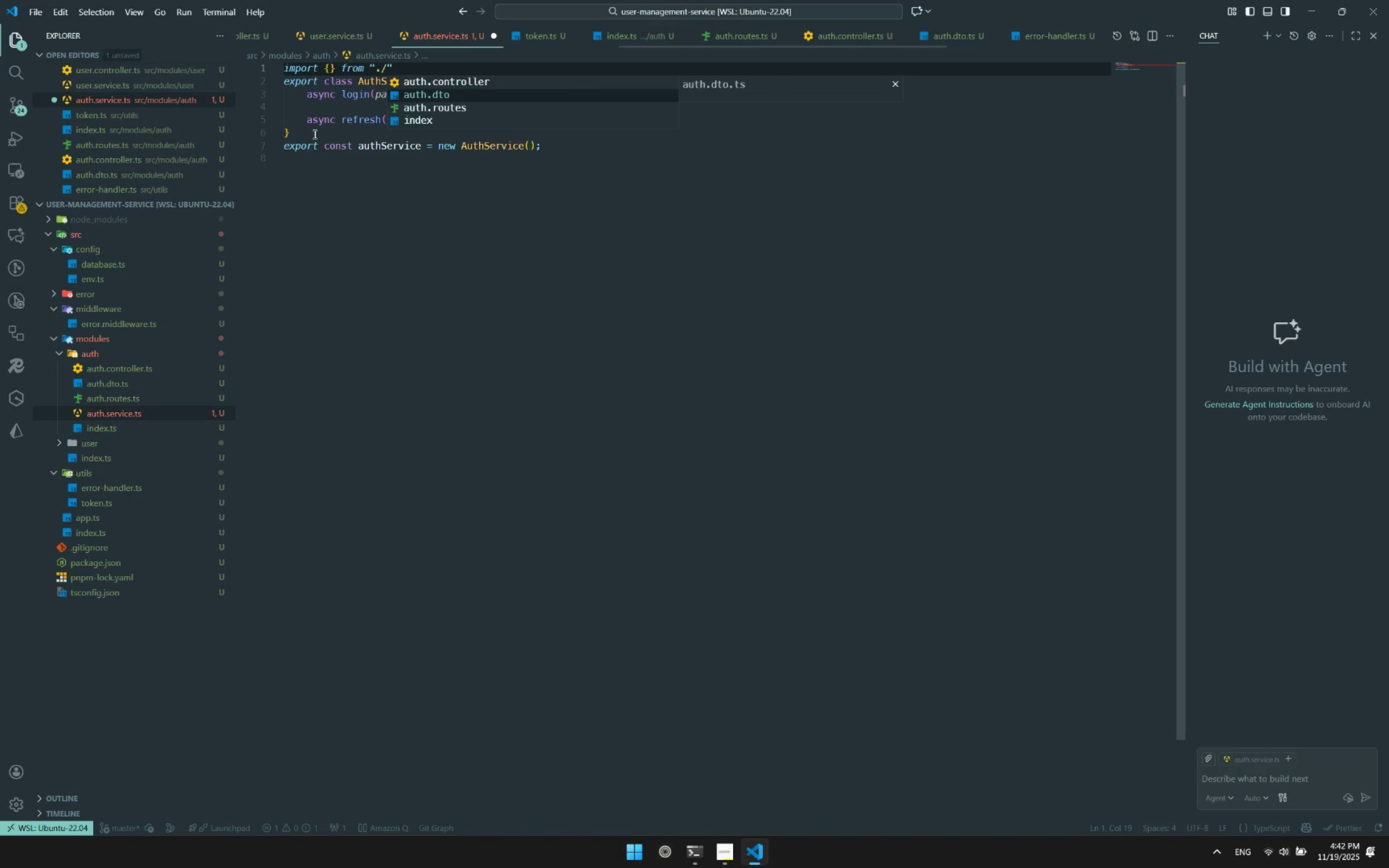 
key(Enter)
 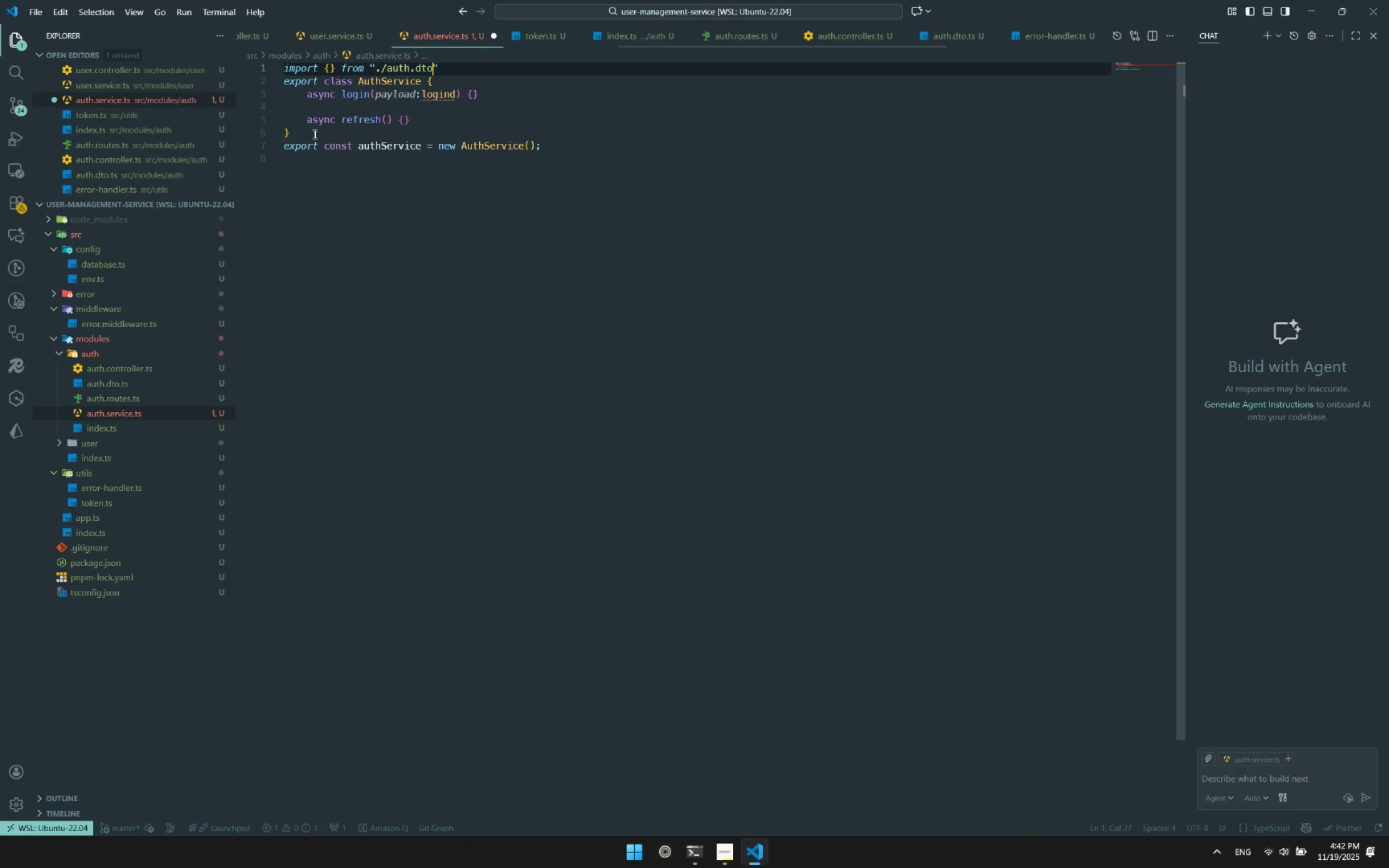 
hold_key(key=ArrowLeft, duration=1.03)
 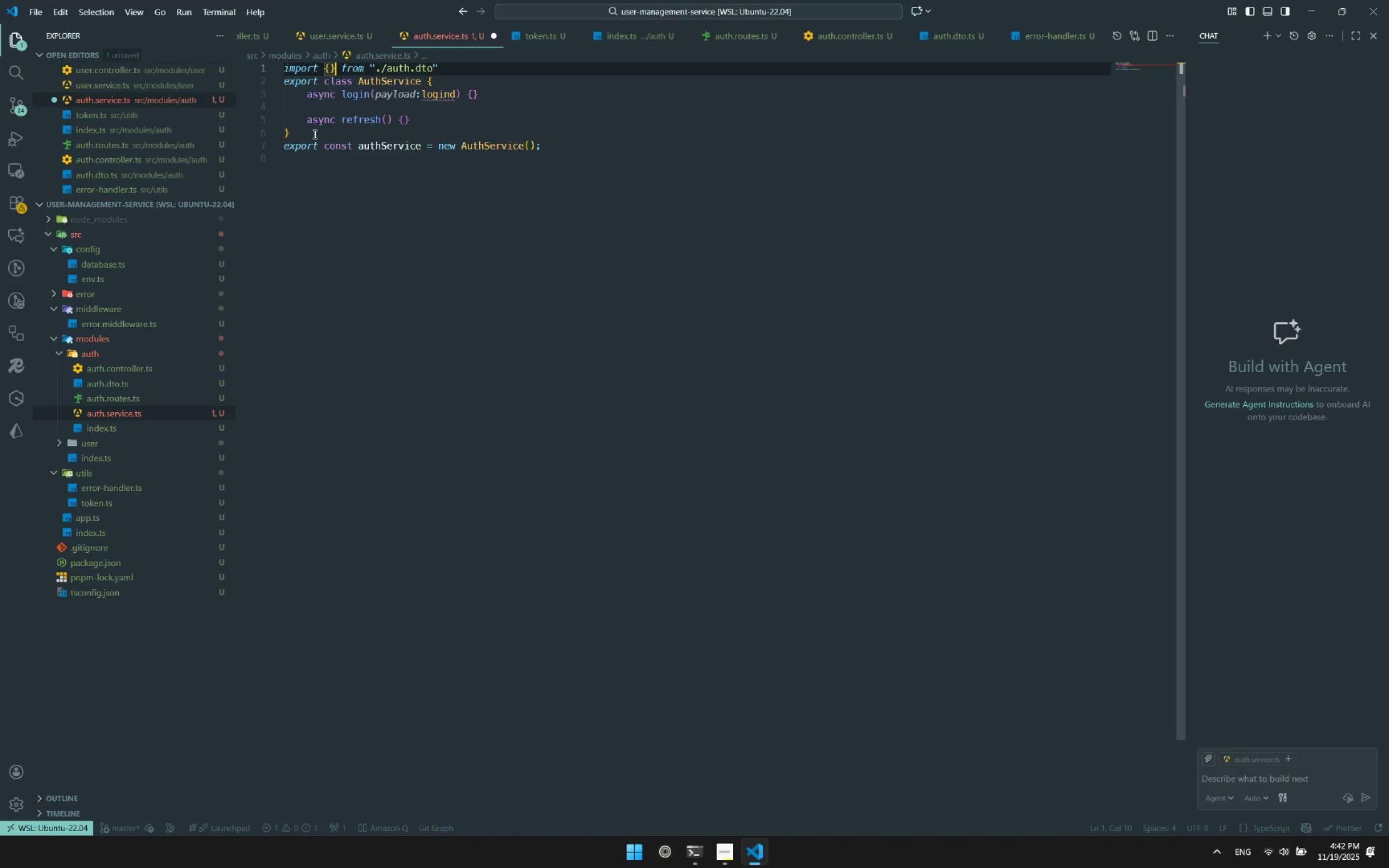 
key(ArrowLeft)
 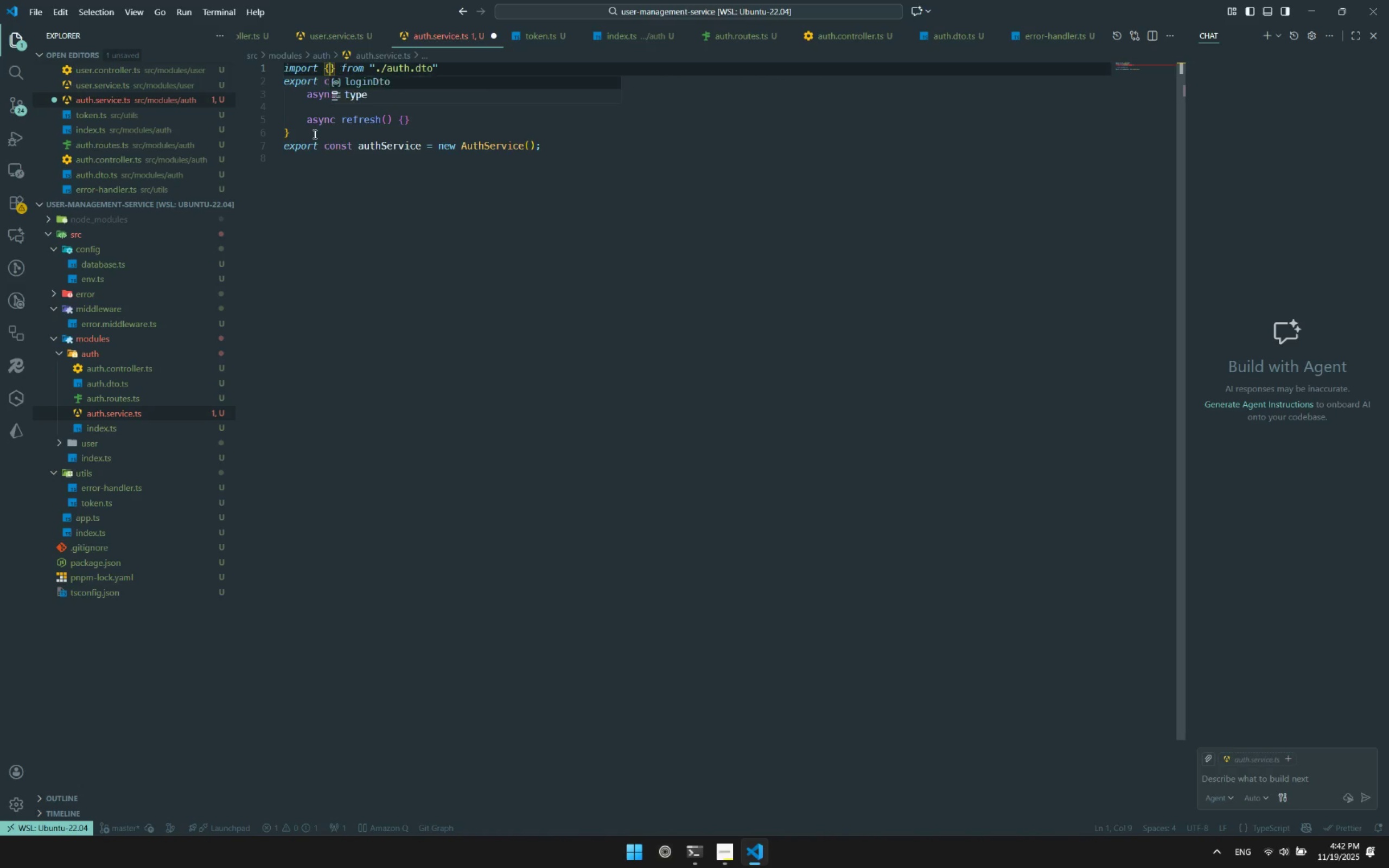 
key(Control+ControlLeft)
 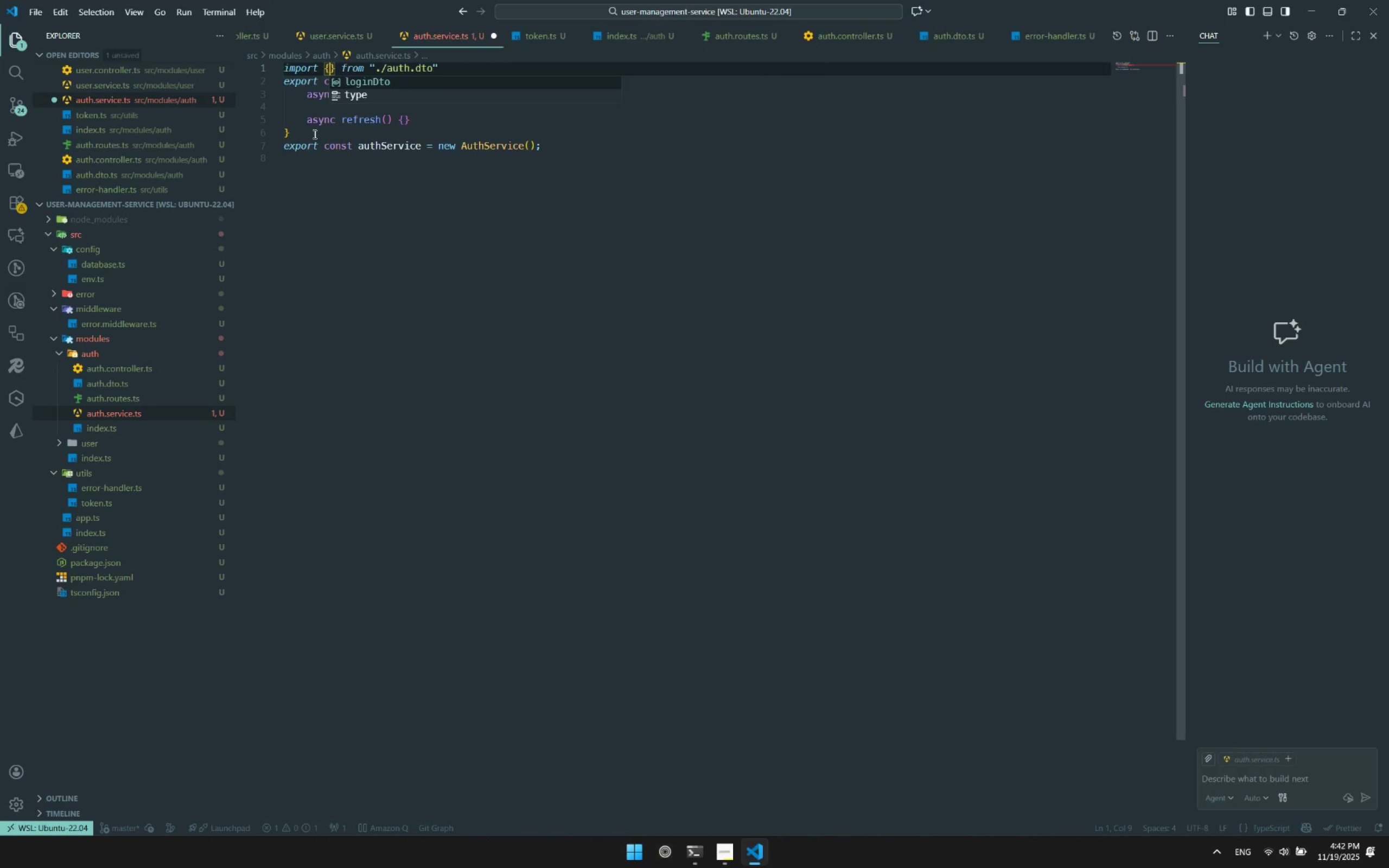 
key(Control+Space)
 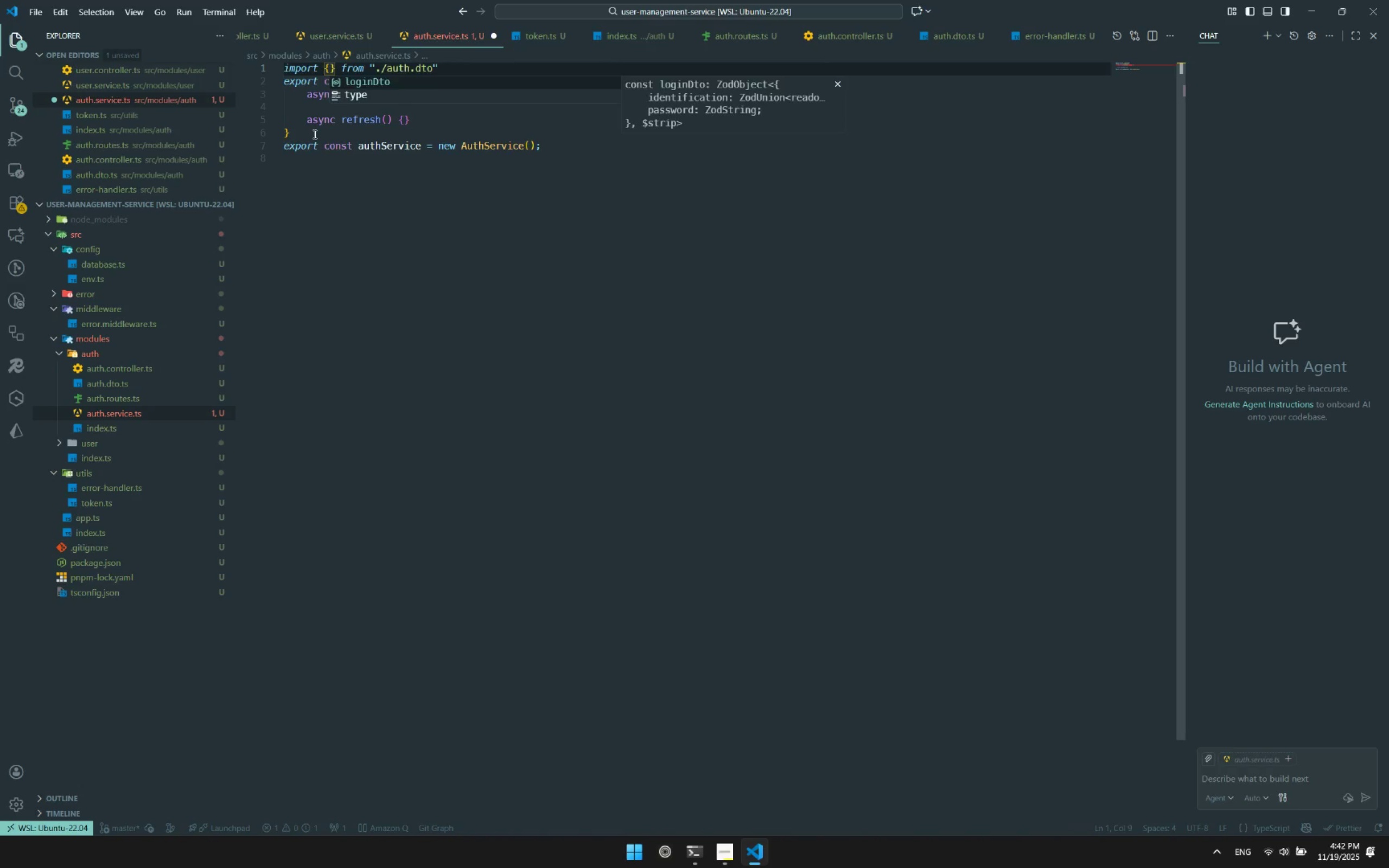 
key(Enter)
 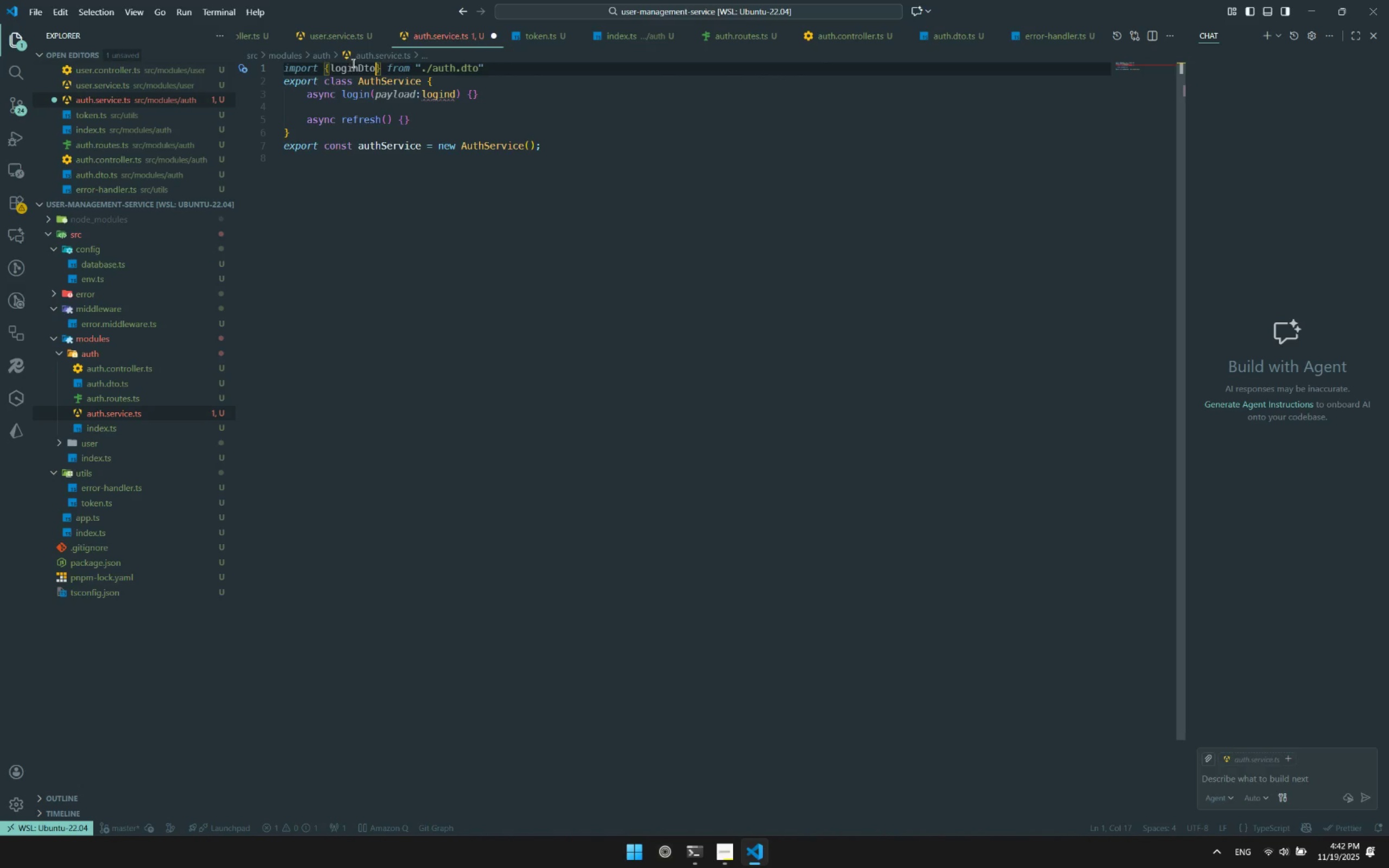 
double_click([355, 69])
 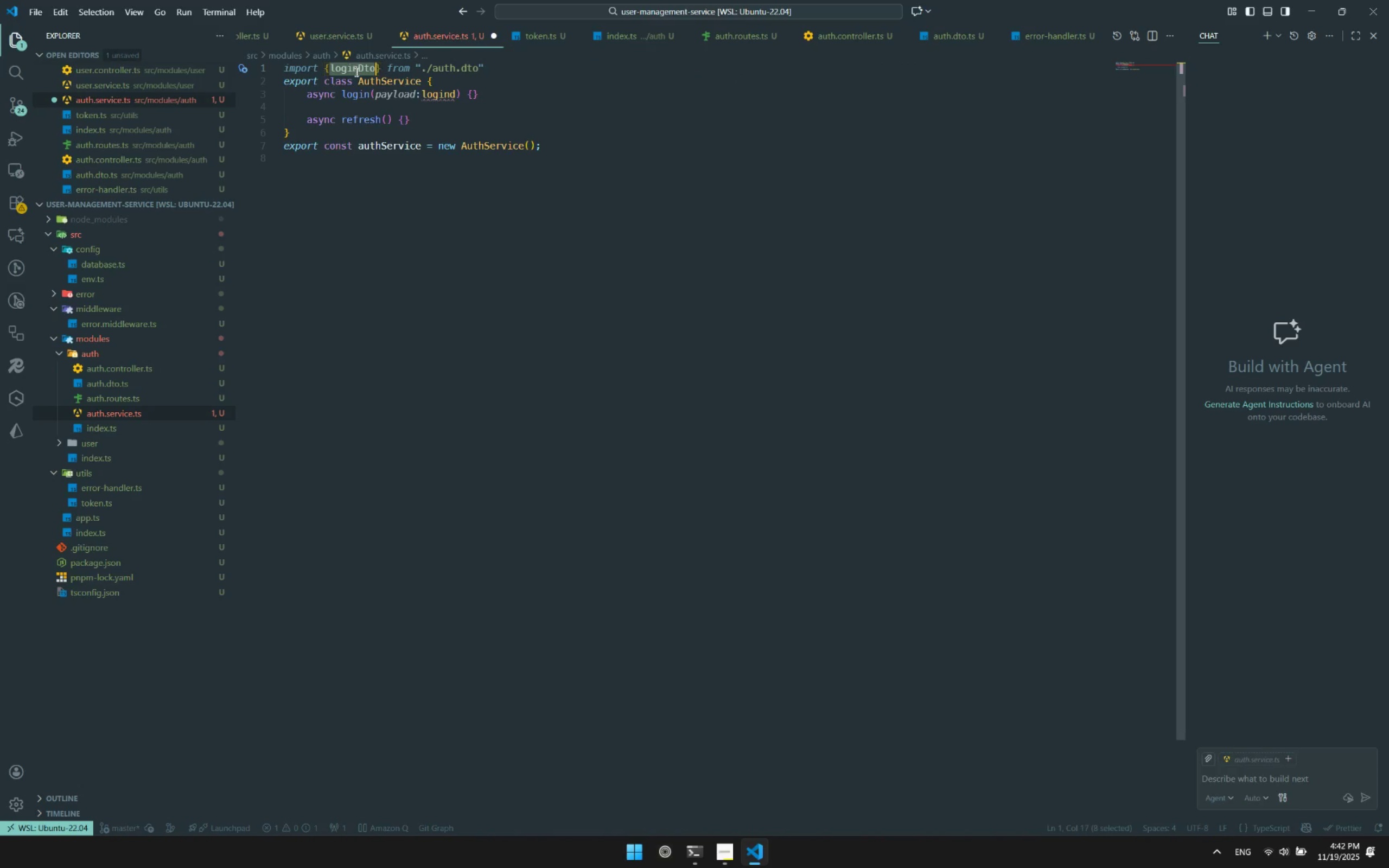 
key(Control+ControlLeft)
 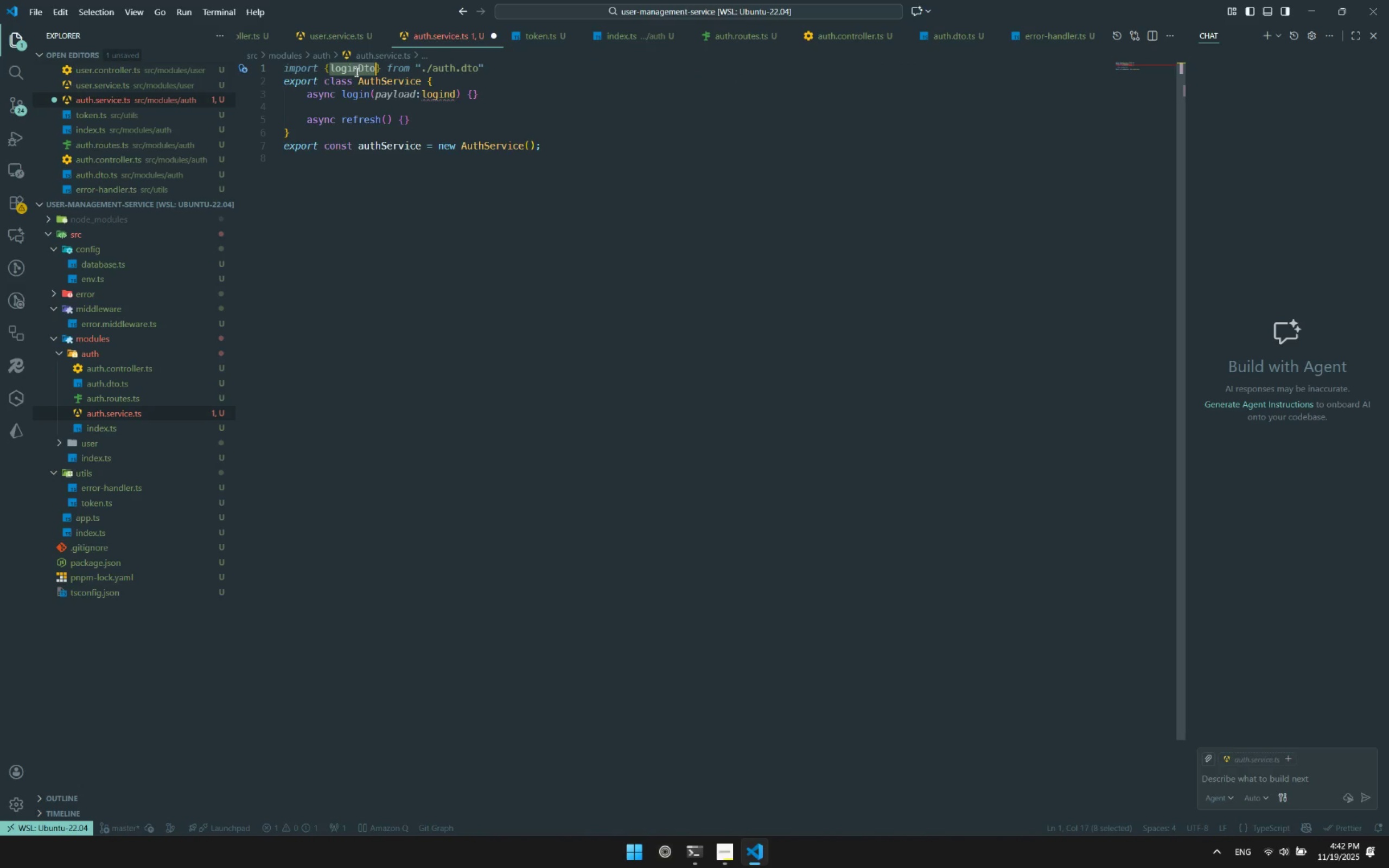 
key(Control+C)
 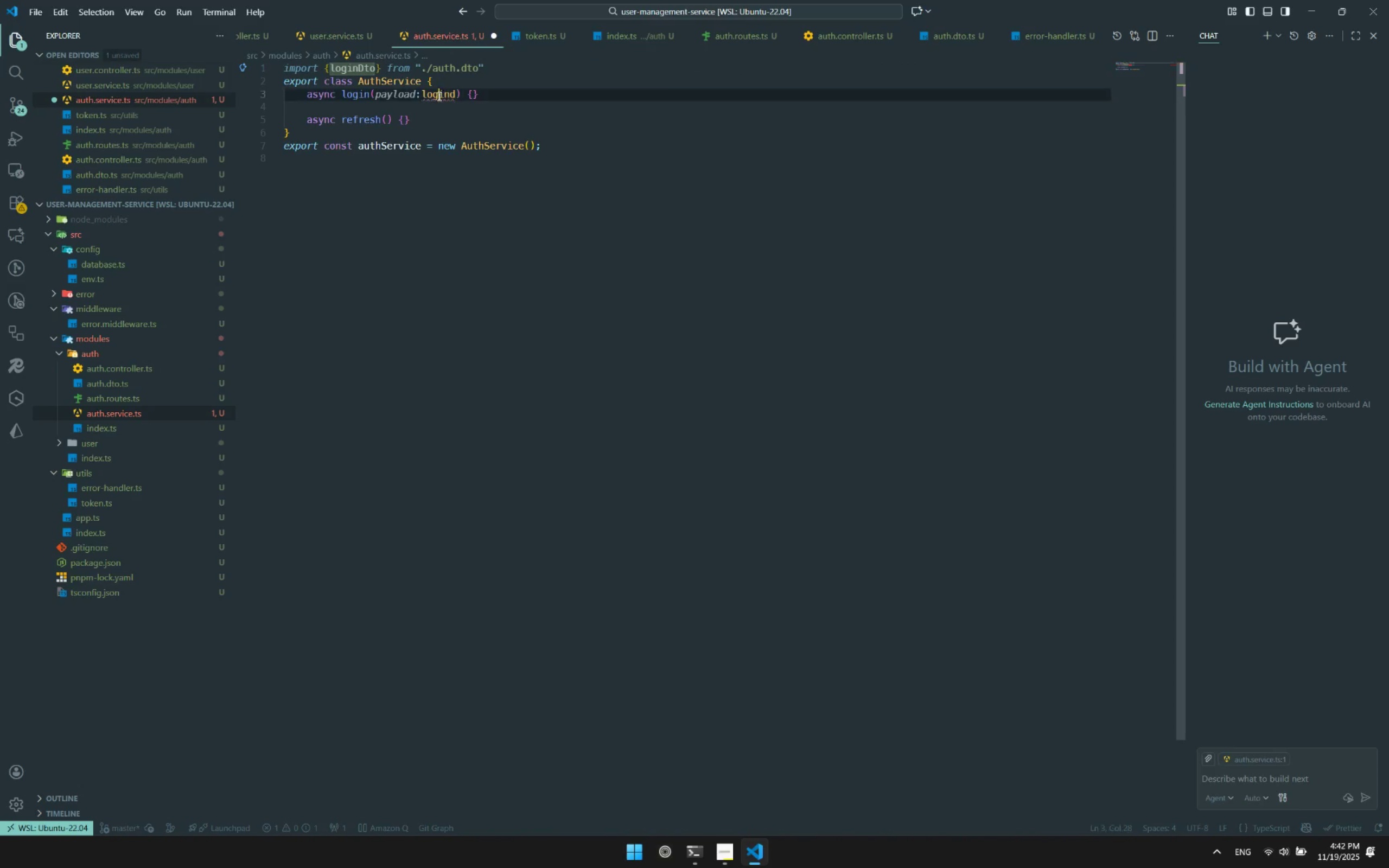 
double_click([438, 96])
 